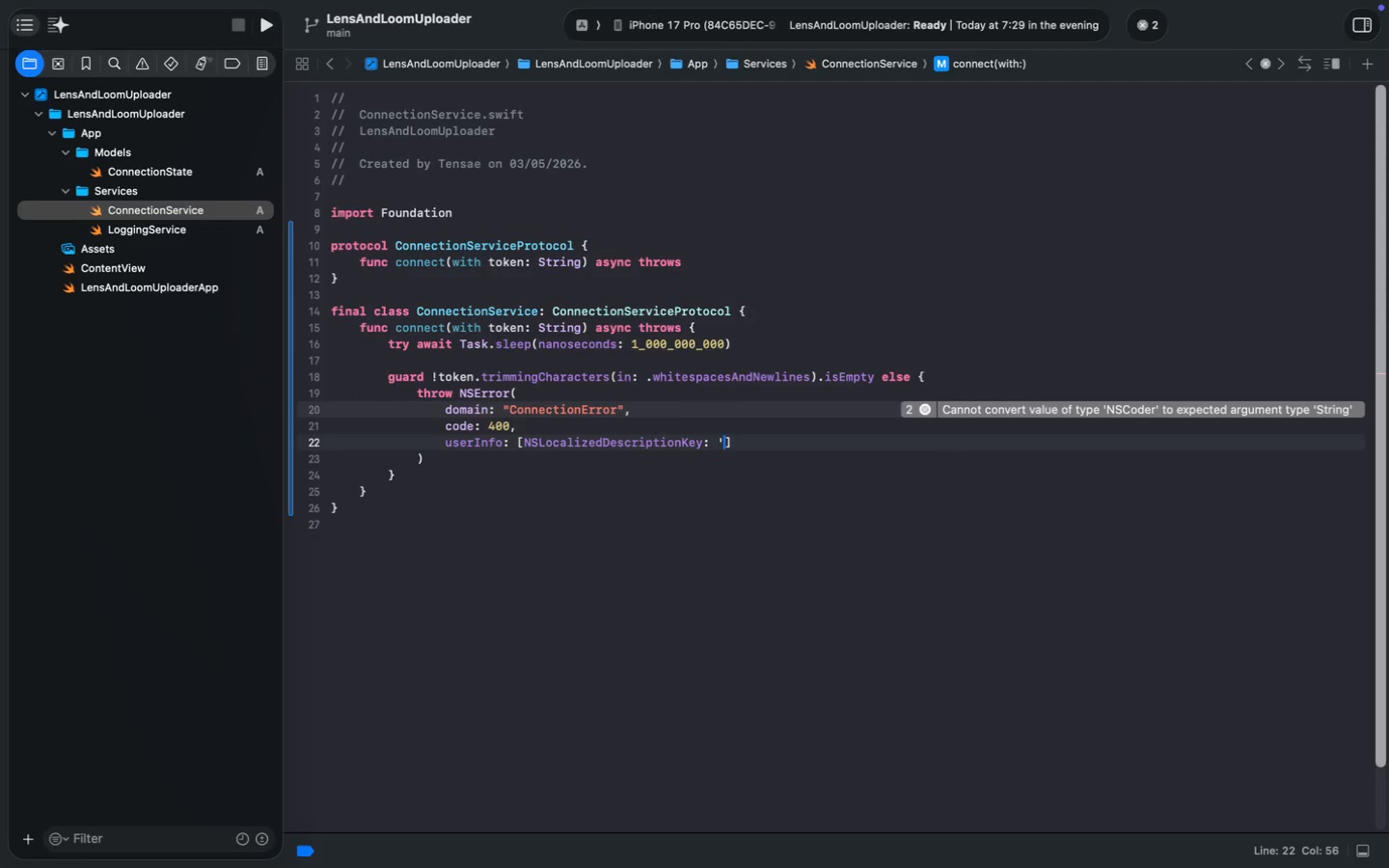 
key(Backspace)
 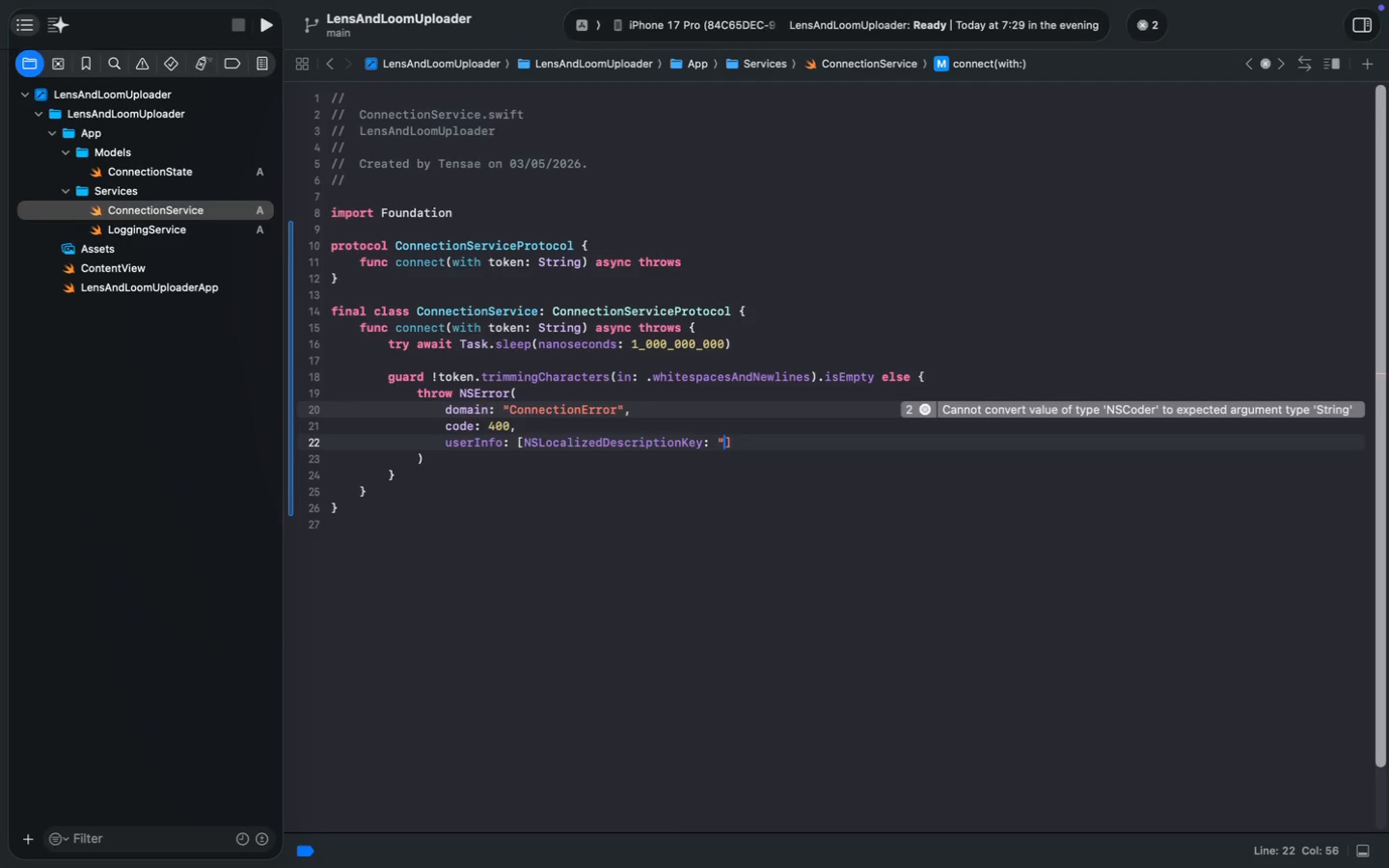 
key(Shift+Quote)
 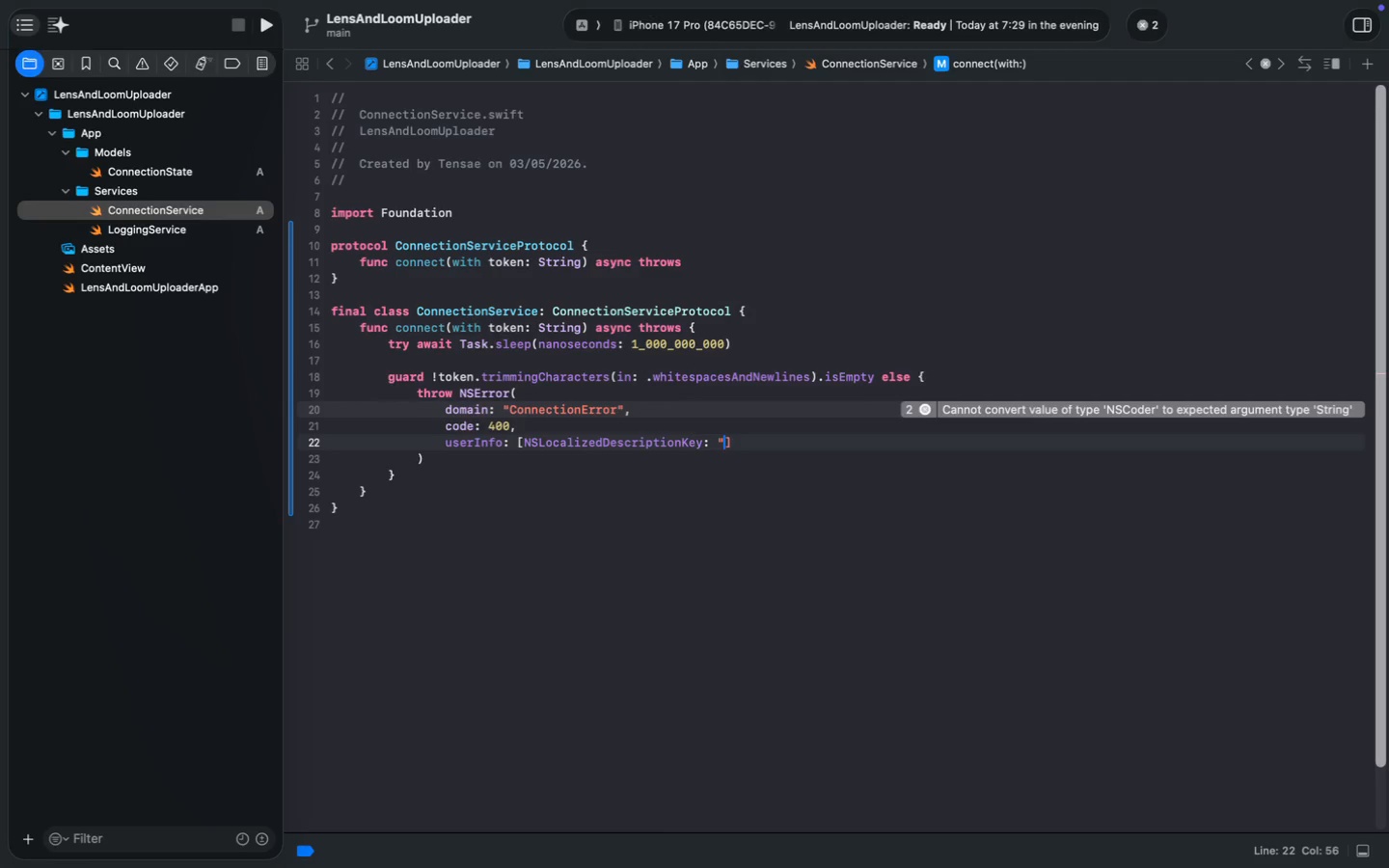 
key(Shift+Quote)
 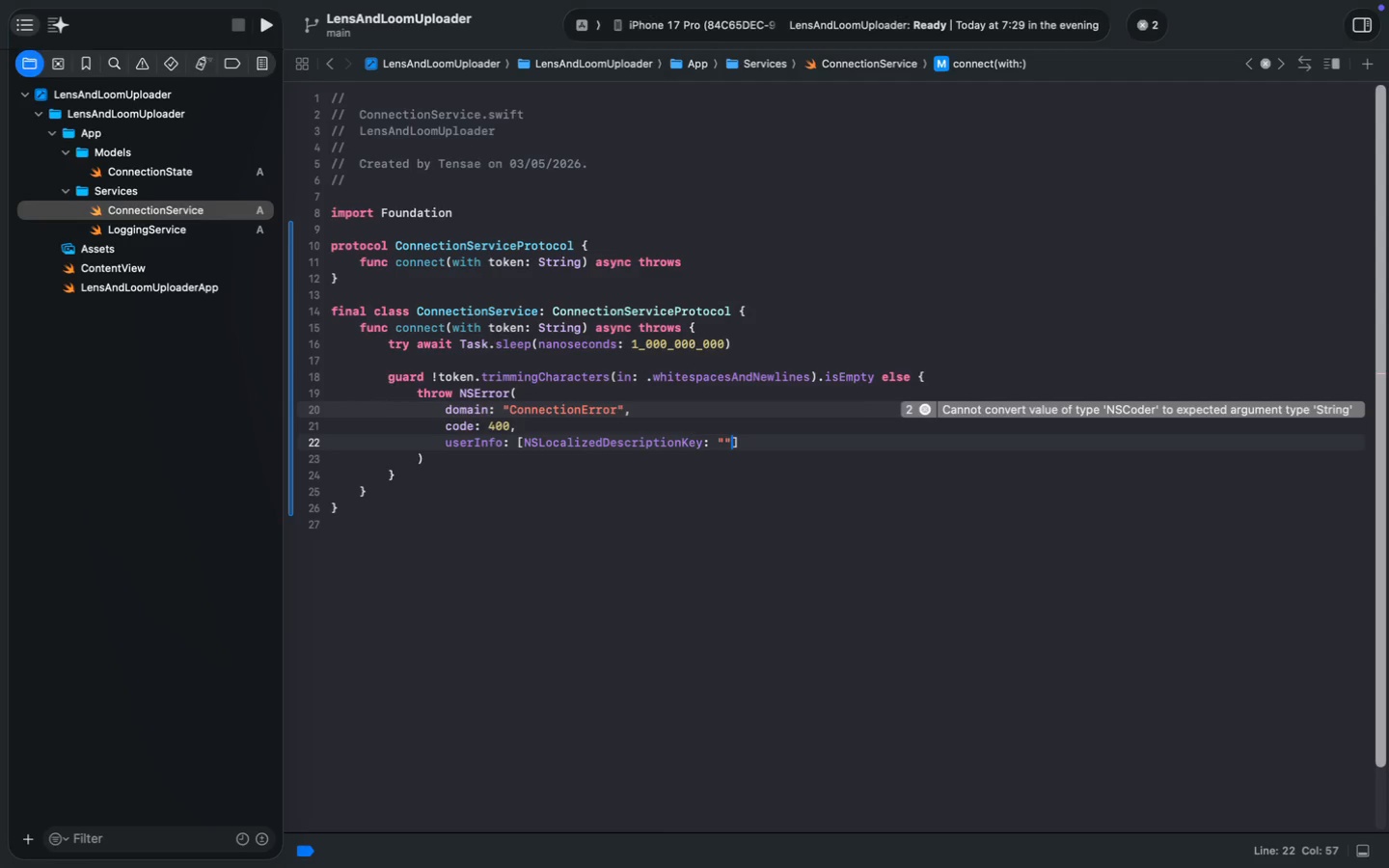 
key(ArrowLeft)
 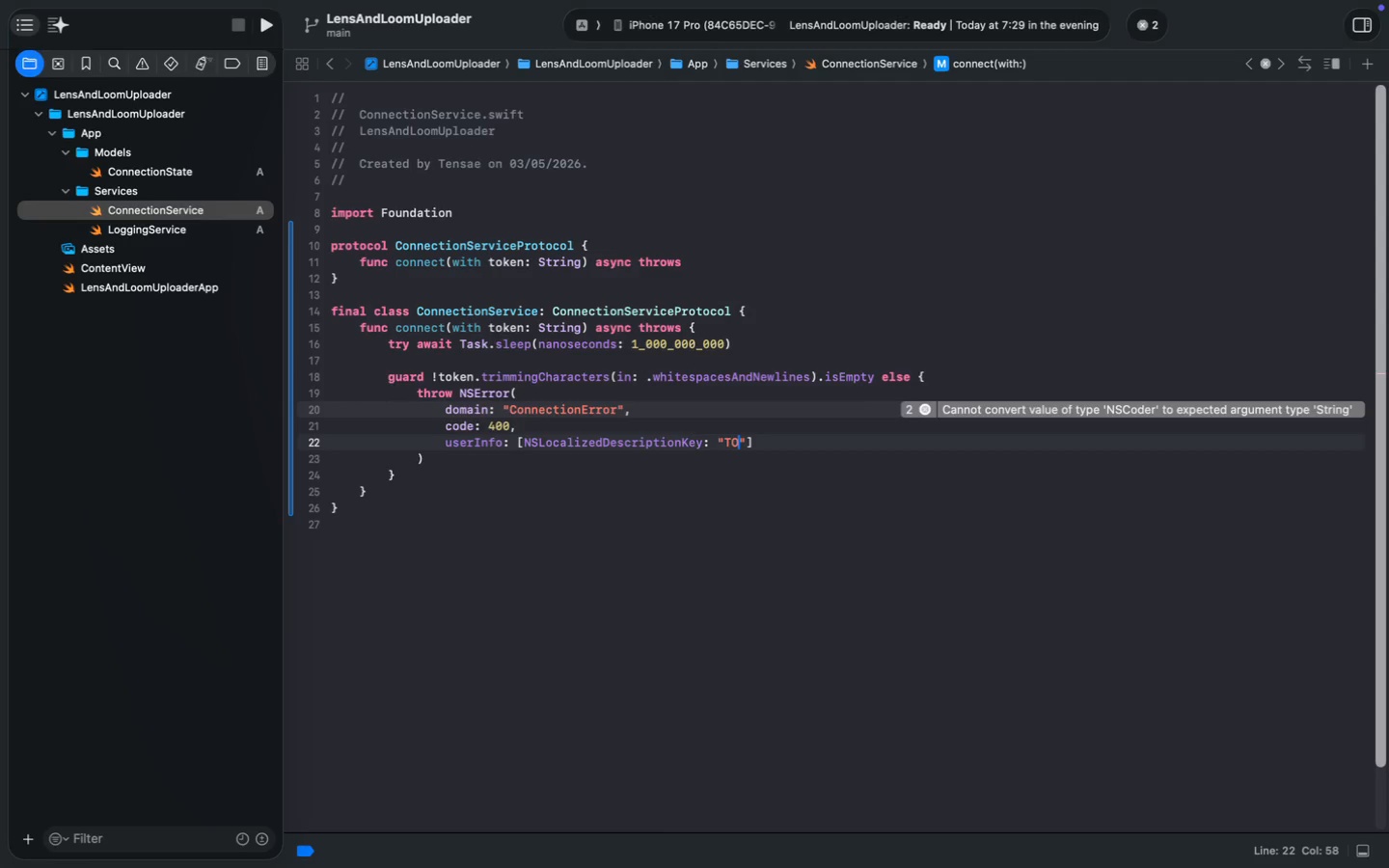 
type(t)
key(Backspace)
type(TOken)
key(Backspace)
key(Backspace)
key(Backspace)
key(Backspace)
type(oken cannot be empty)
 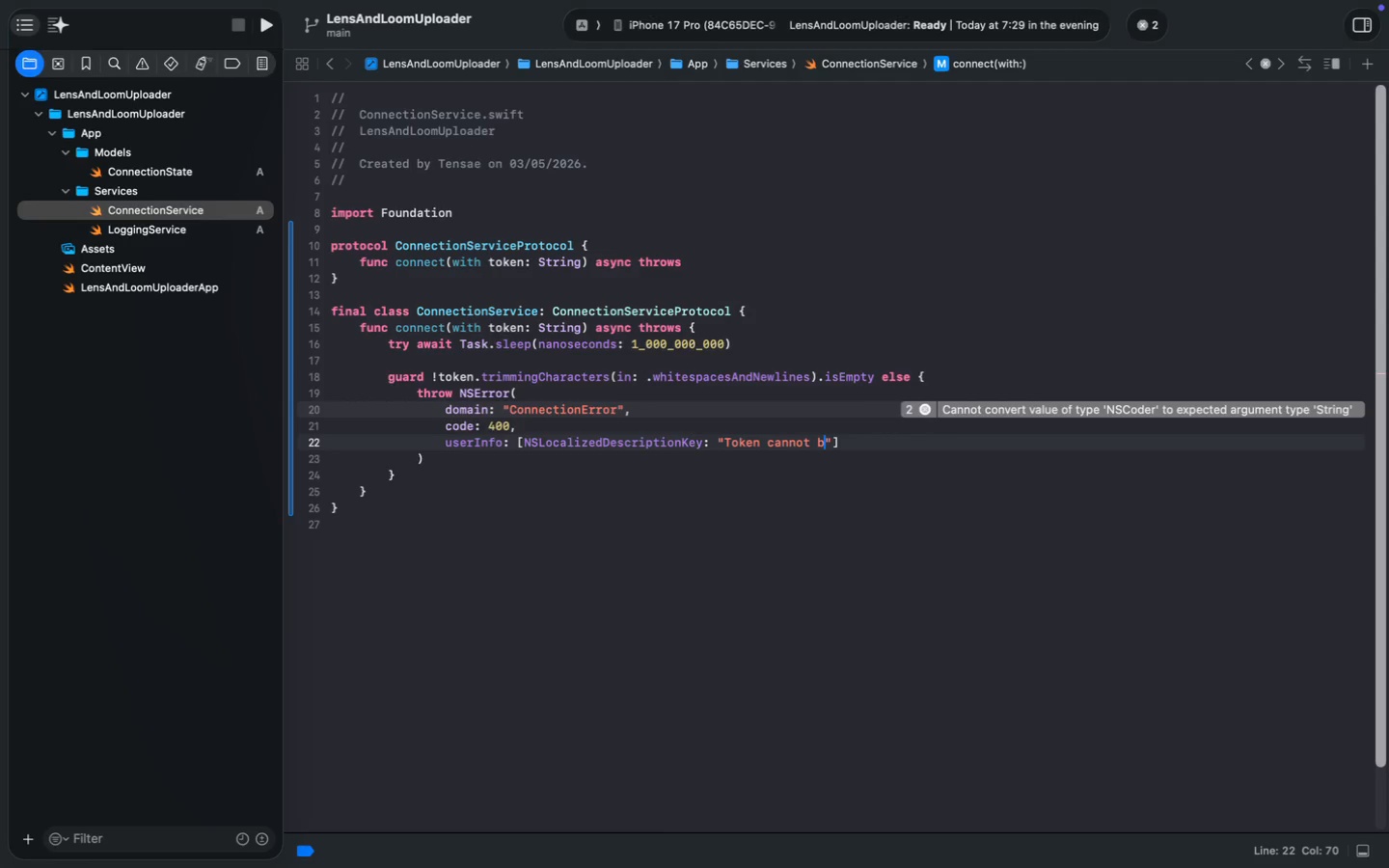 
key(Meta+S)
 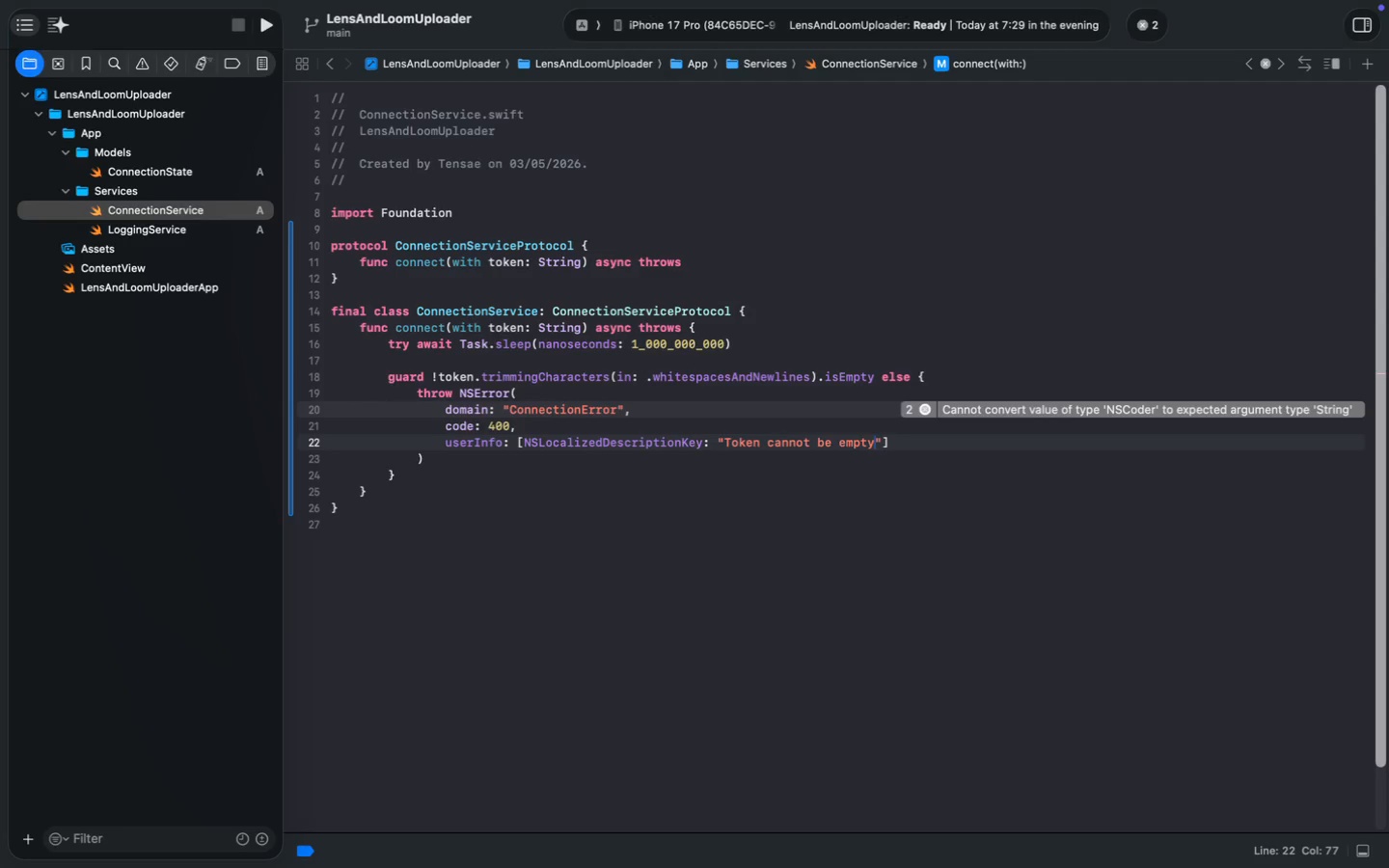 
key(Meta+S)
 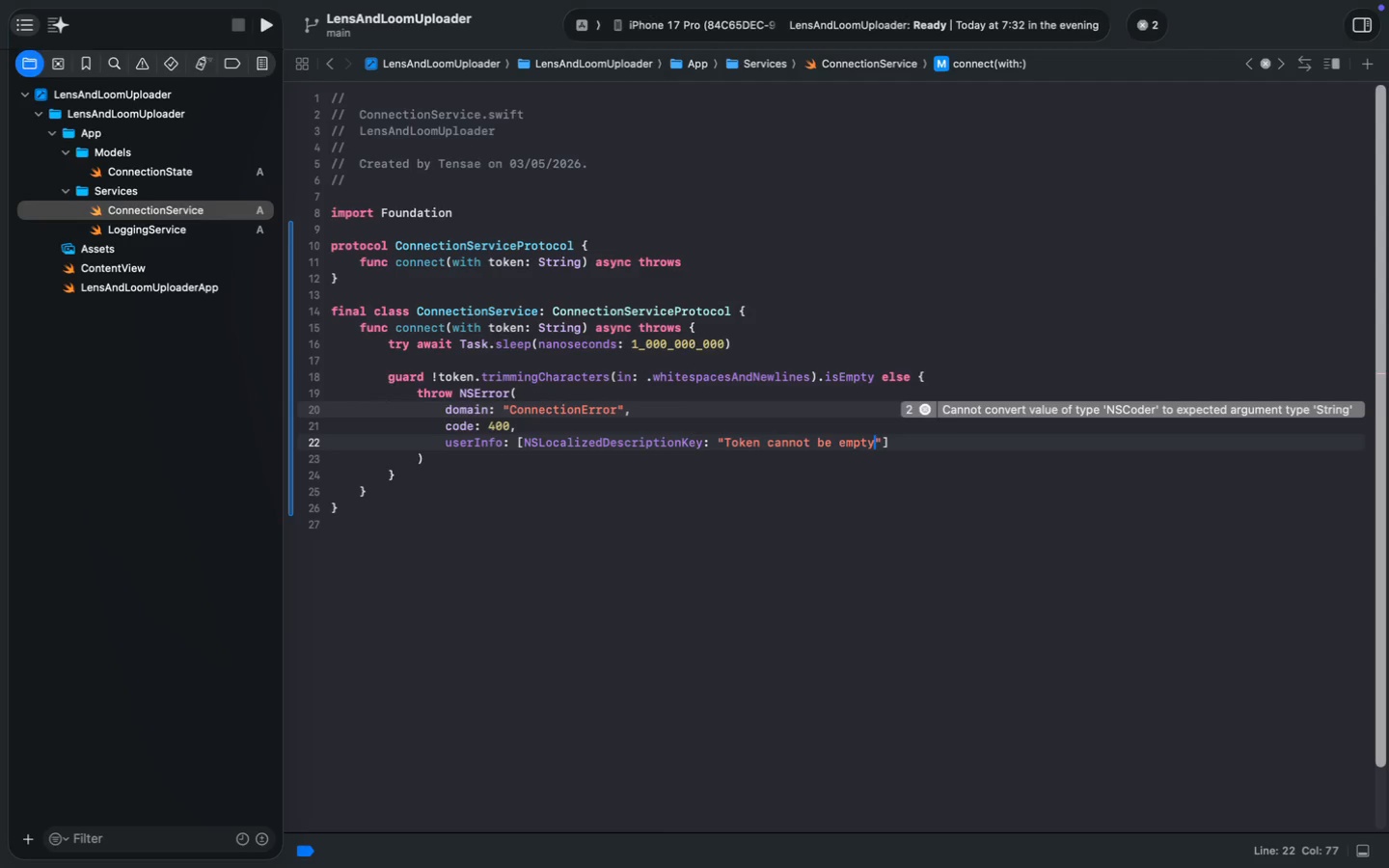 
key(Meta+S)
 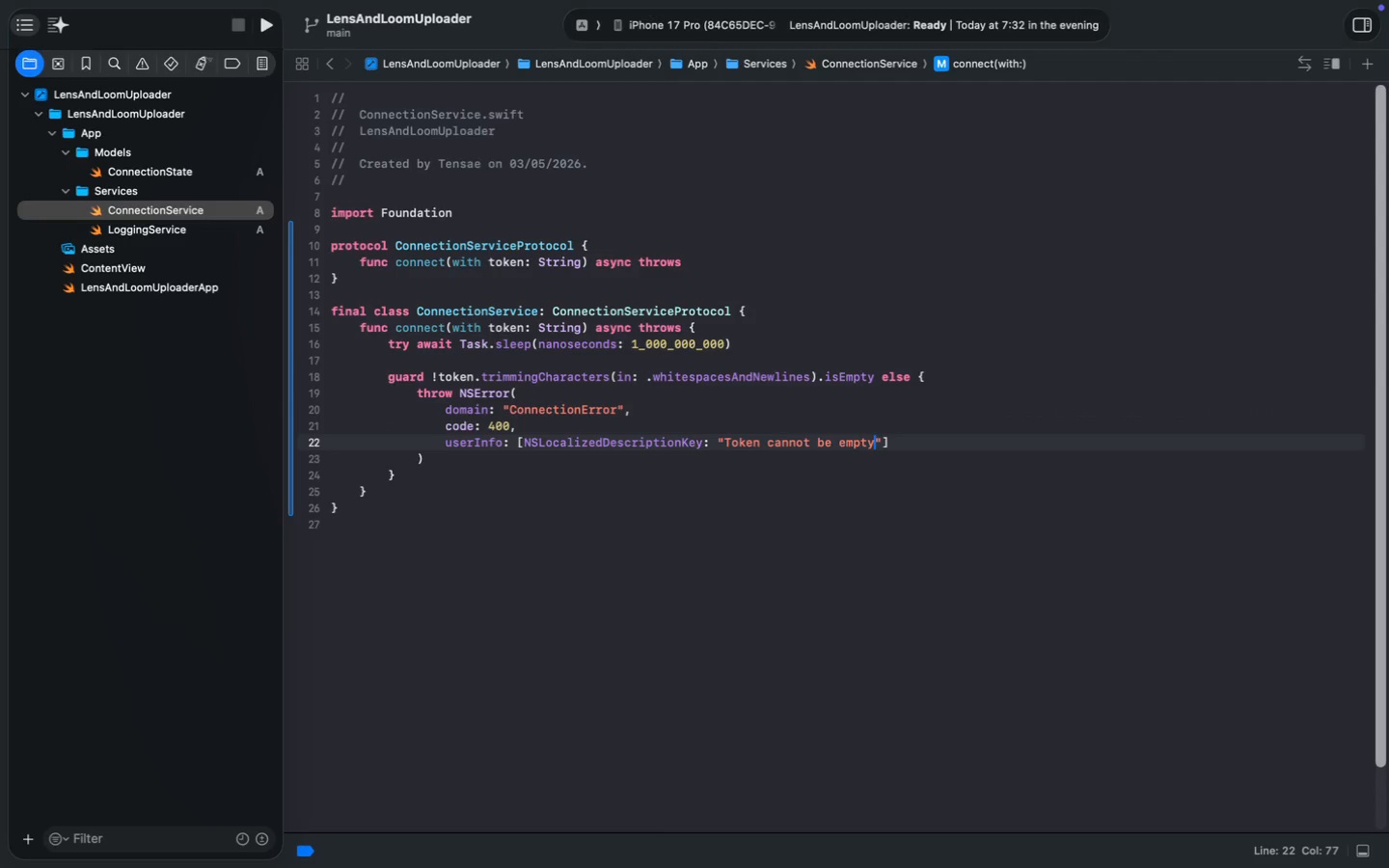 
wait(8.87)
 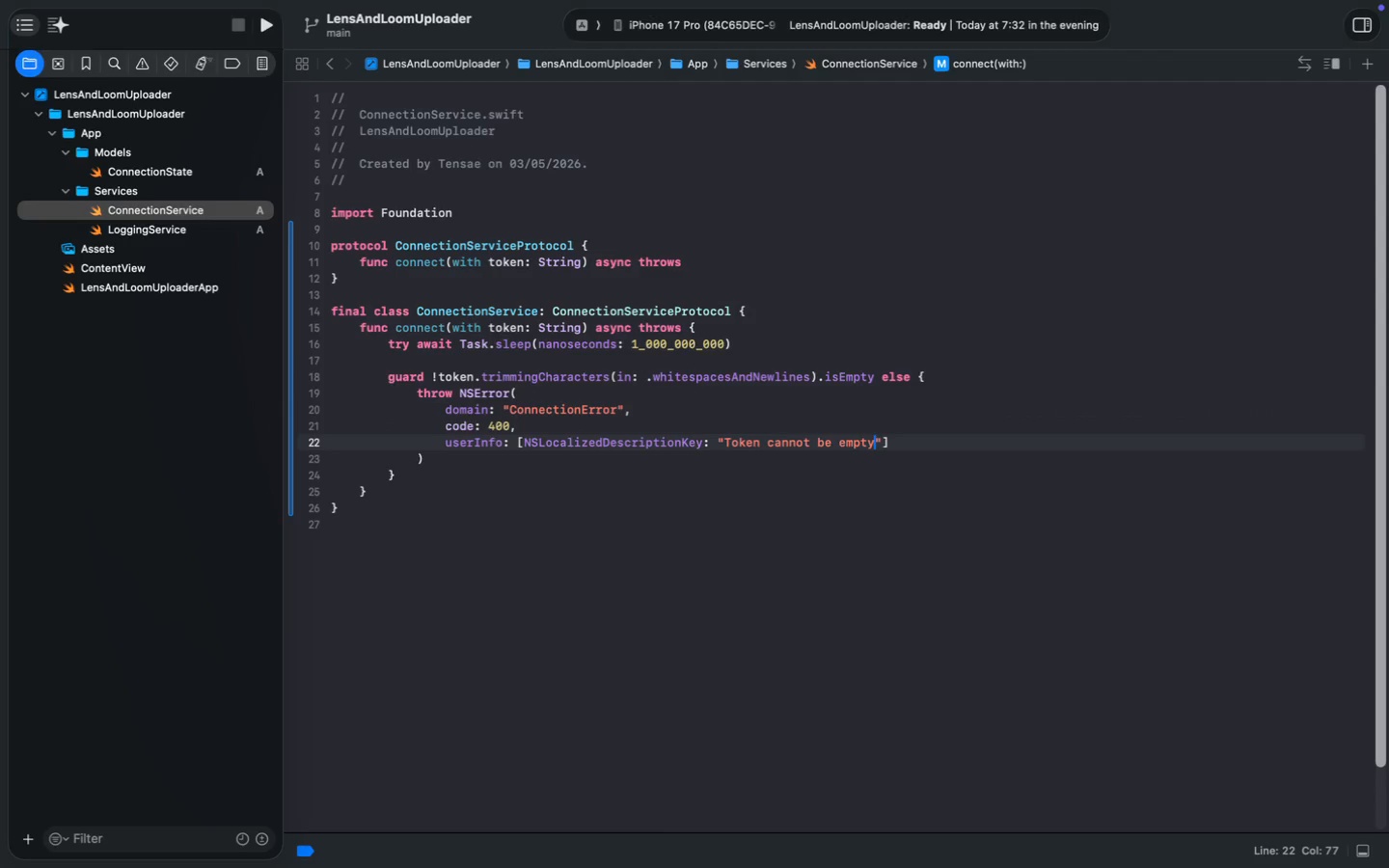 
right_click([75, 133])
 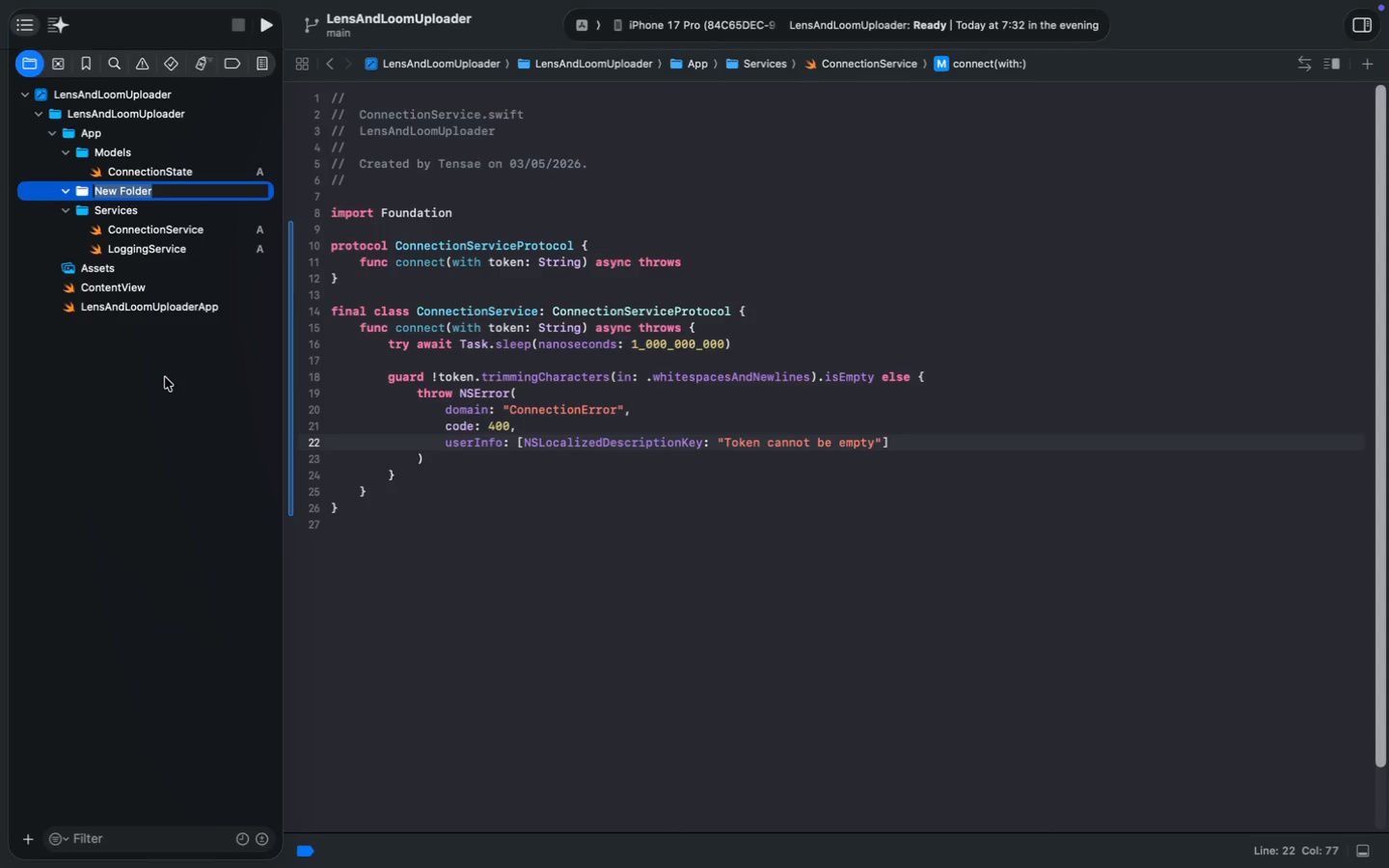 
wait(6.42)
 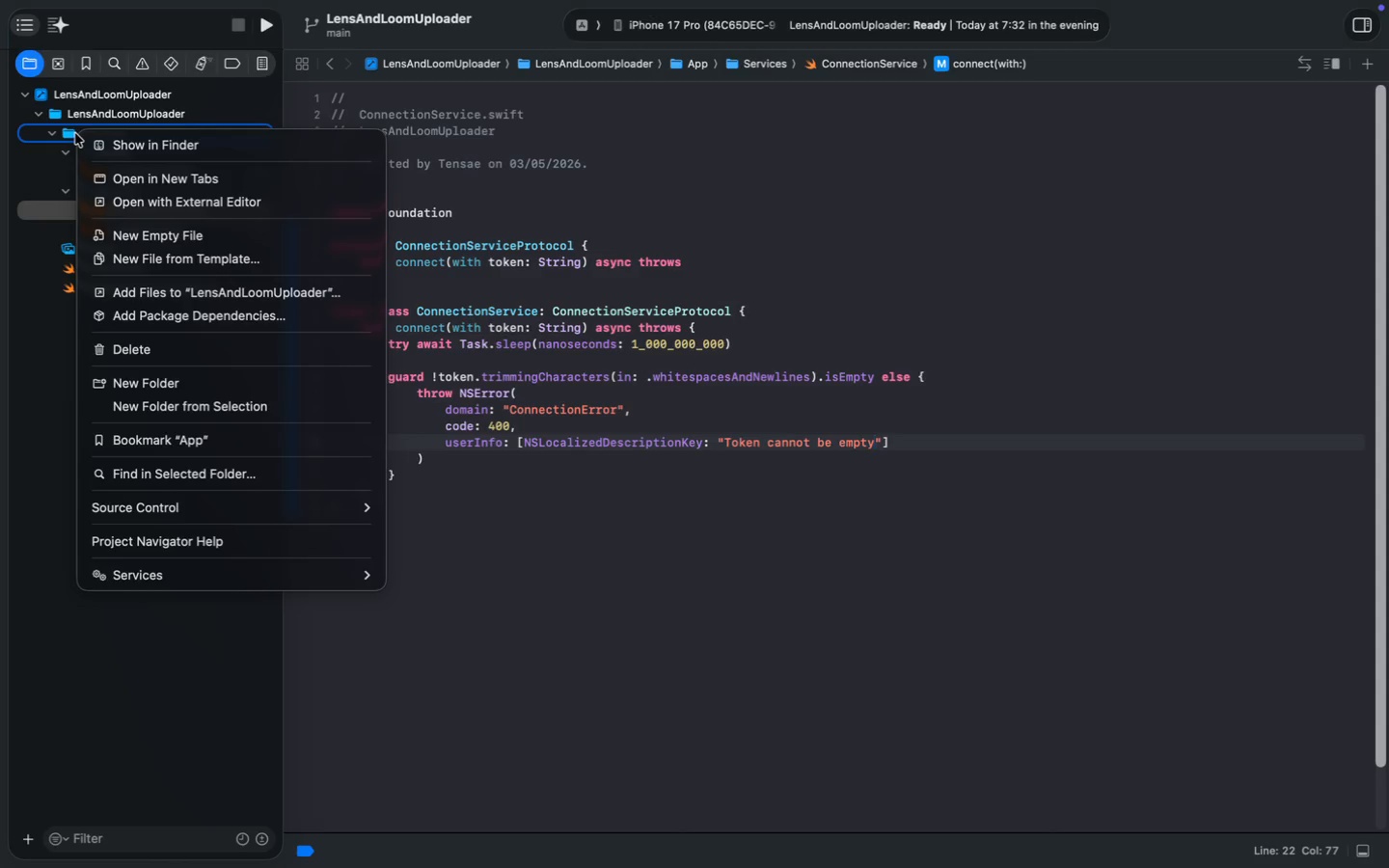 
type(ViewModels)
 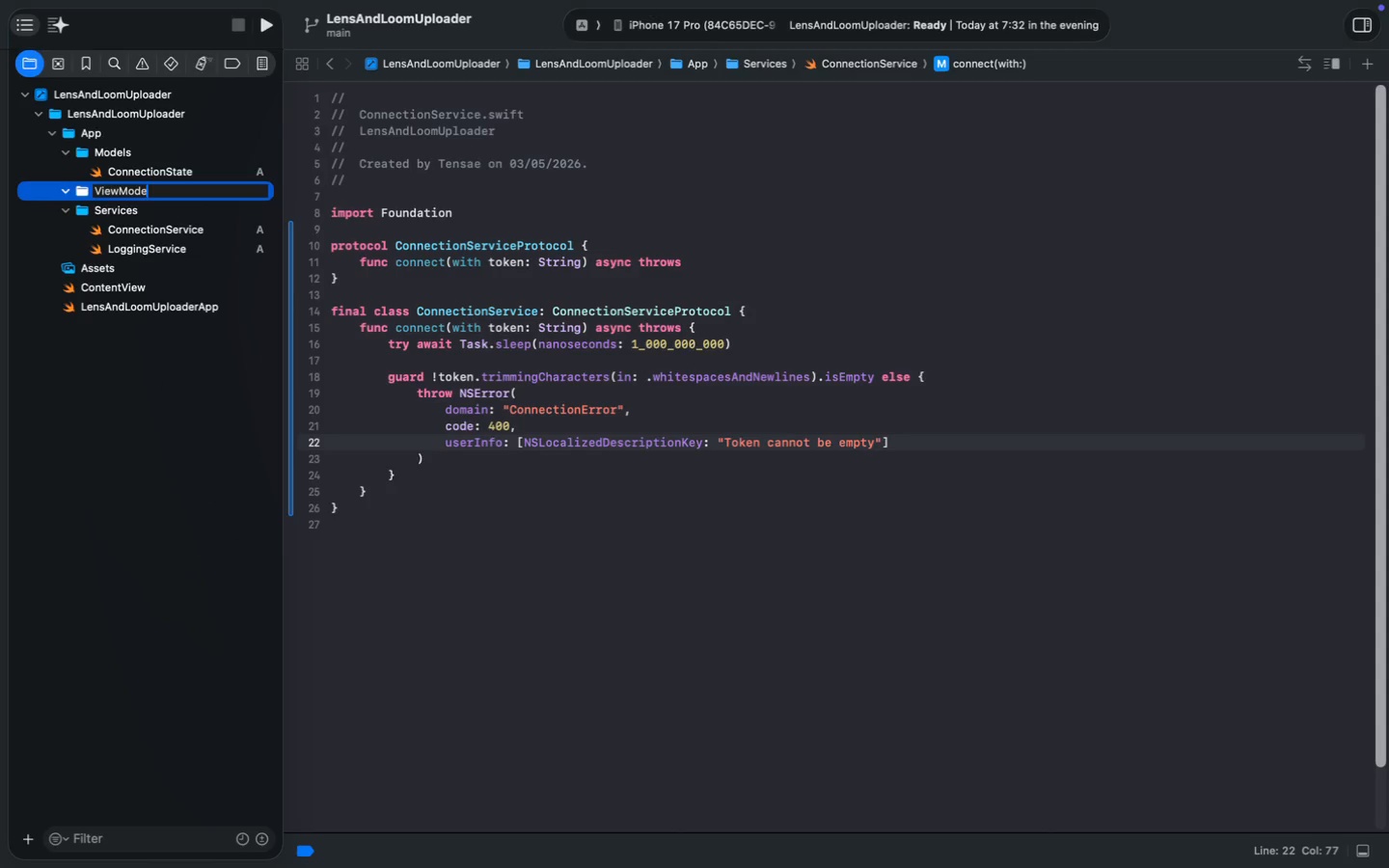 
key(Enter)
 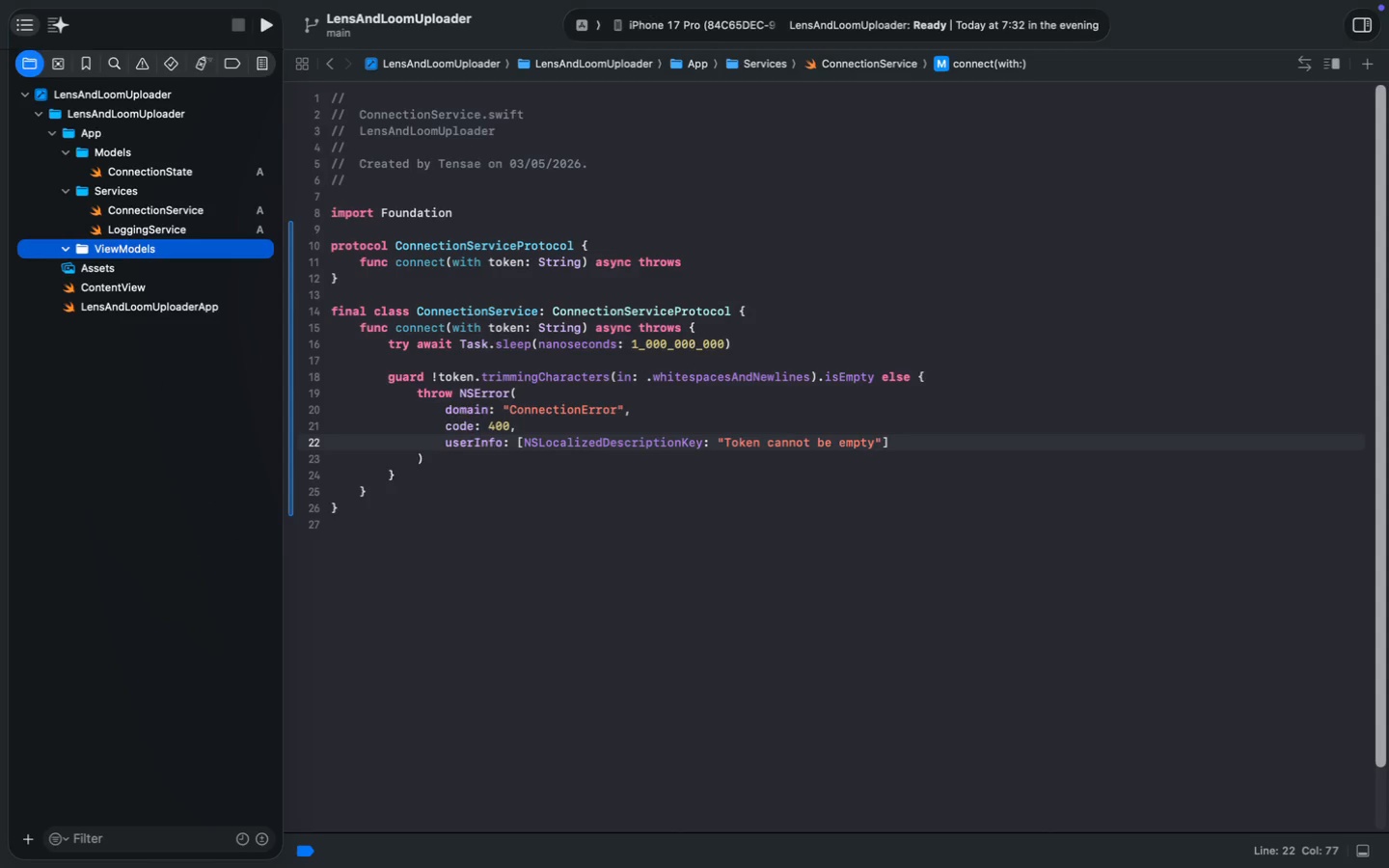 
key(Meta+N)
 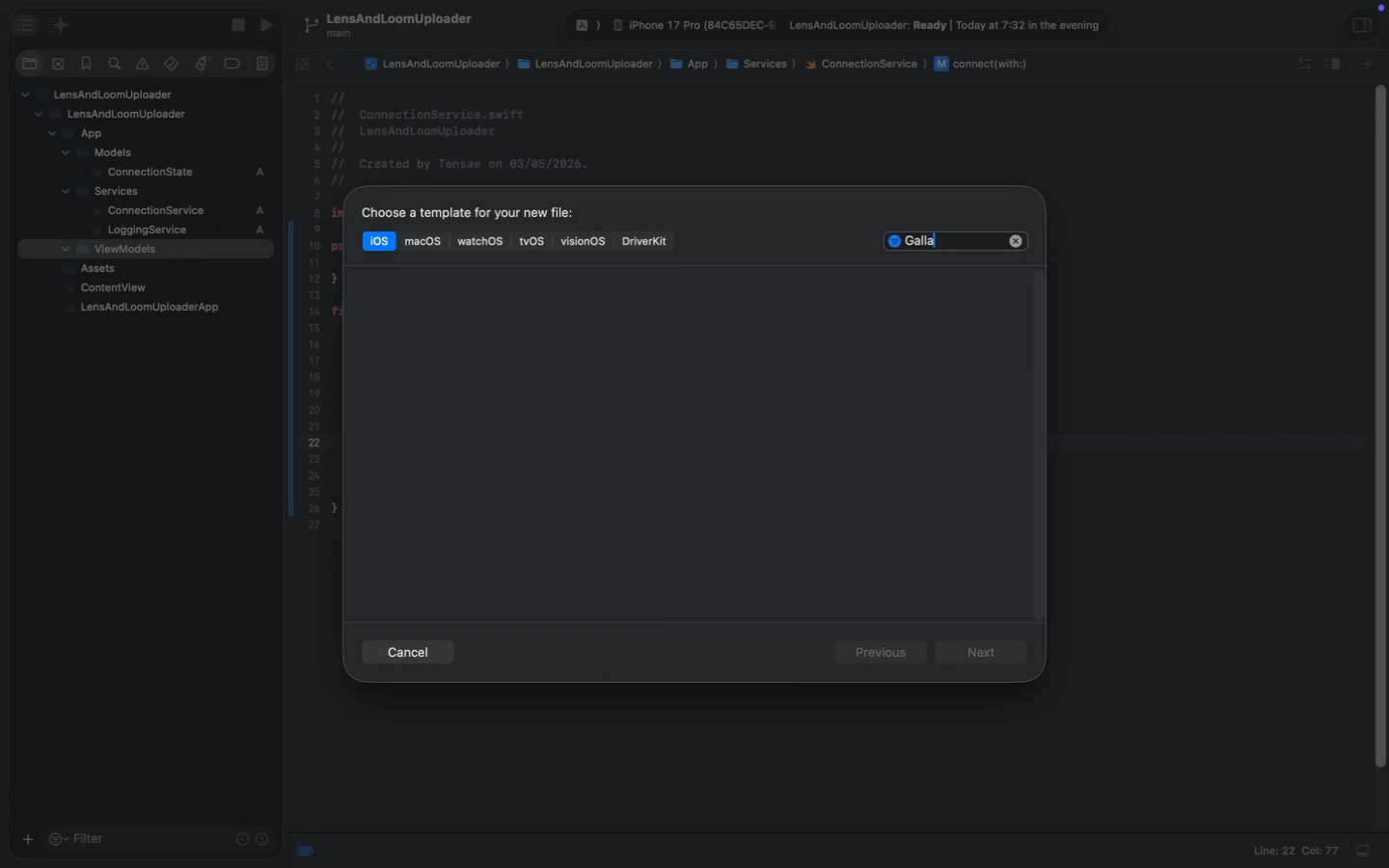 
type(Galla)
key(Backspace)
 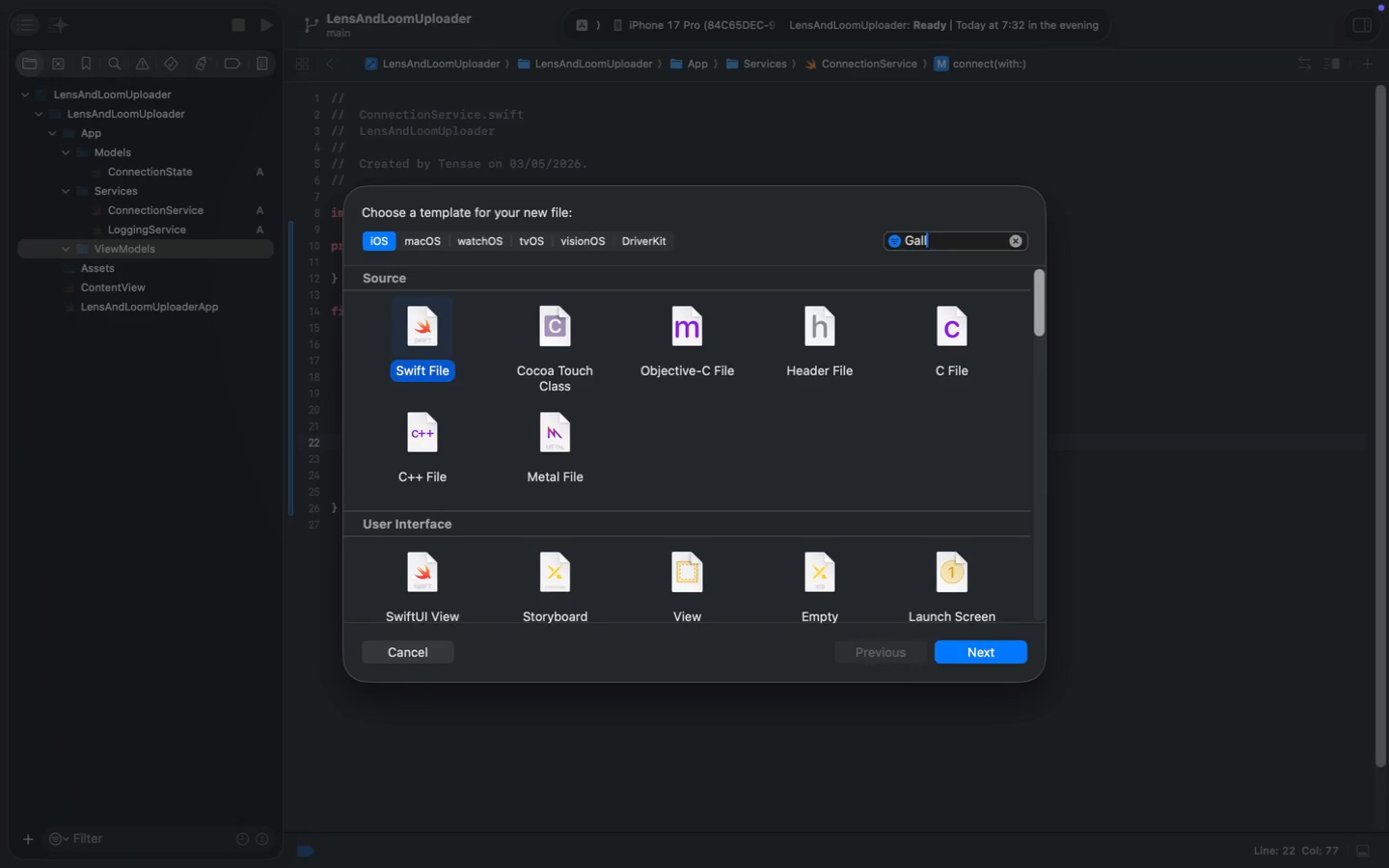 
key(Meta+CommandLeft)
 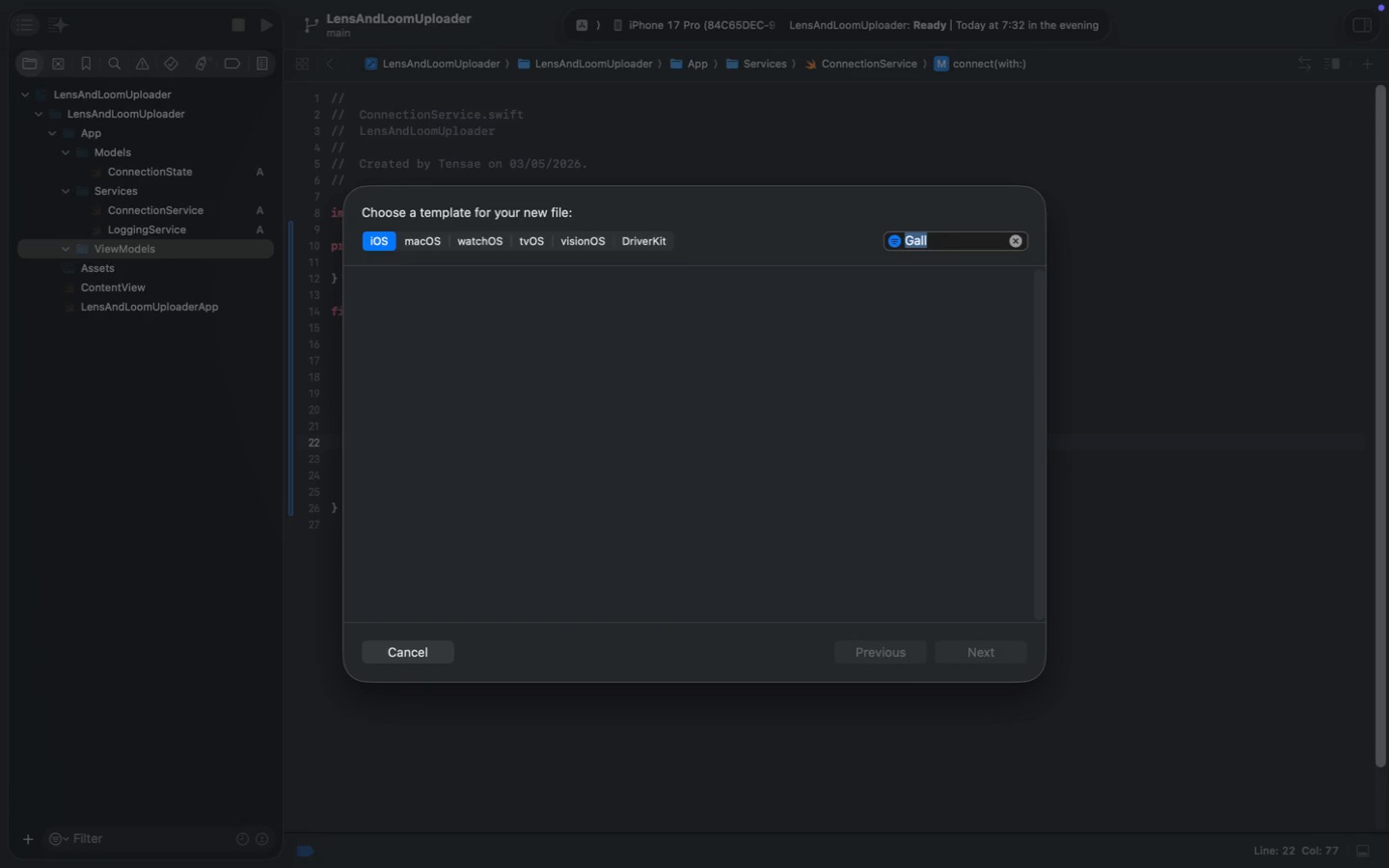 
key(Meta+A)
 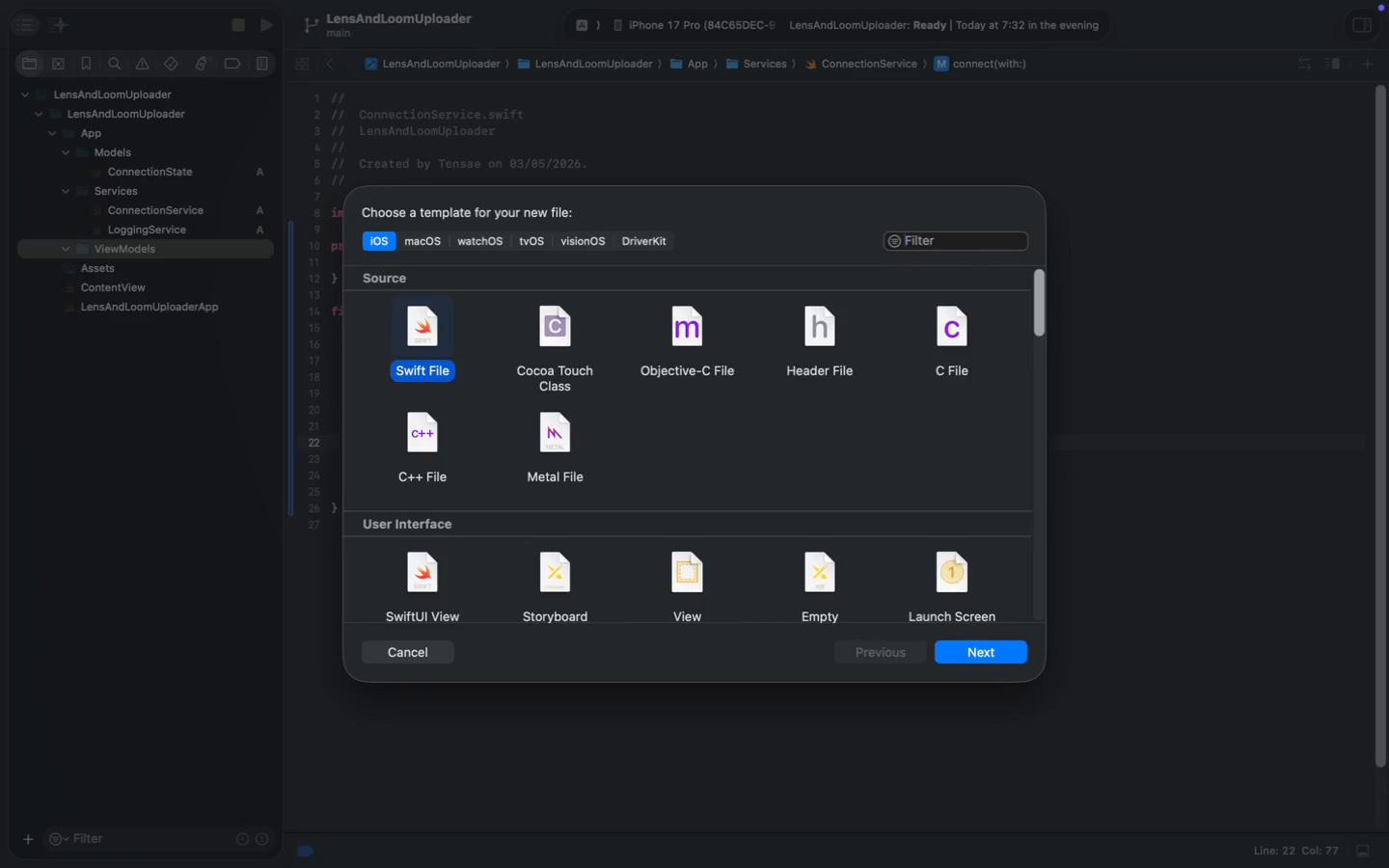 
key(Meta+Backspace)
 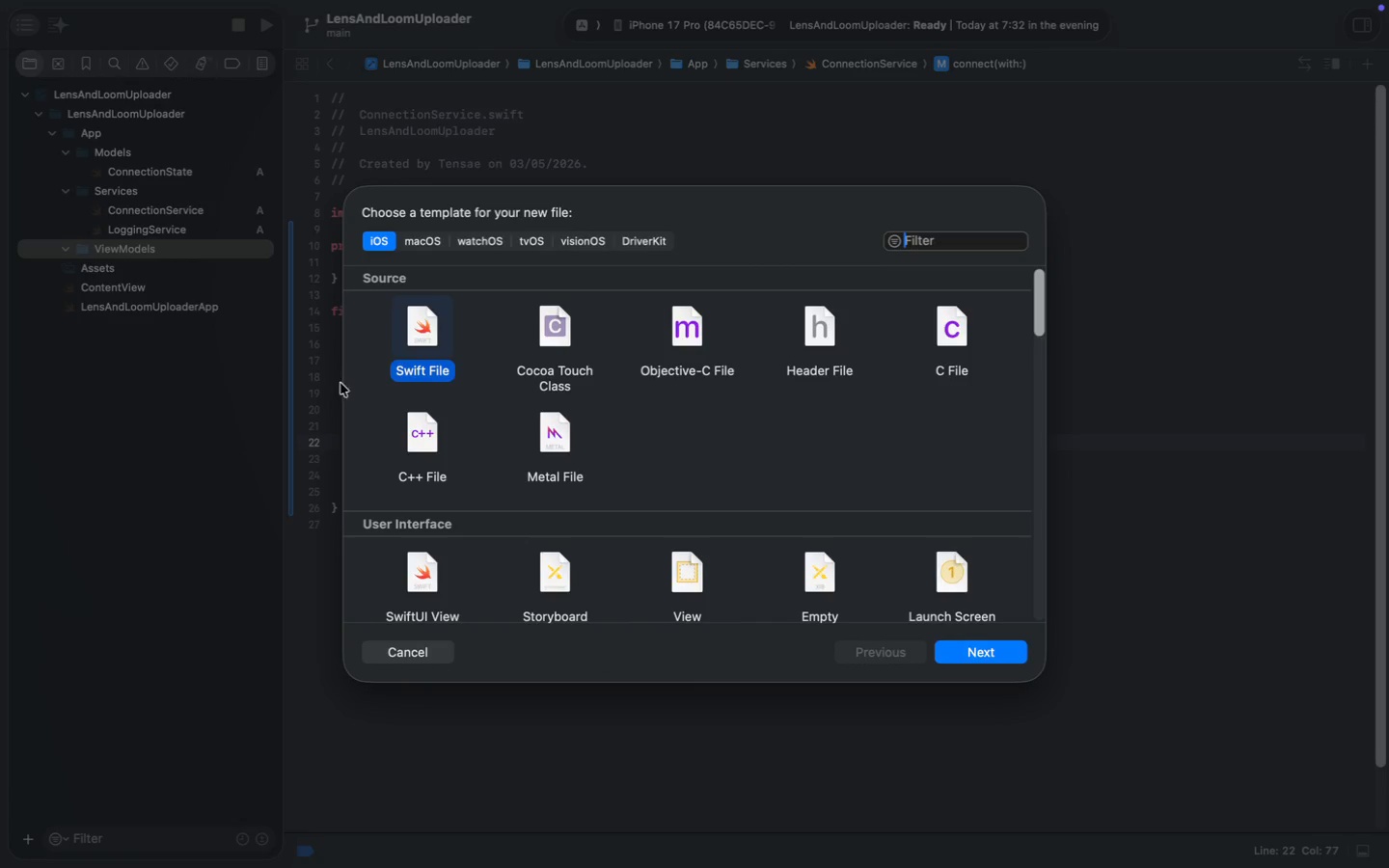 
left_click([433, 339])
 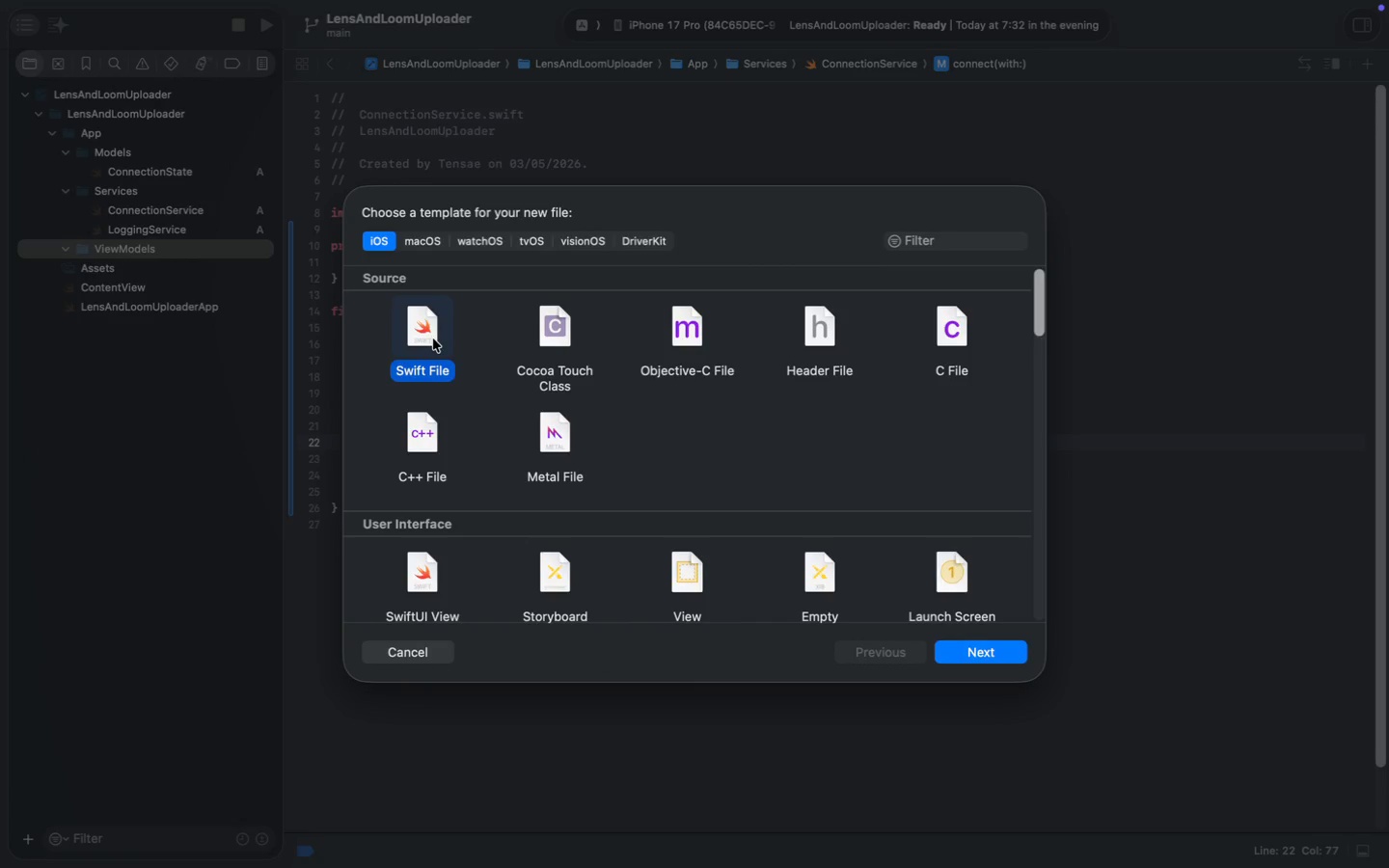 
key(Enter)
 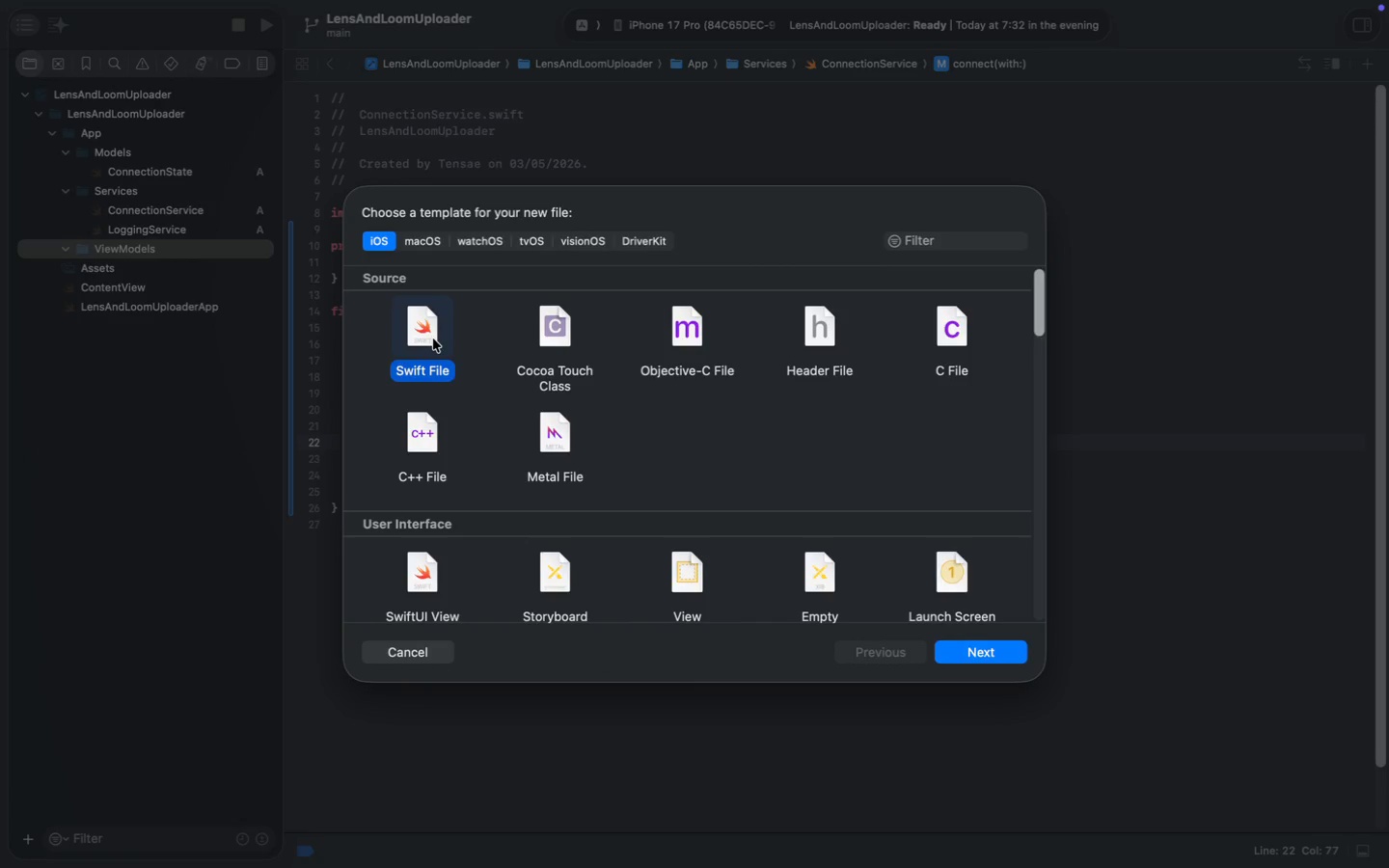 
type(GallaryLoginViewModa)
key(Backspace)
type(el)
 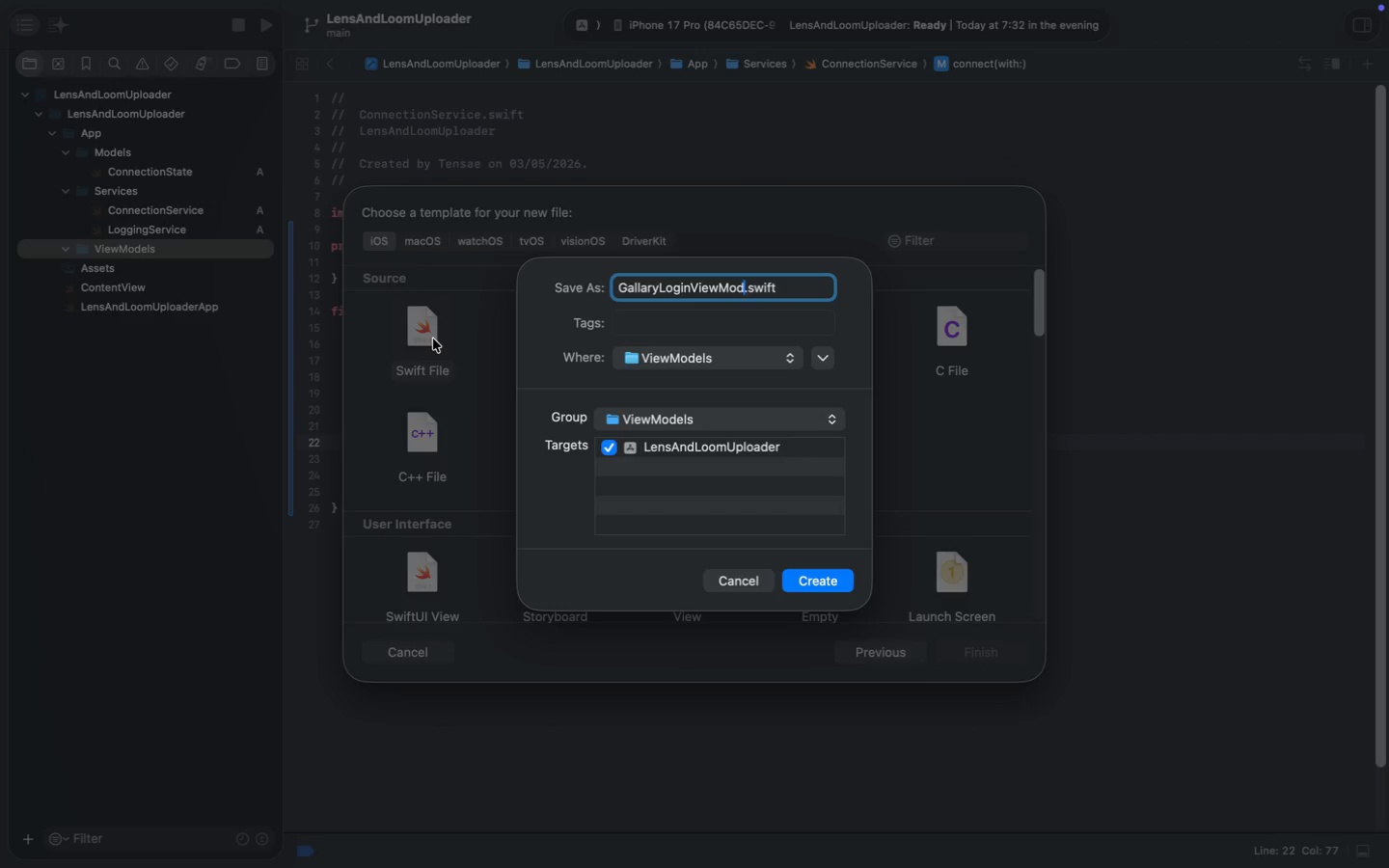 
key(Enter)
 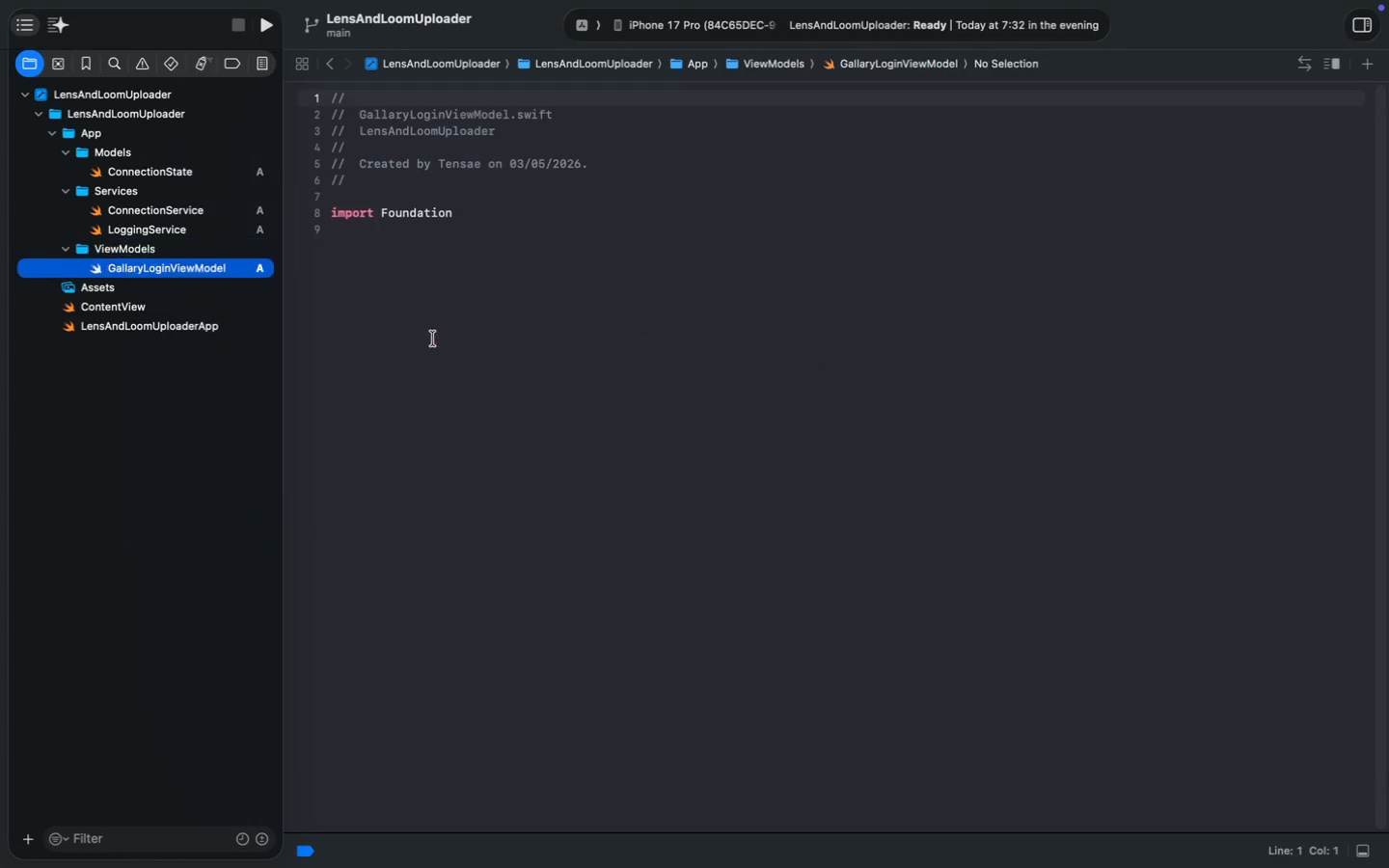 
left_click([433, 339])
 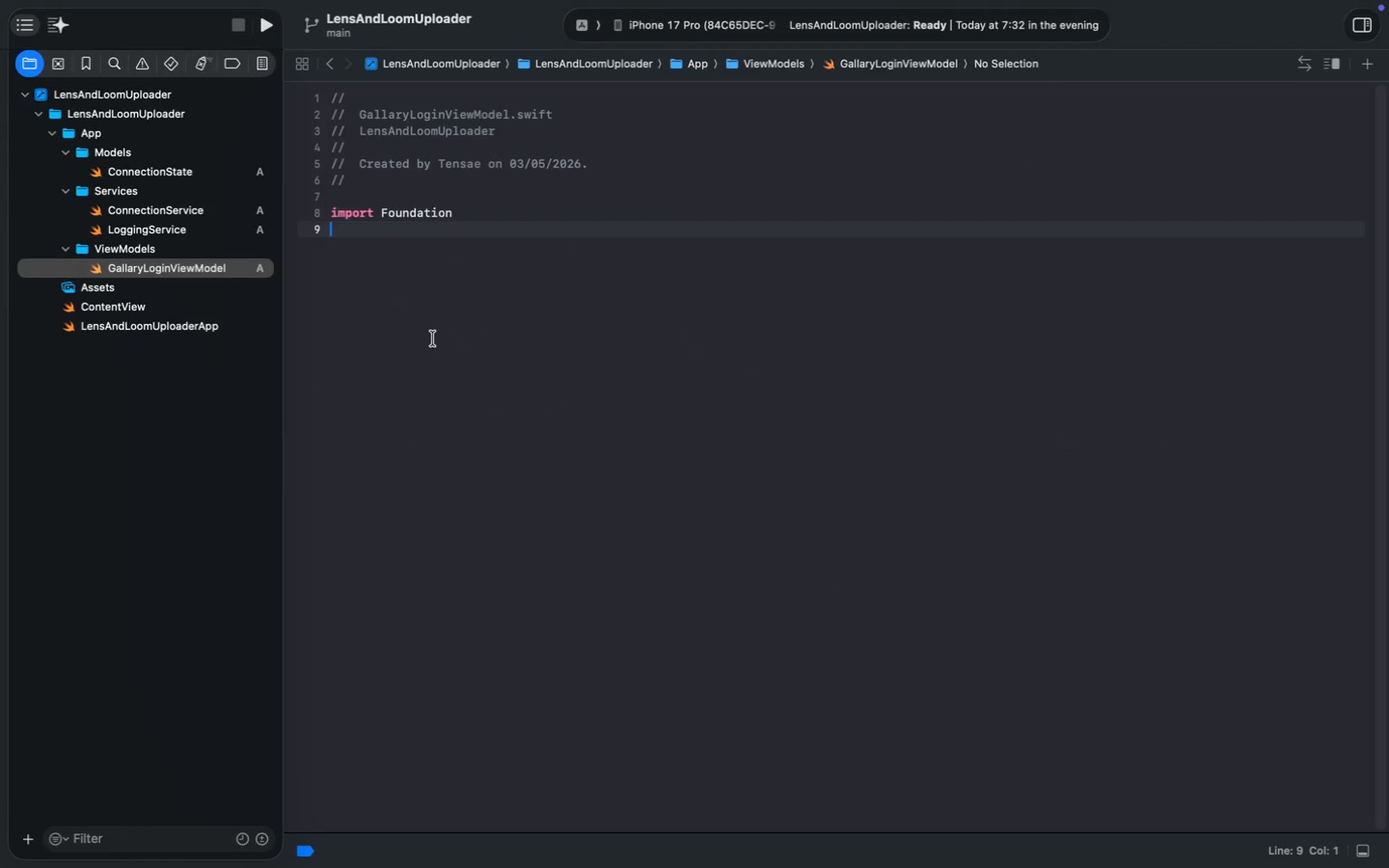 
type(import SW)
 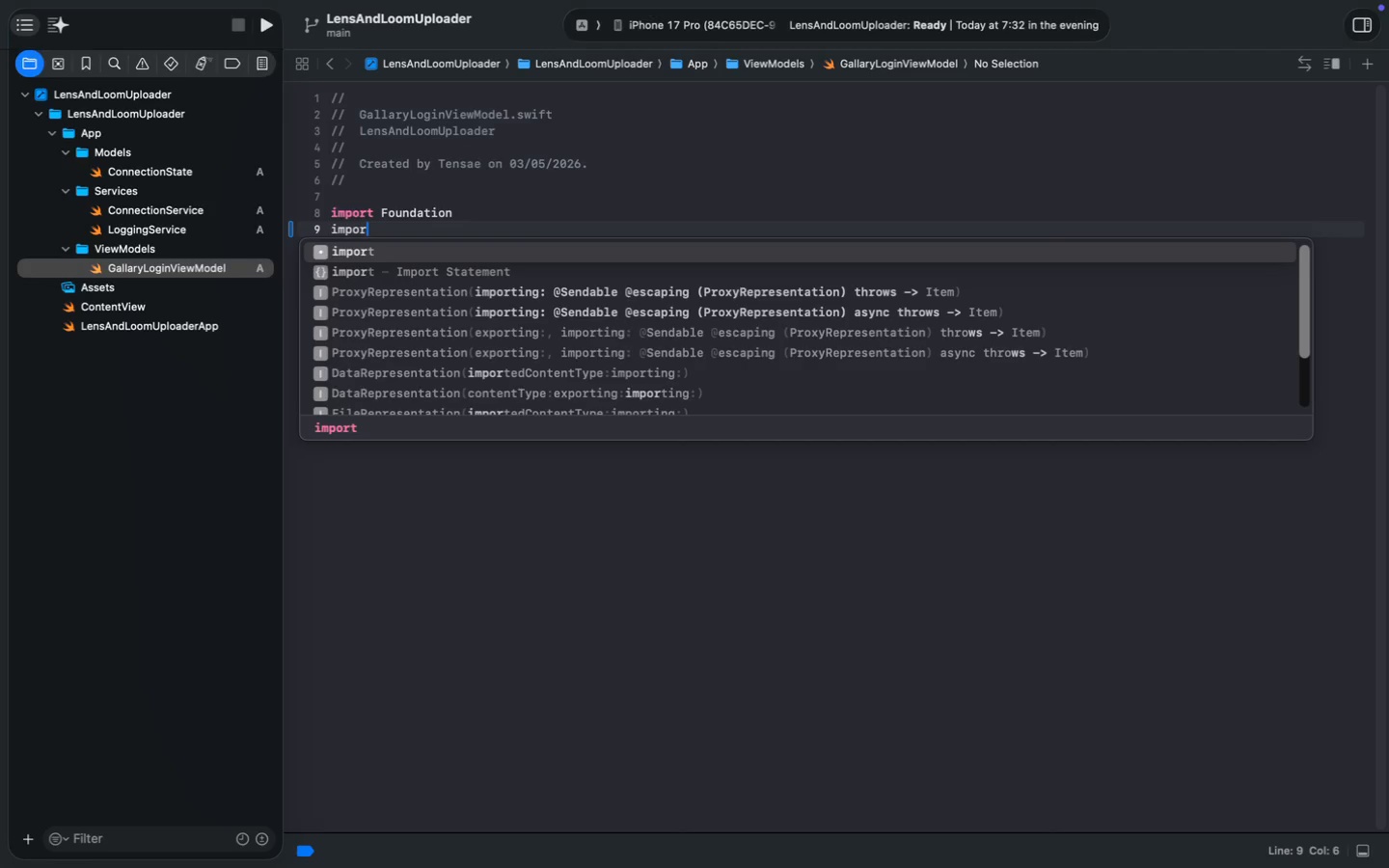 
key(Enter)
 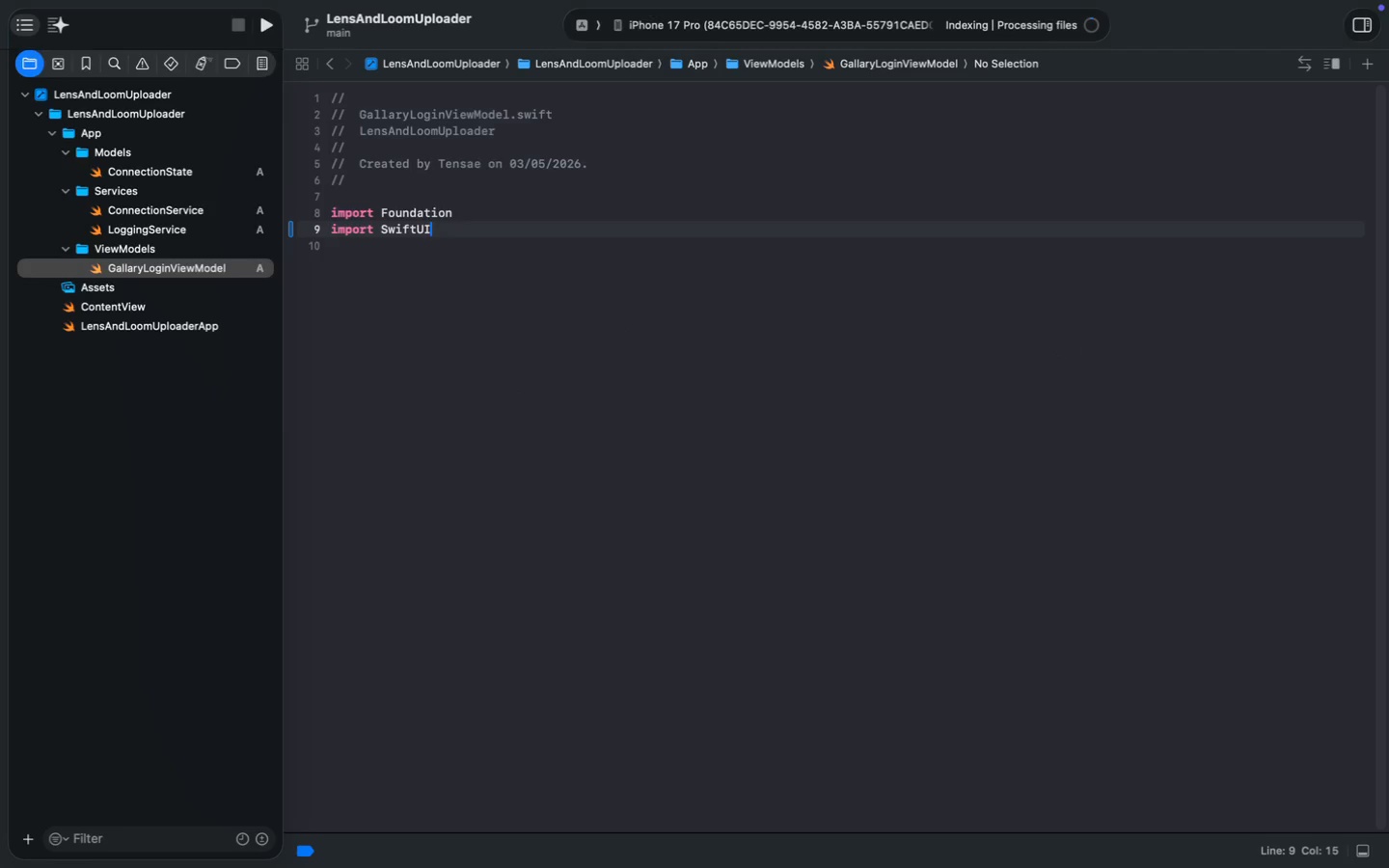 
key(Enter)
 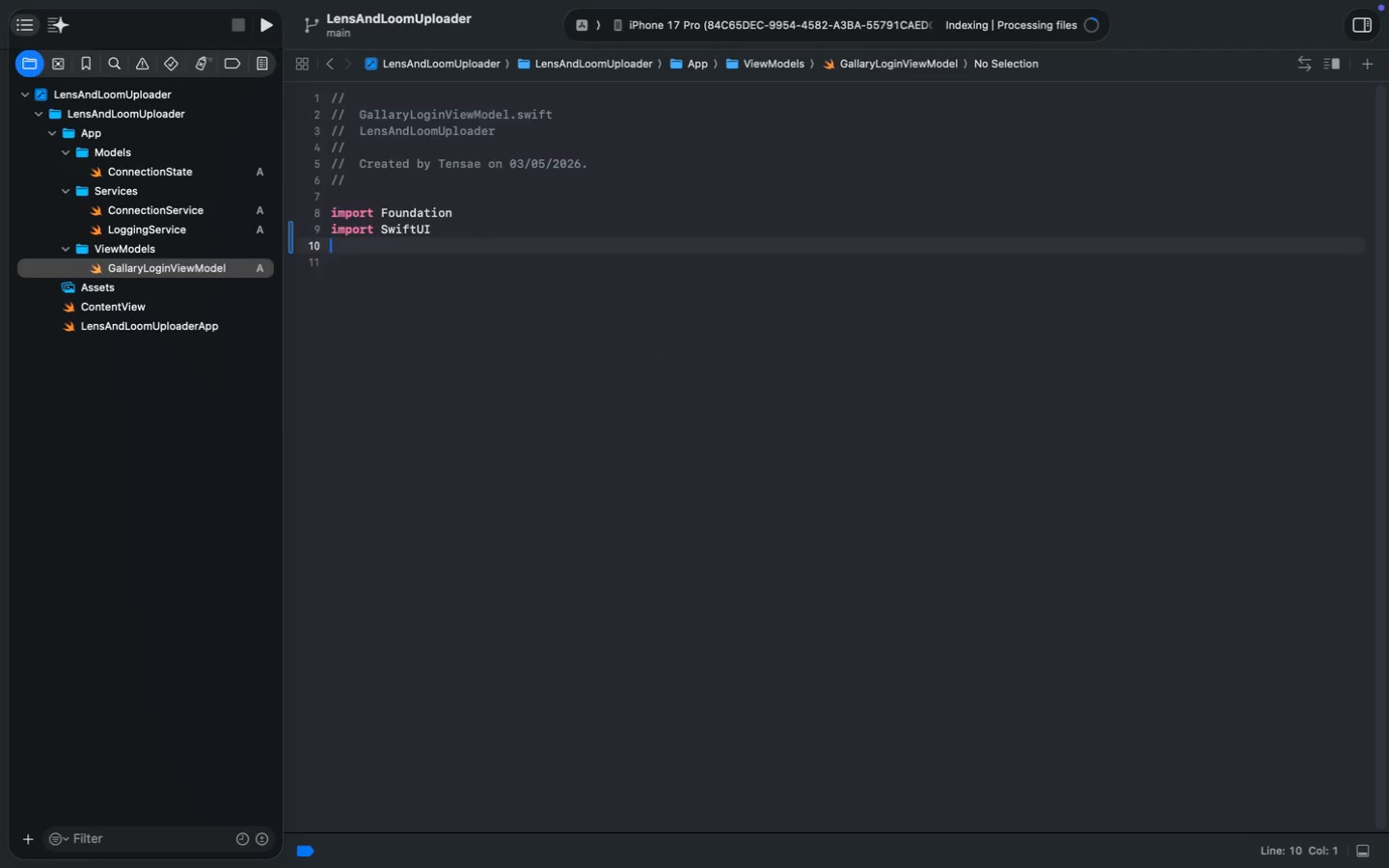 
key(Enter)
 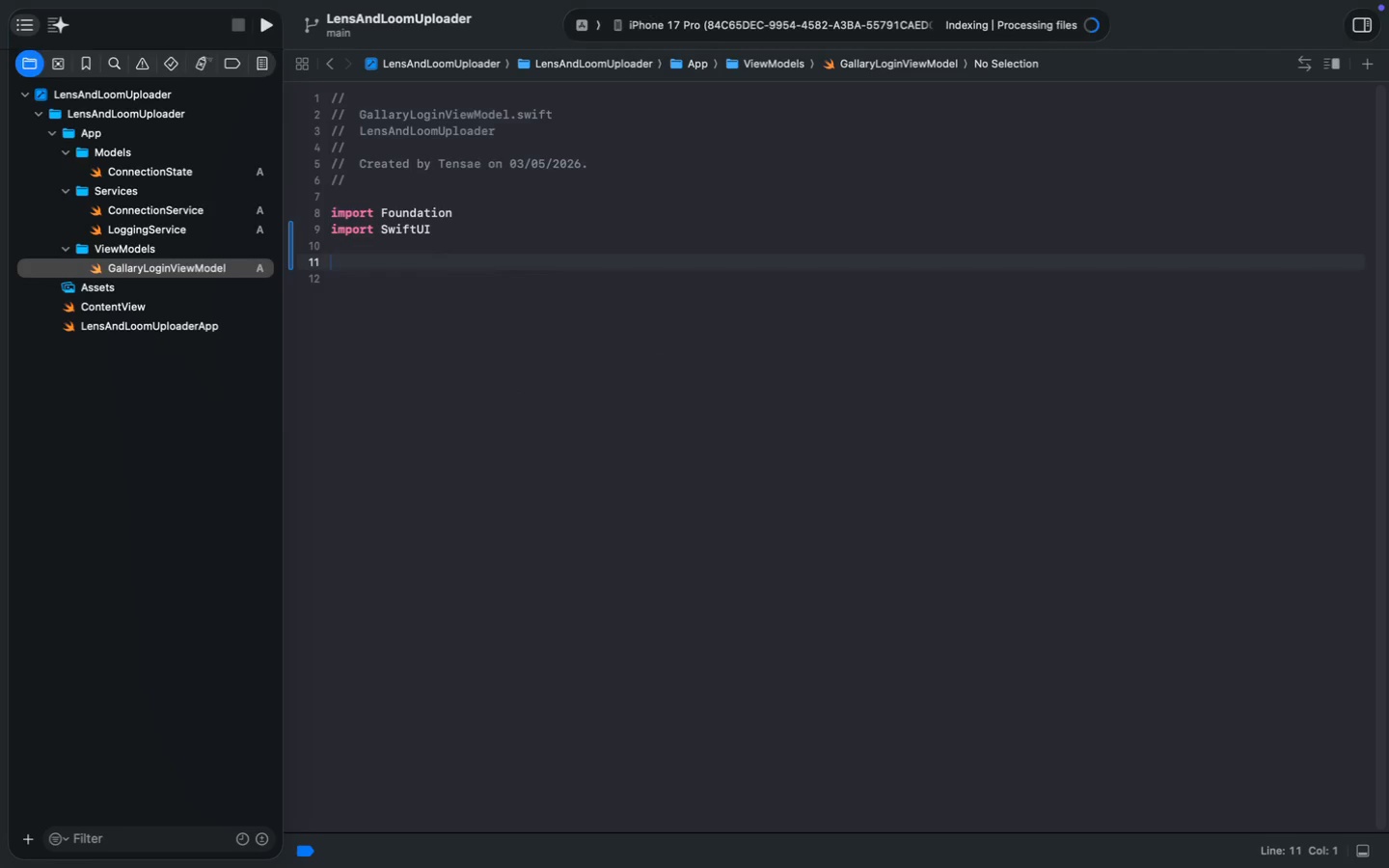 
type(@MainA)
key(Tab)
 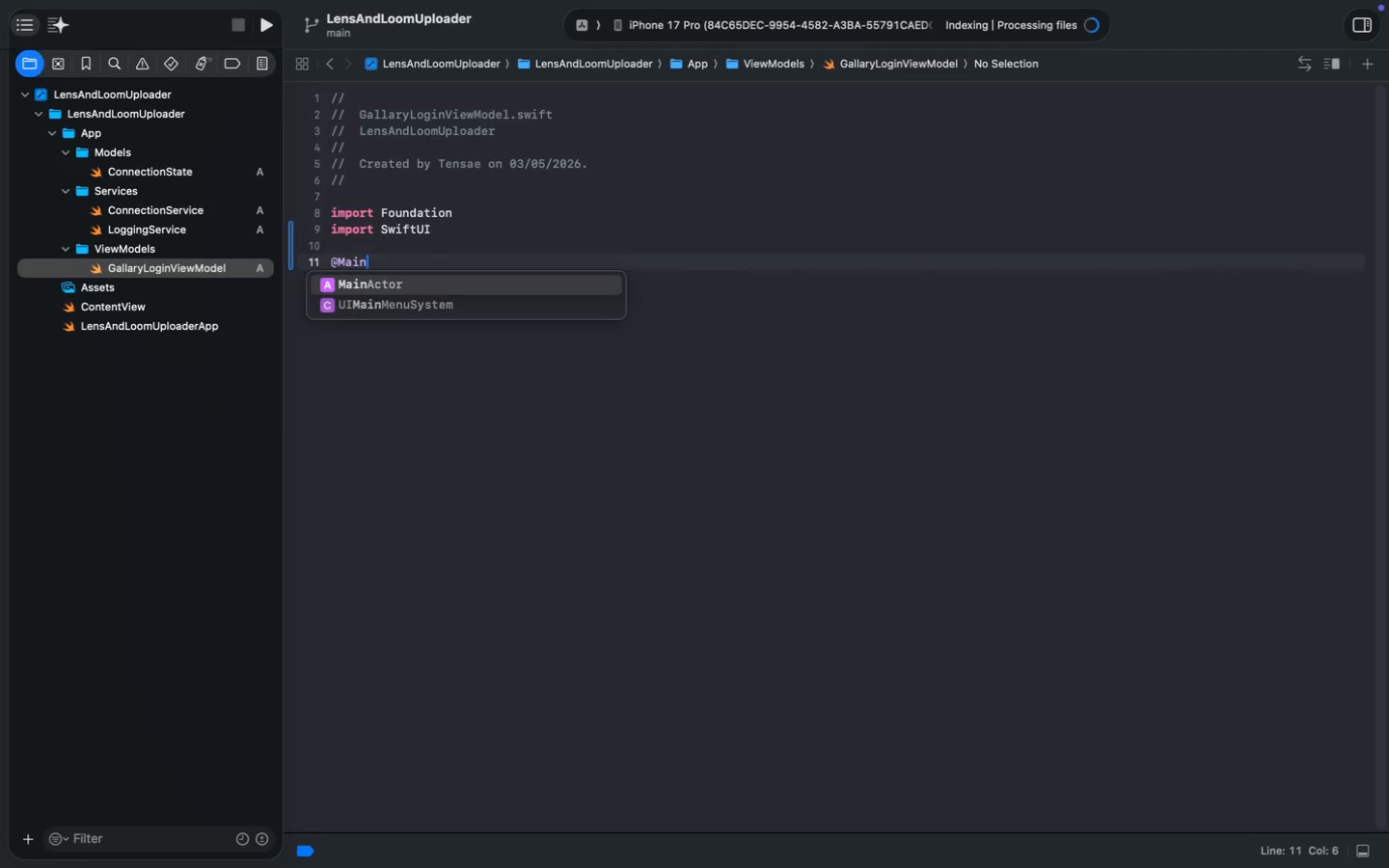 
 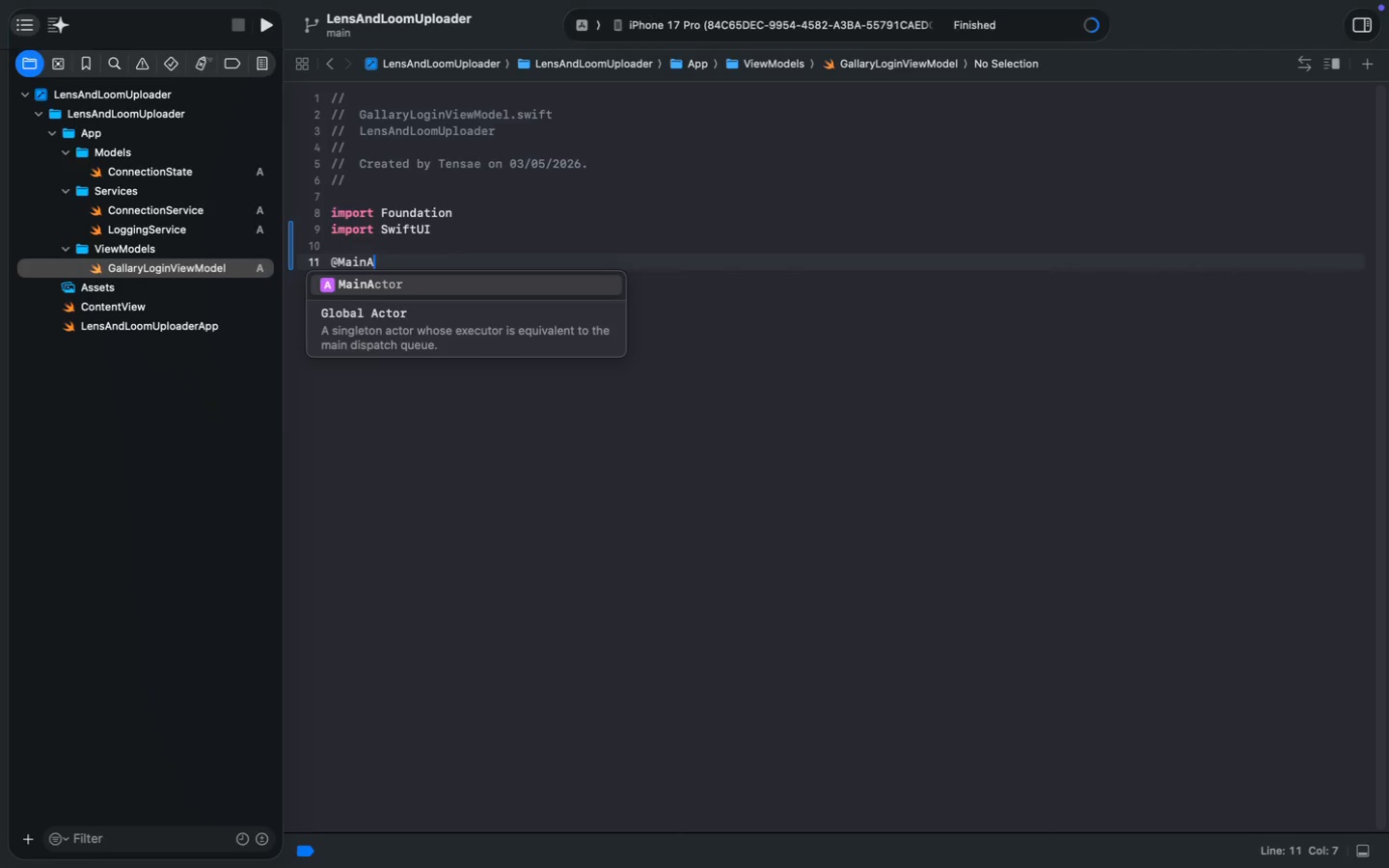 
key(Enter)
 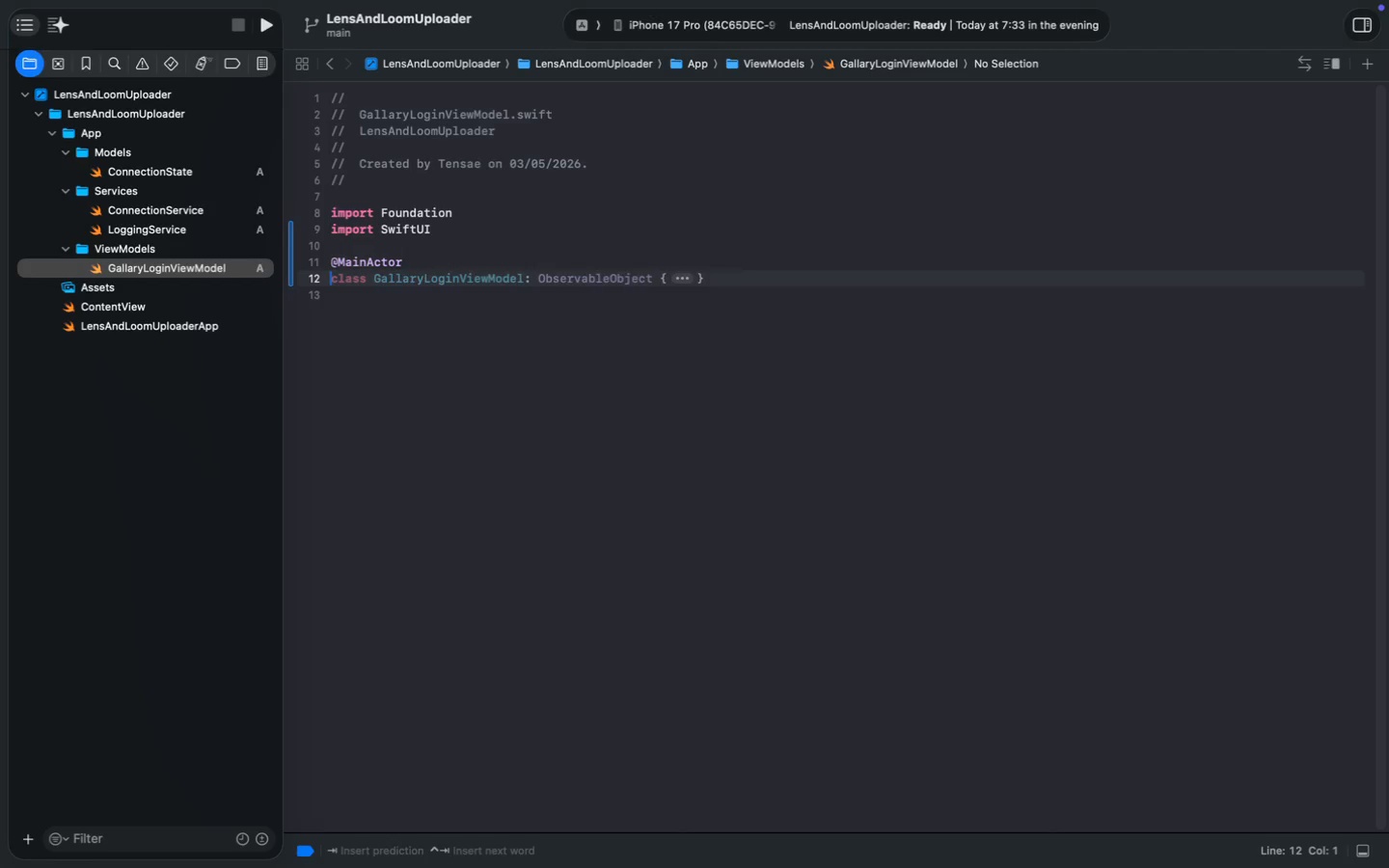 
type(final class Gallert)
key(Backspace)
type(yL)
 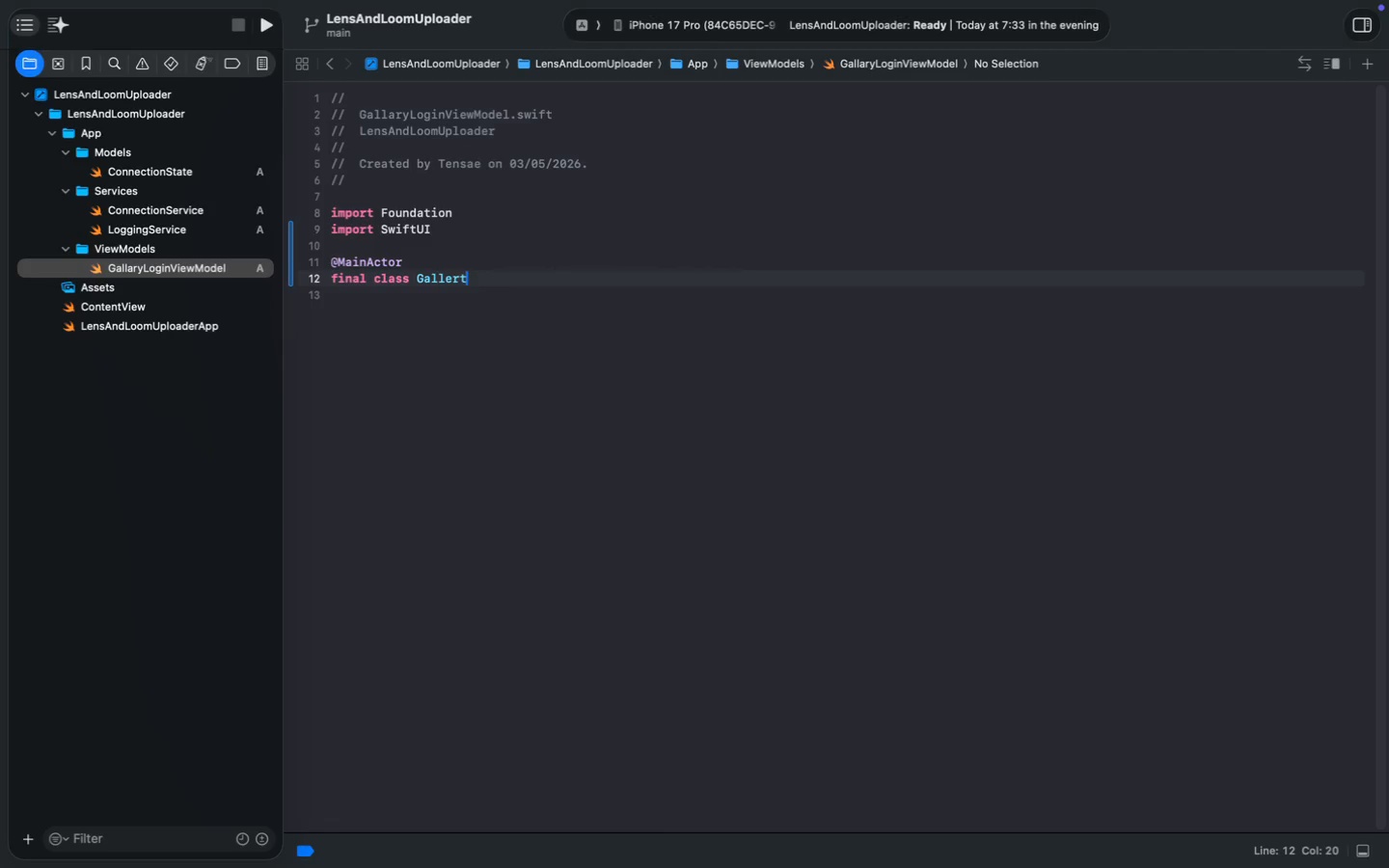 
type(oginViewModel: )
key(Tab)
 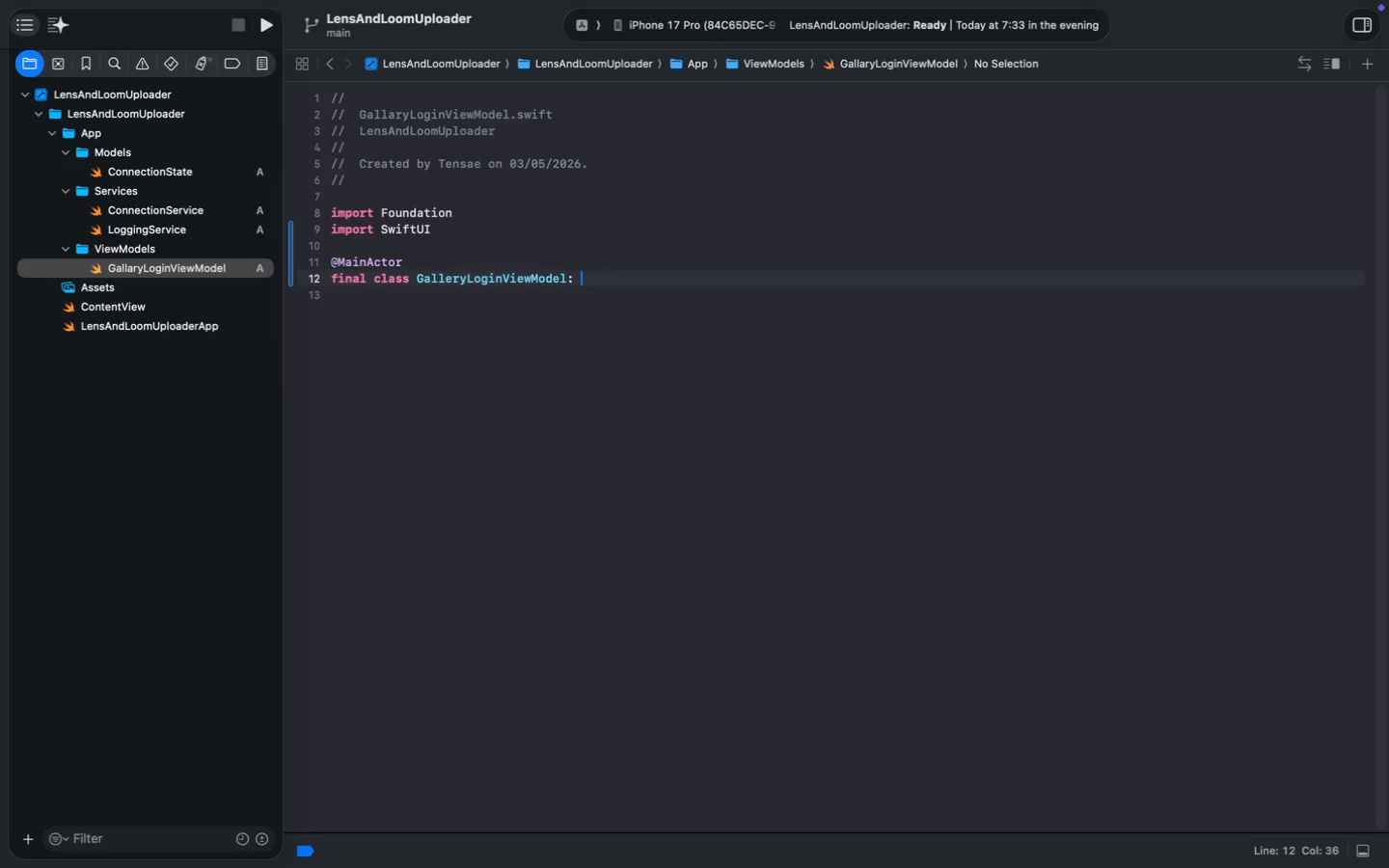 
hold_key(key=ShiftLeft, duration=0.33)
 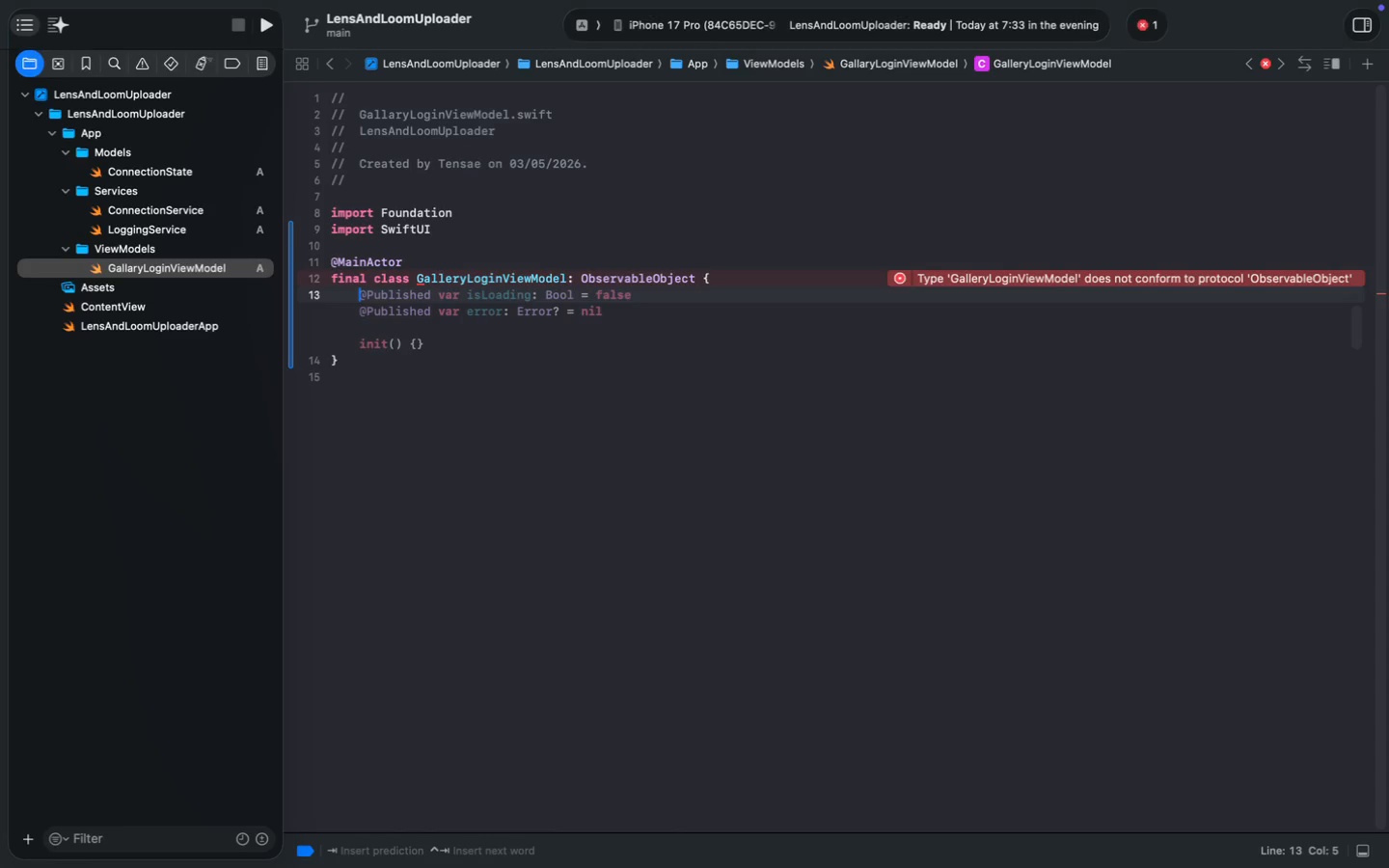 
key(Escape)
type(@pu)
 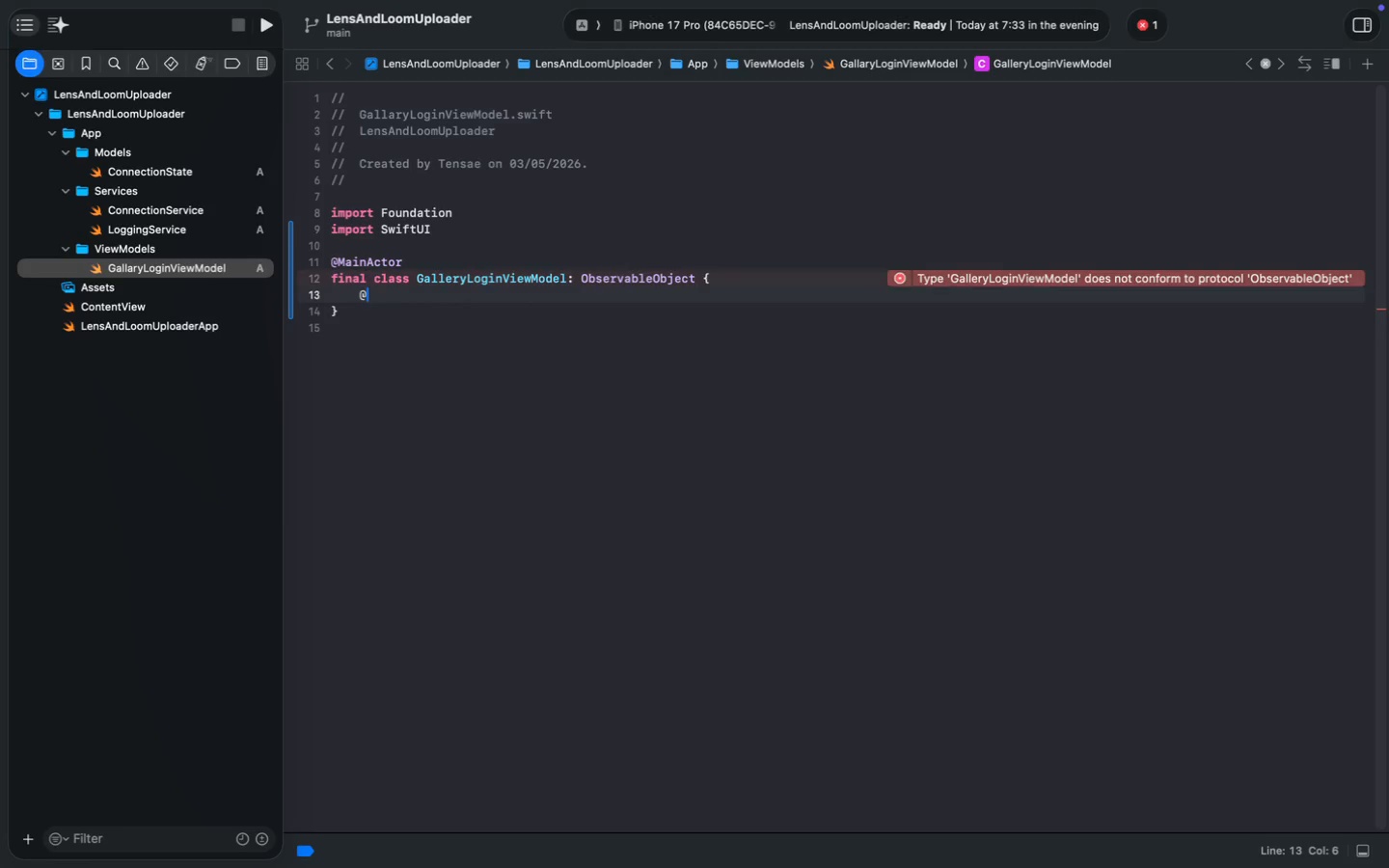 
 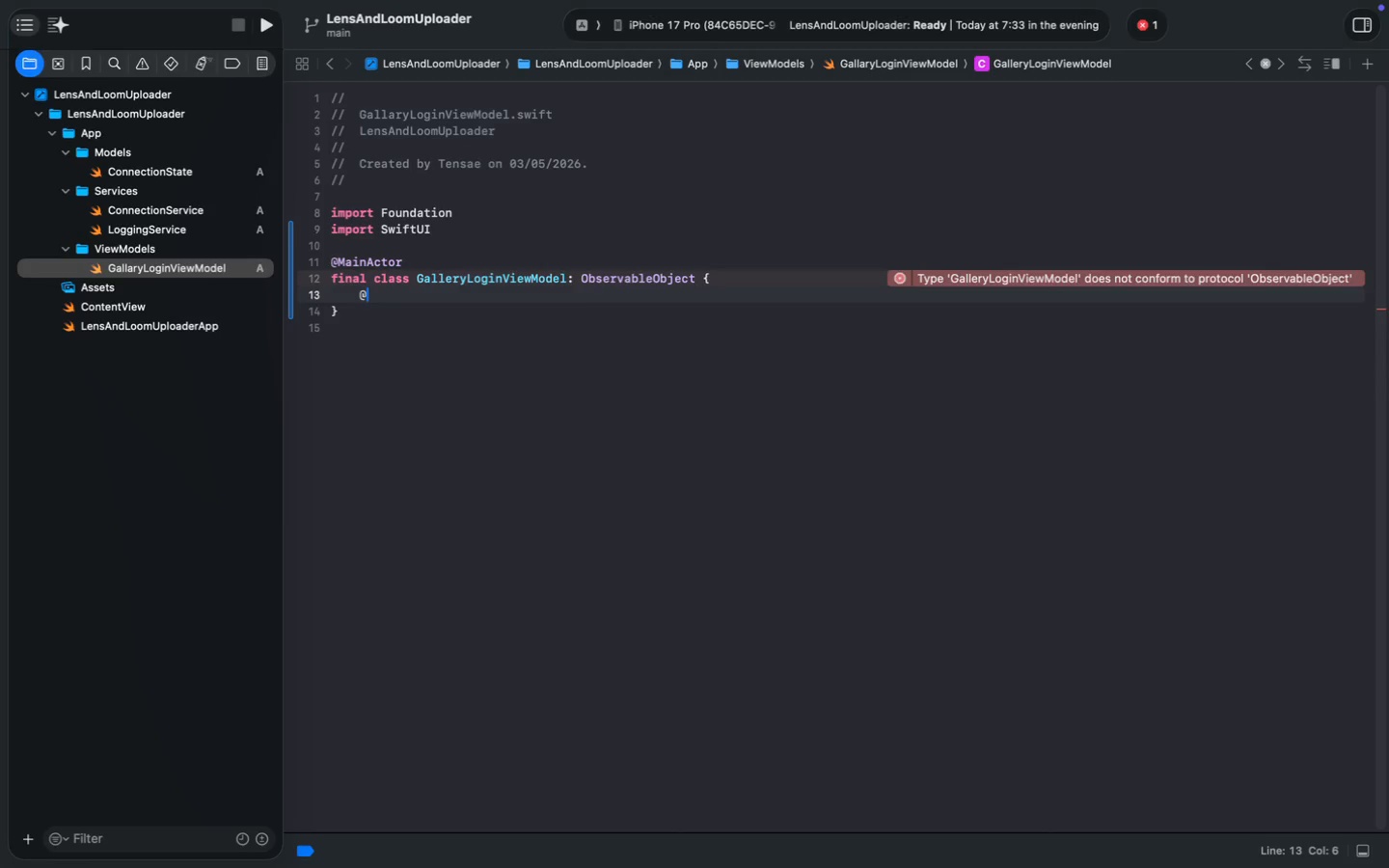 
key(Enter)
 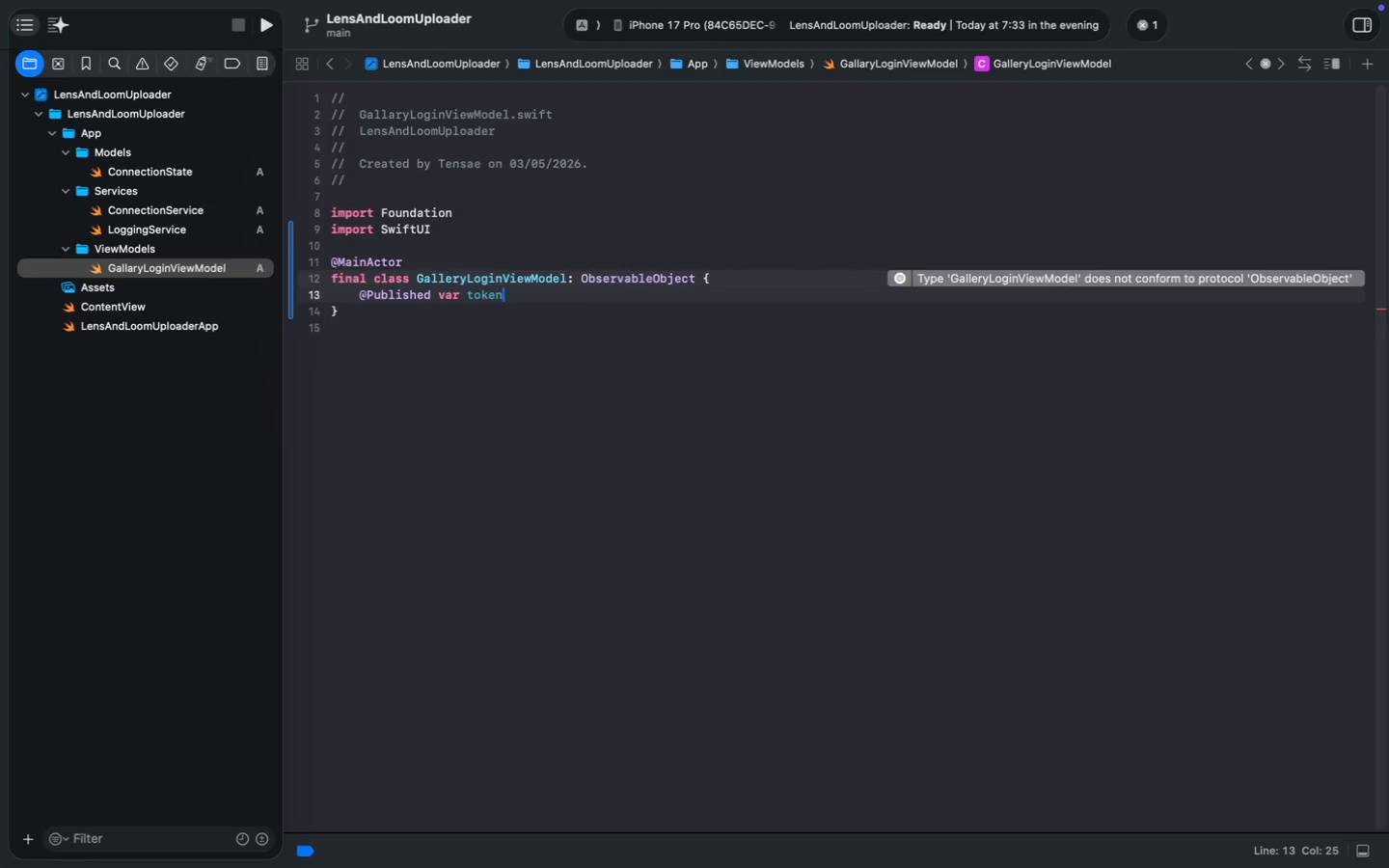 
type( var token: String = ")
 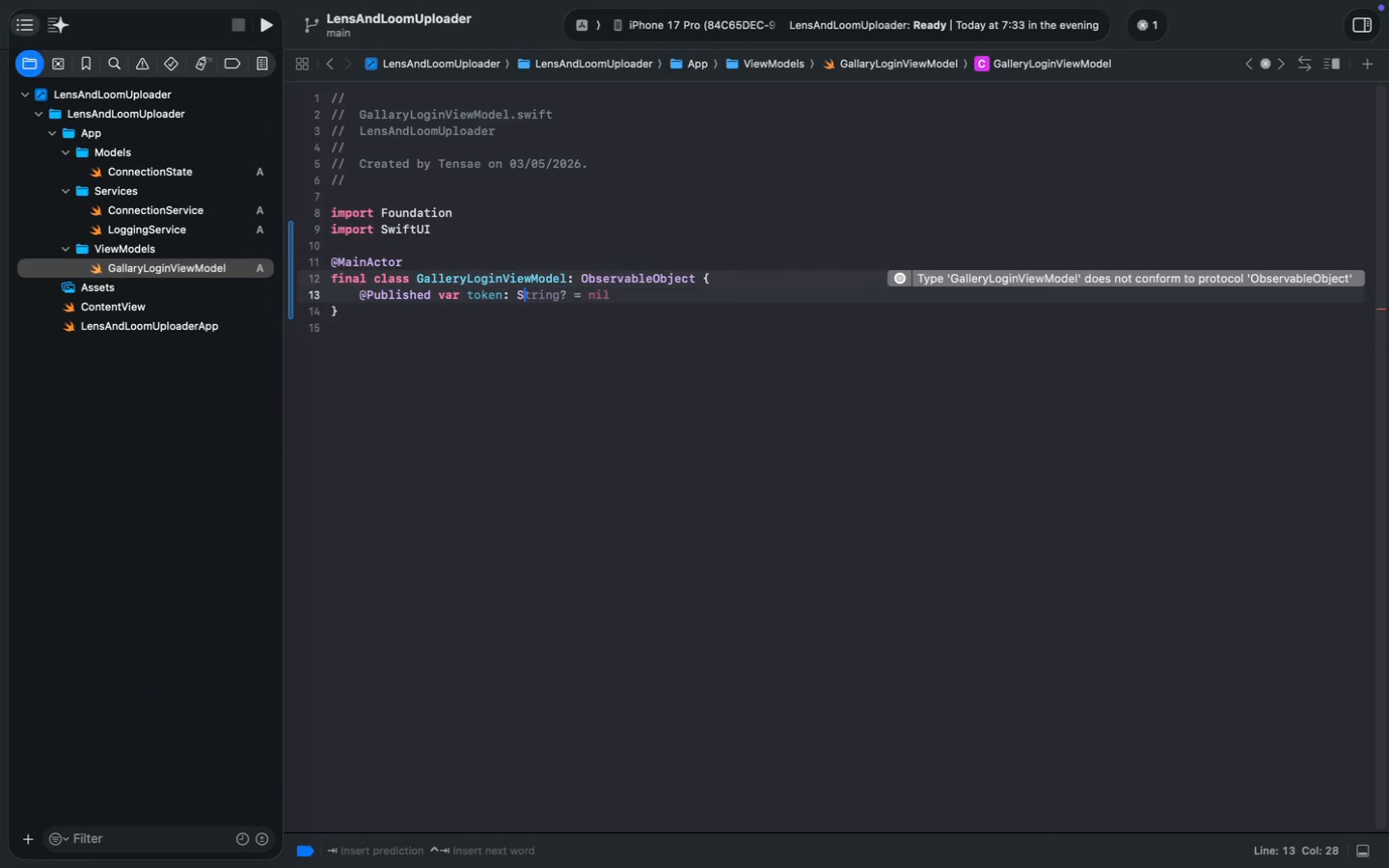 
key(ArrowUp)
 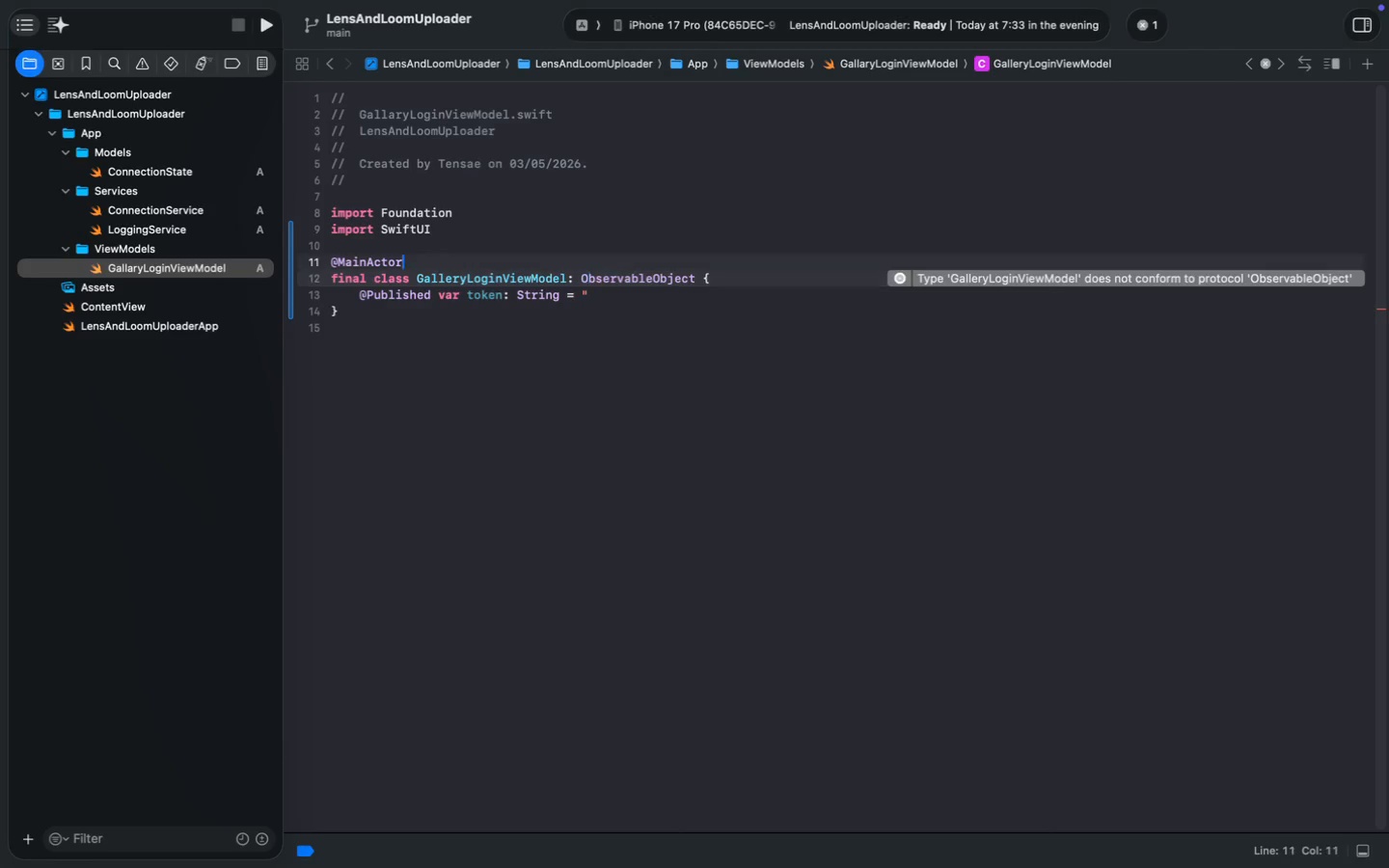 
key(ArrowUp)
 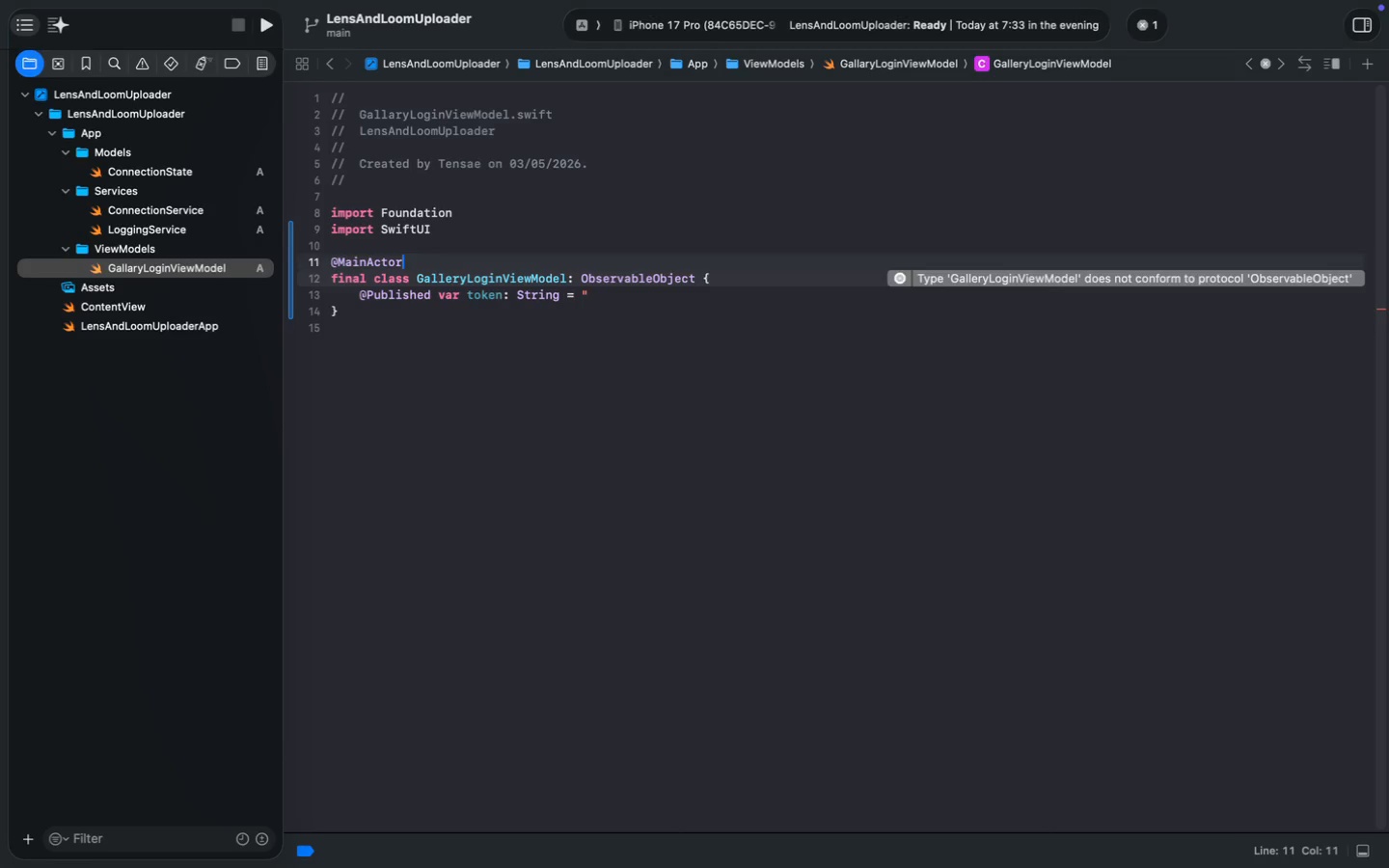 
key(ArrowUp)
 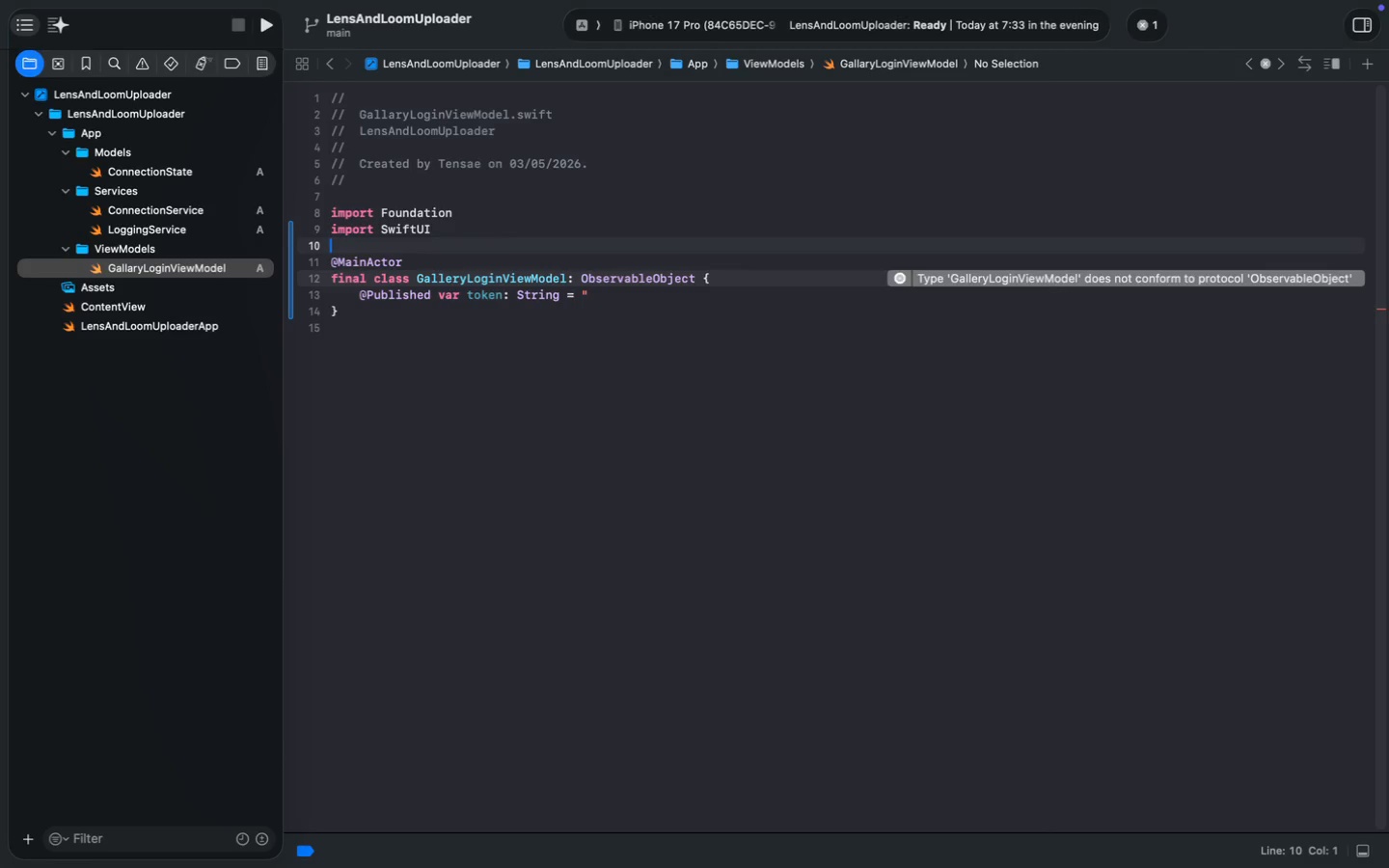 
key(ArrowUp)
 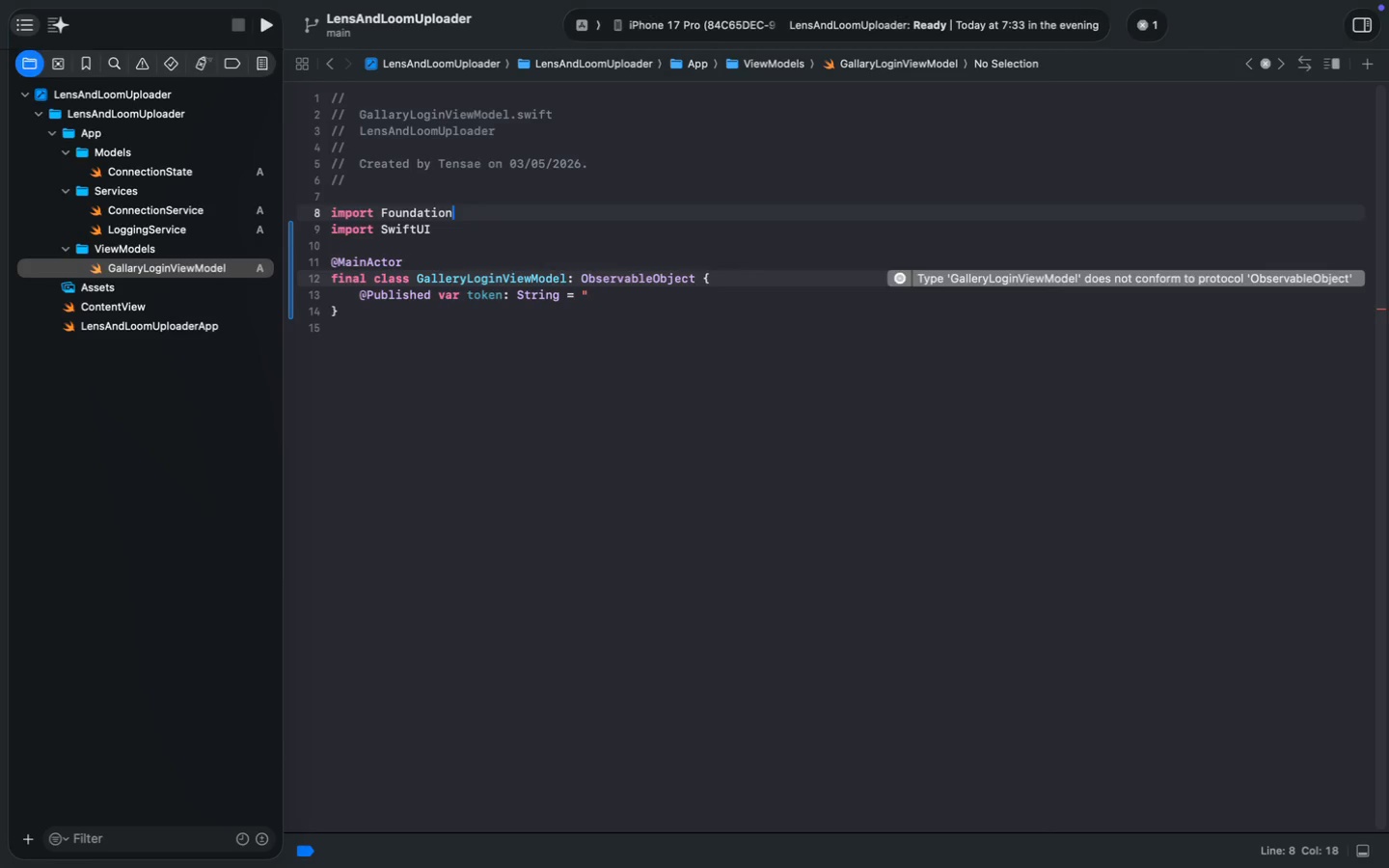 
key(ArrowUp)
 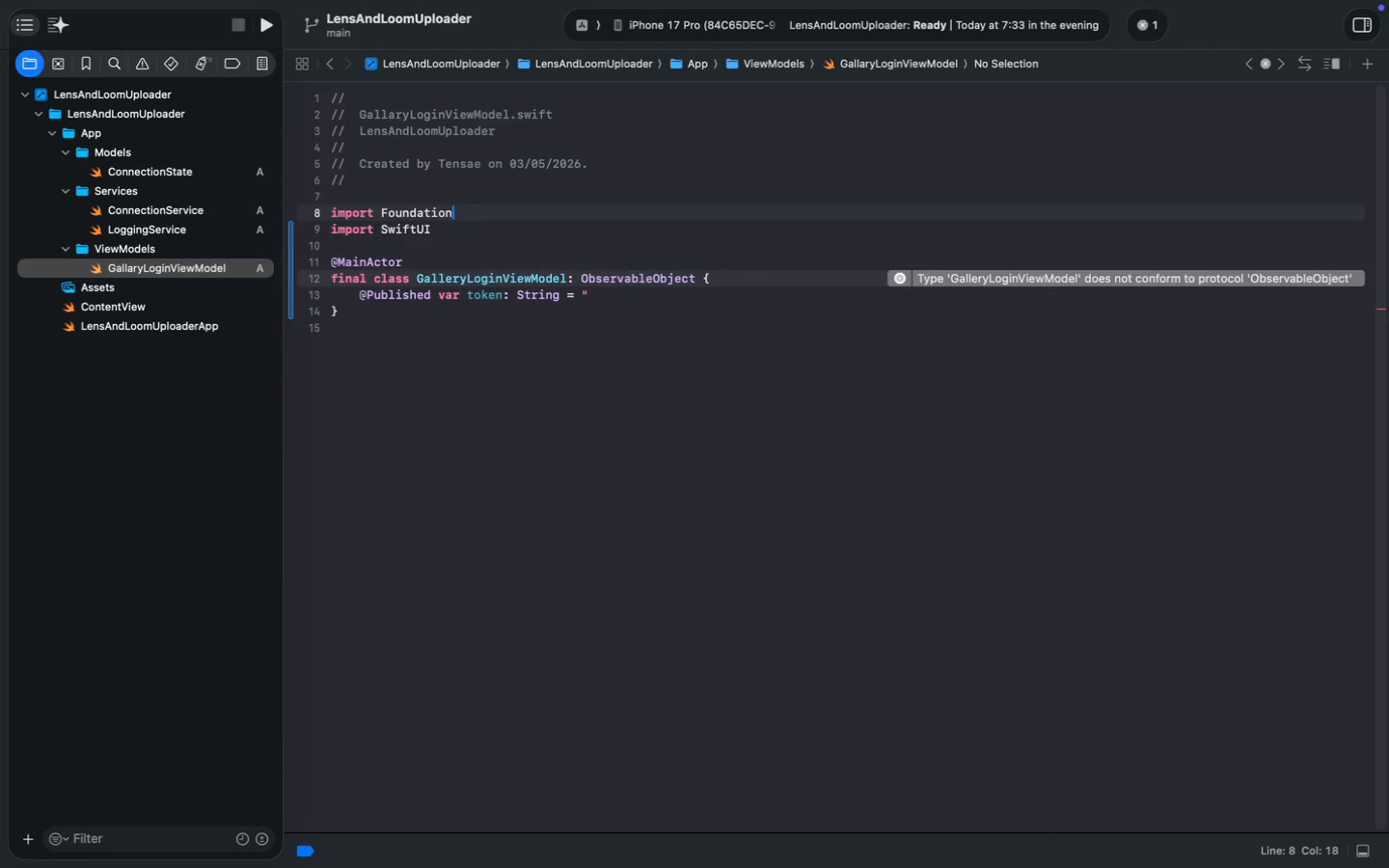 
key(Enter)
 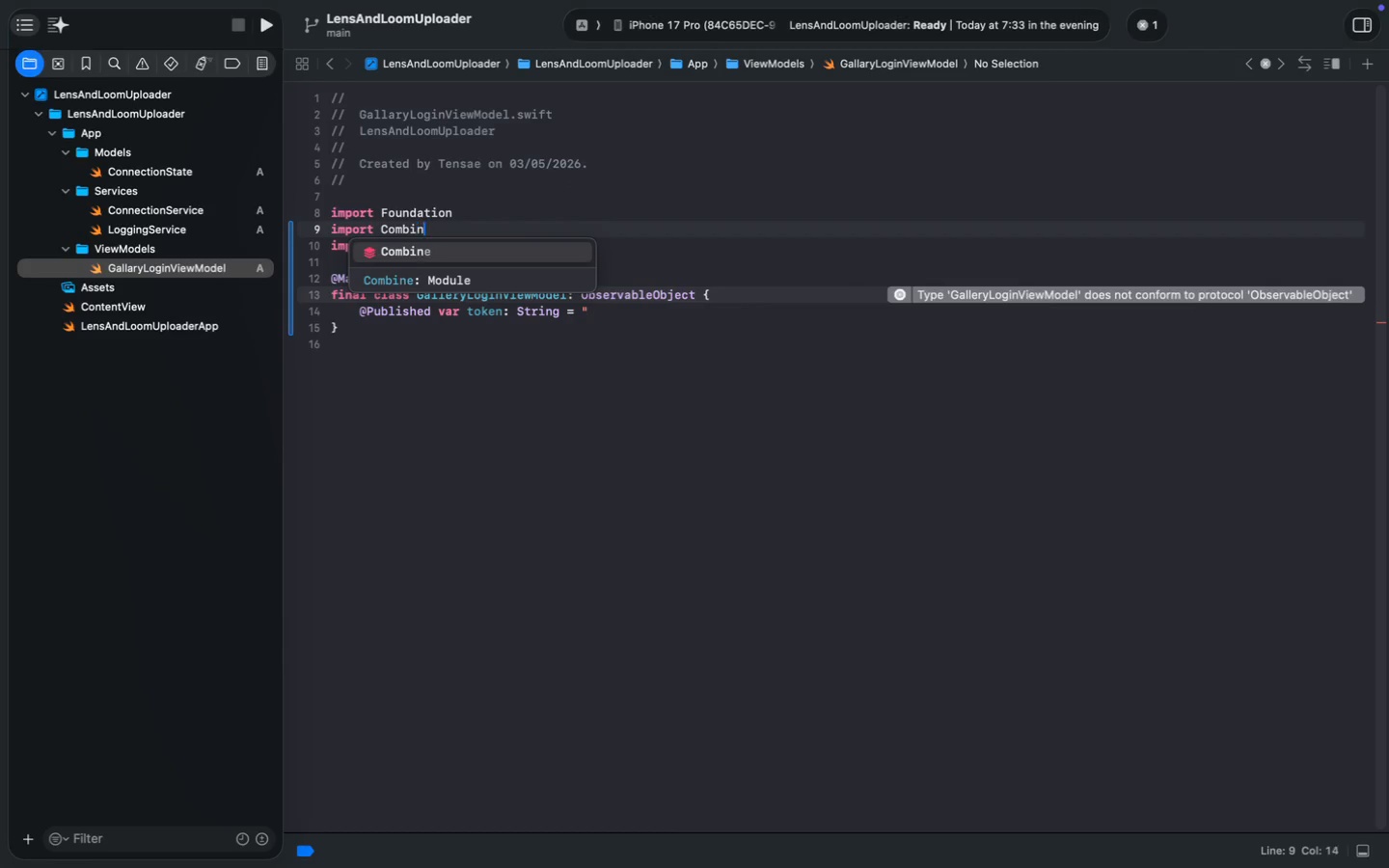 
type(import Combine)
key(Escape)
 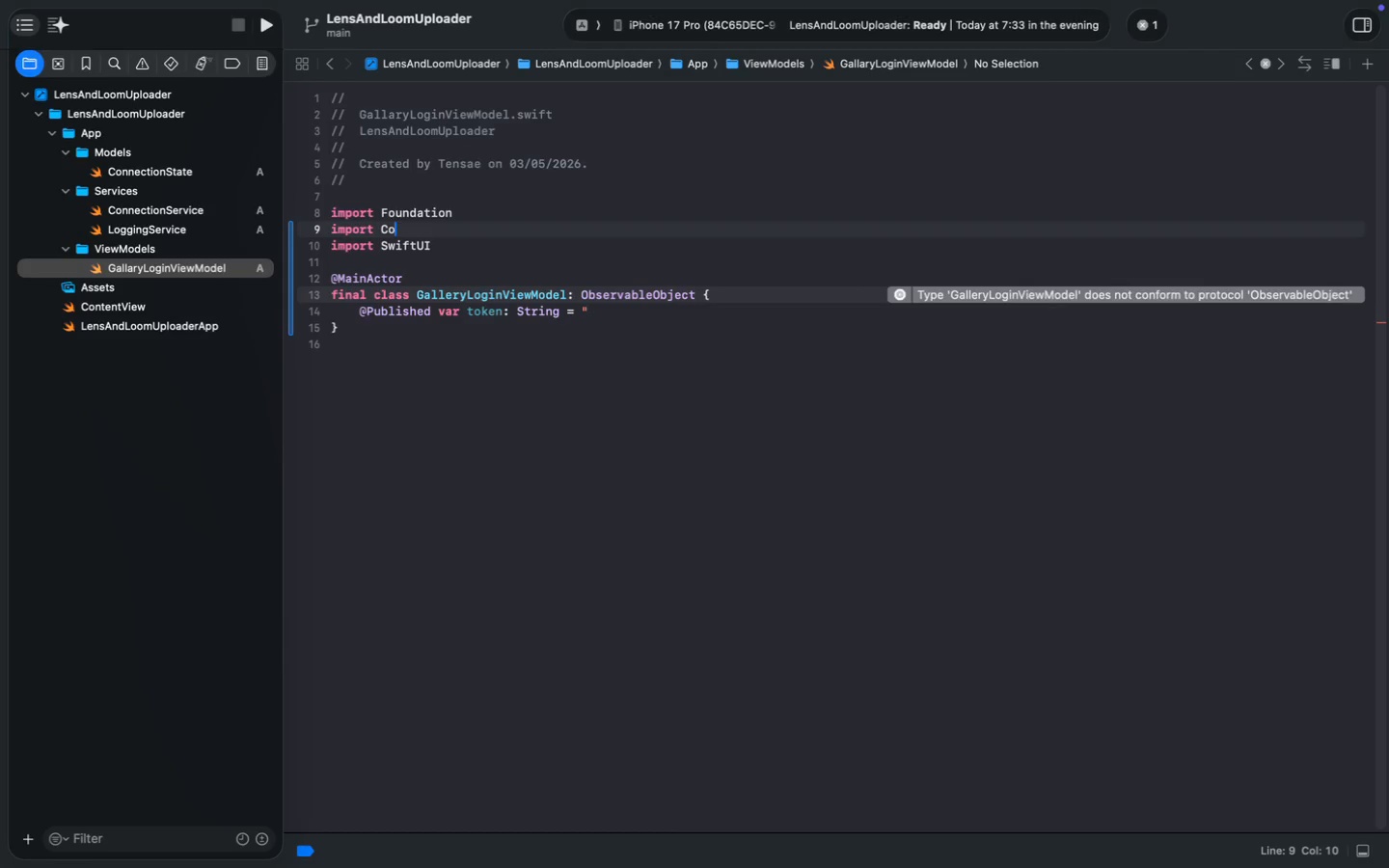 
key(ArrowDown)
 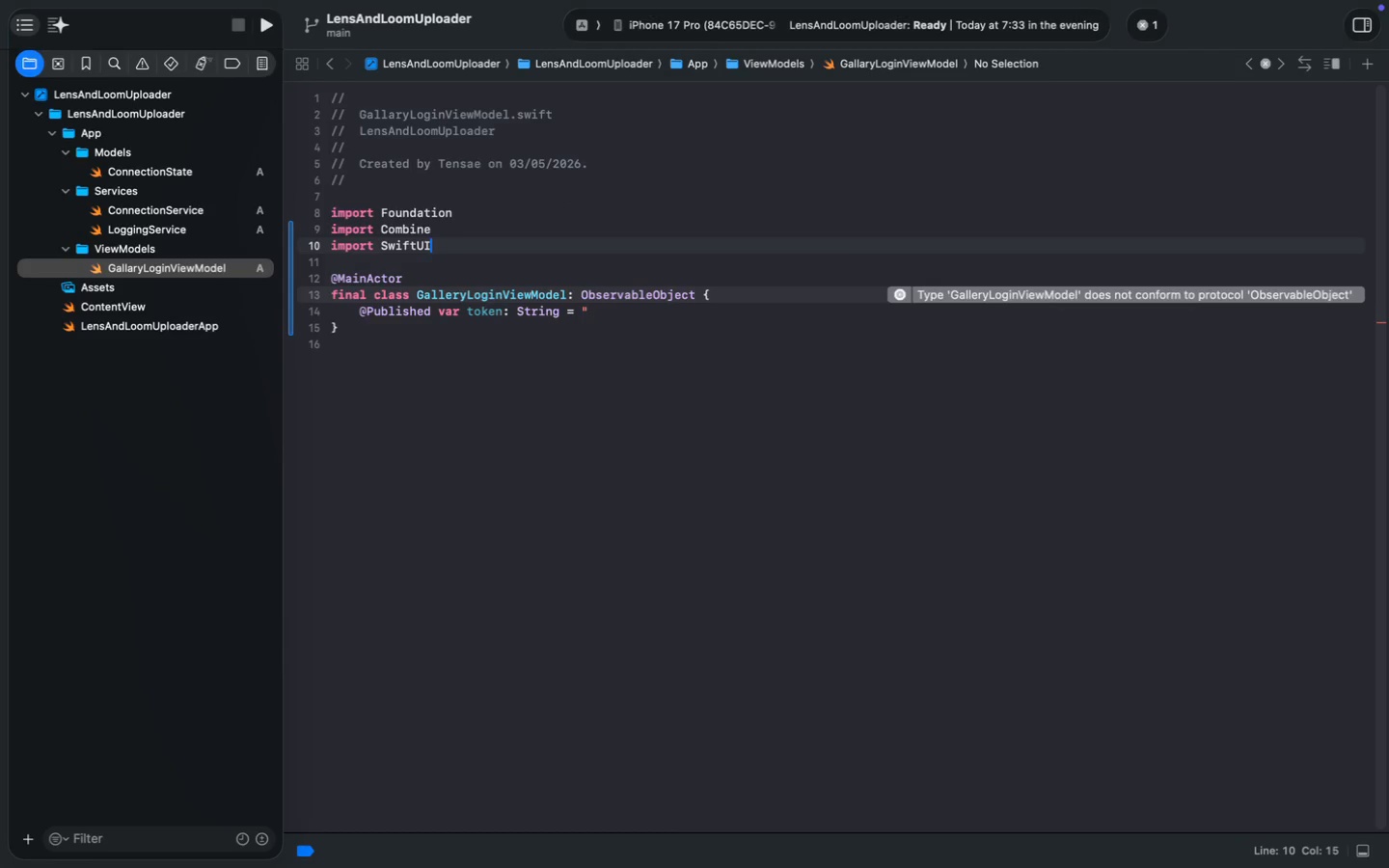 
key(ArrowDown)
 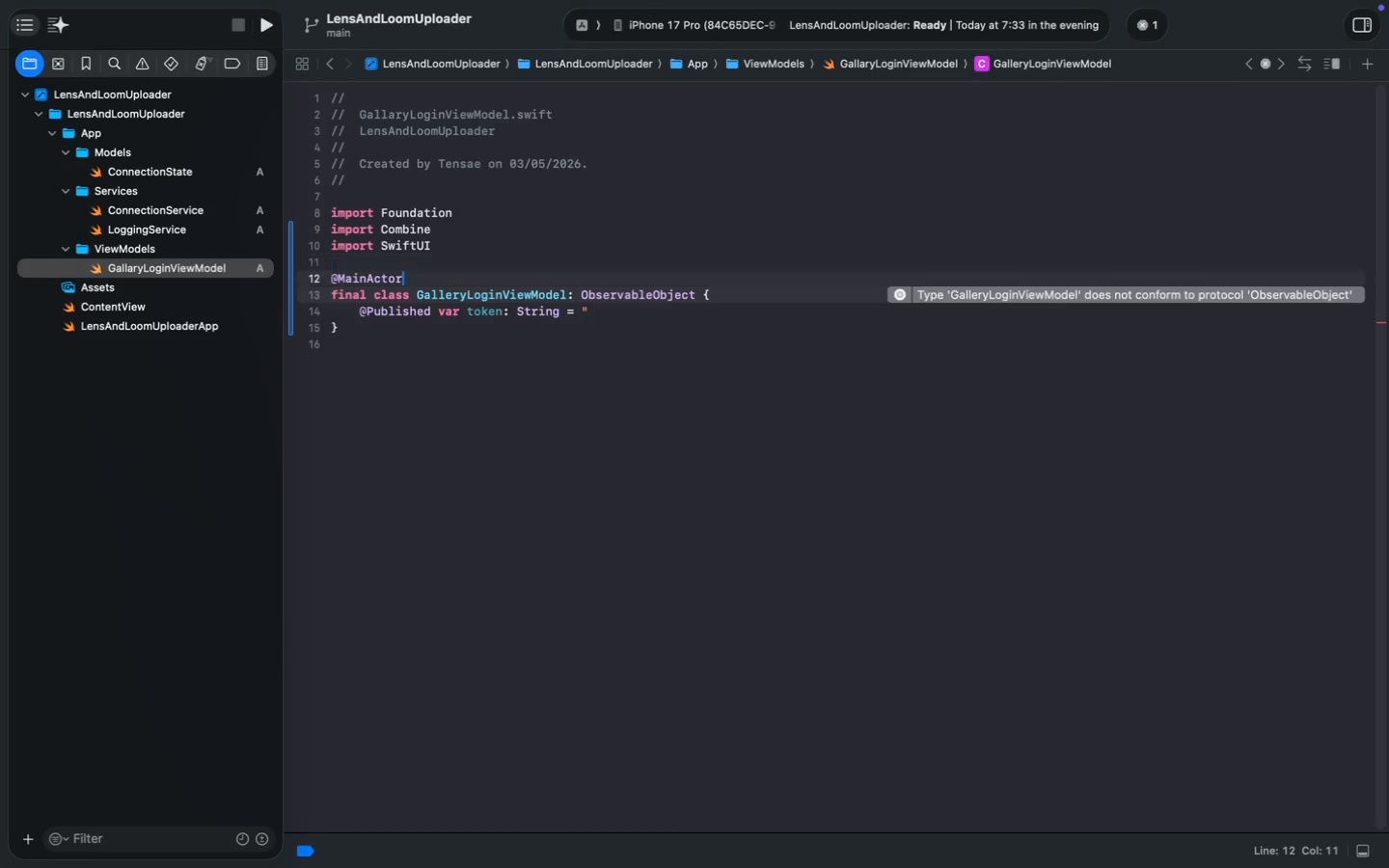 
key(ArrowDown)
 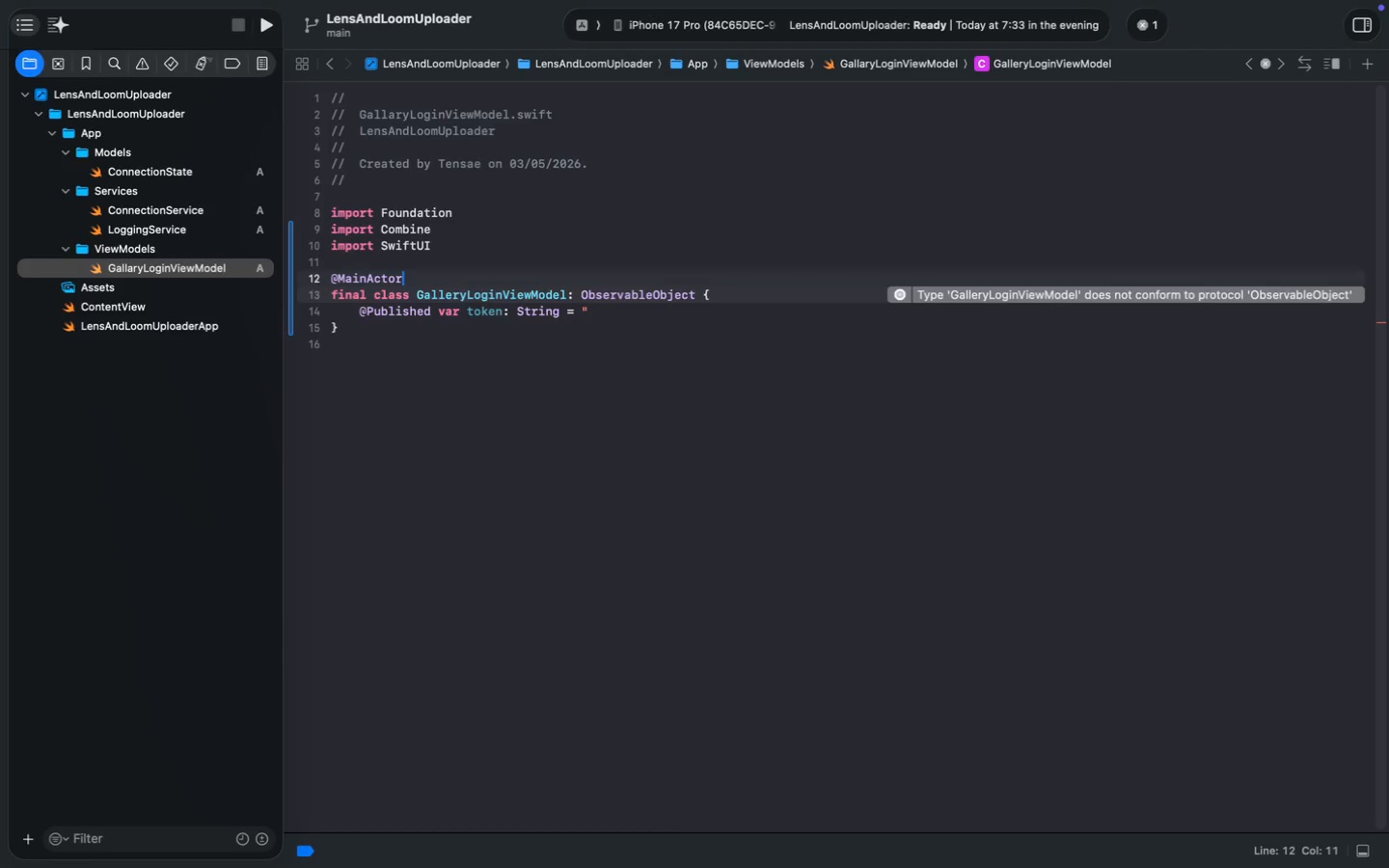 
key(ArrowDown)
 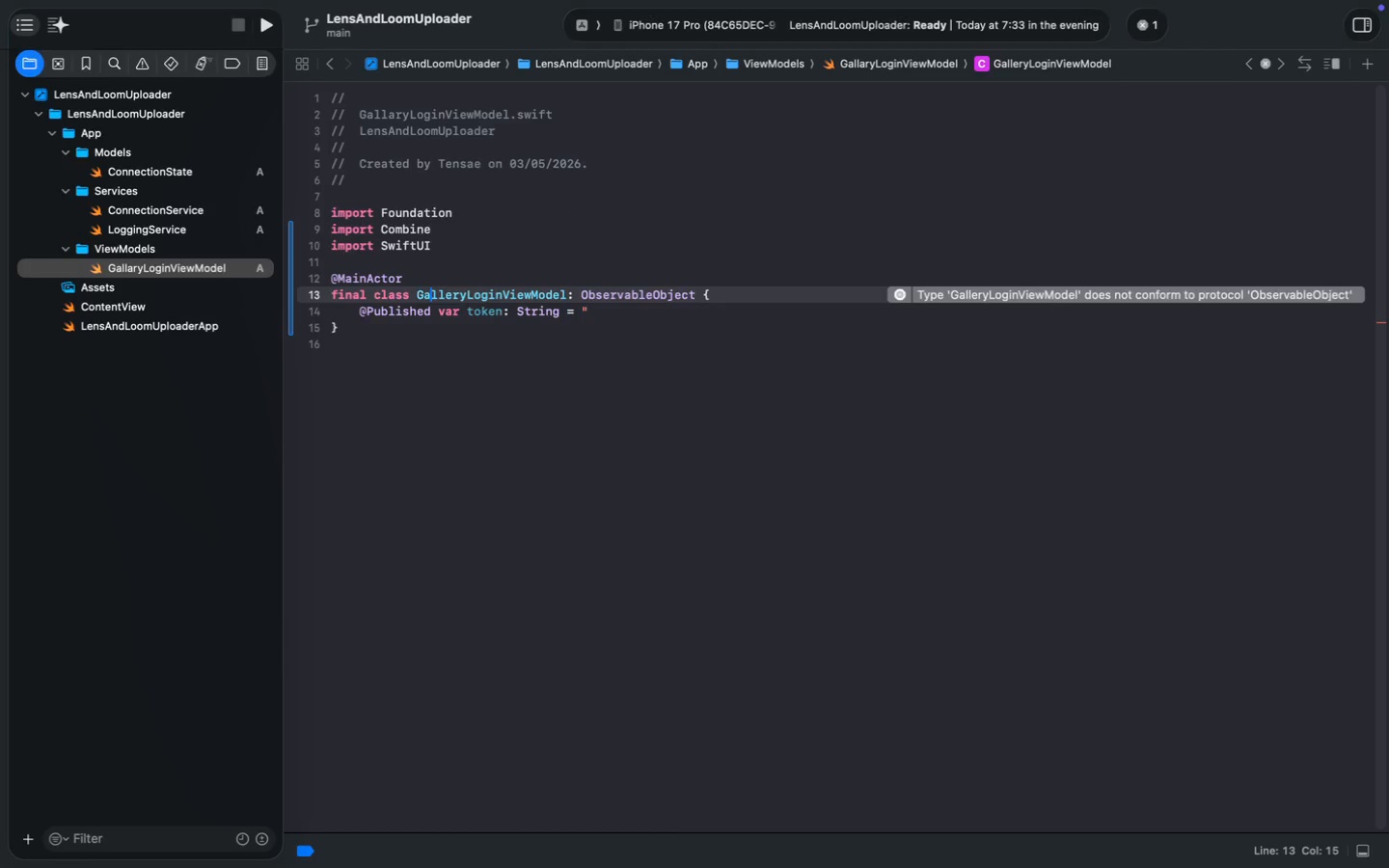 
key(ArrowDown)
 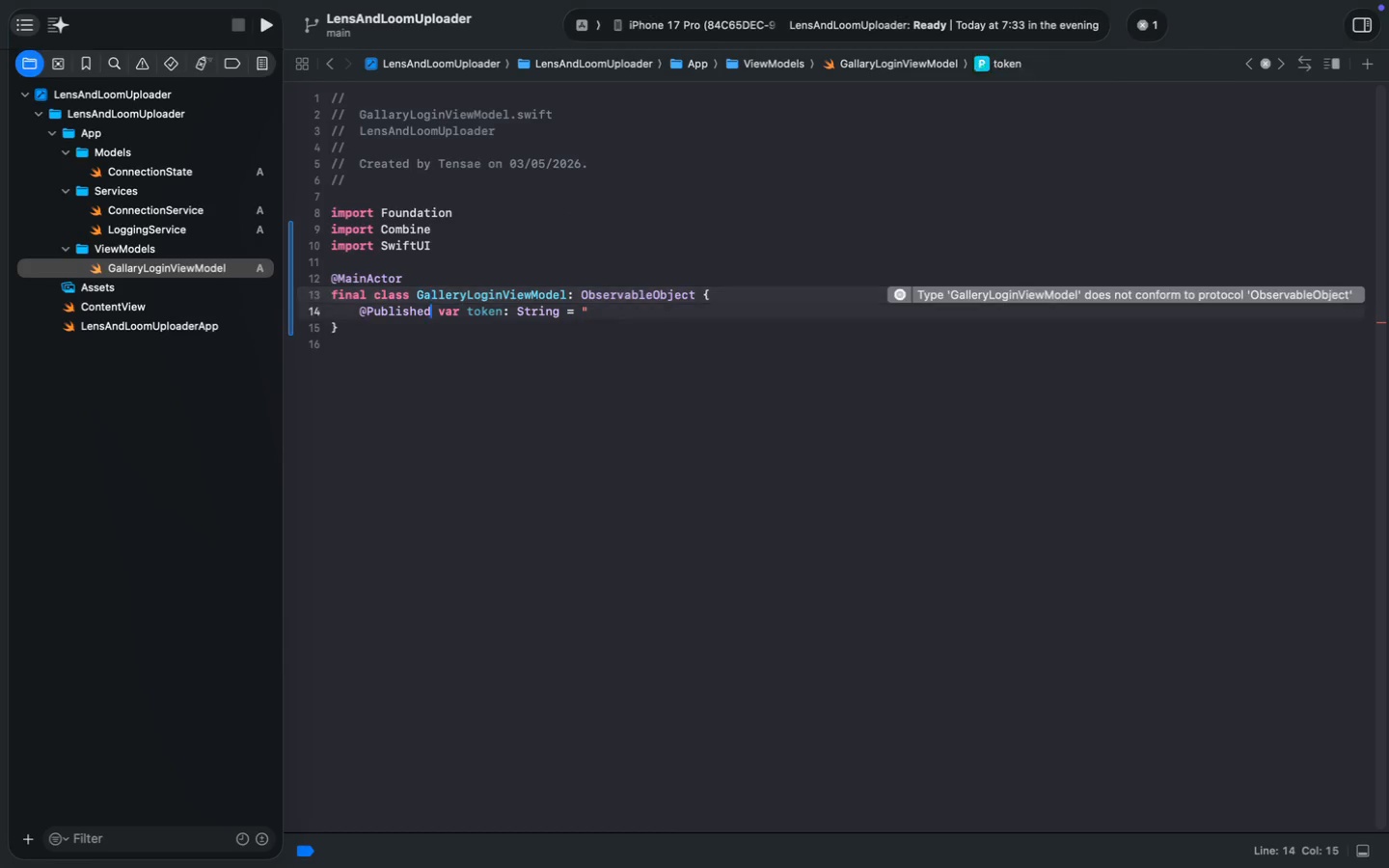 
key(ArrowUp)
 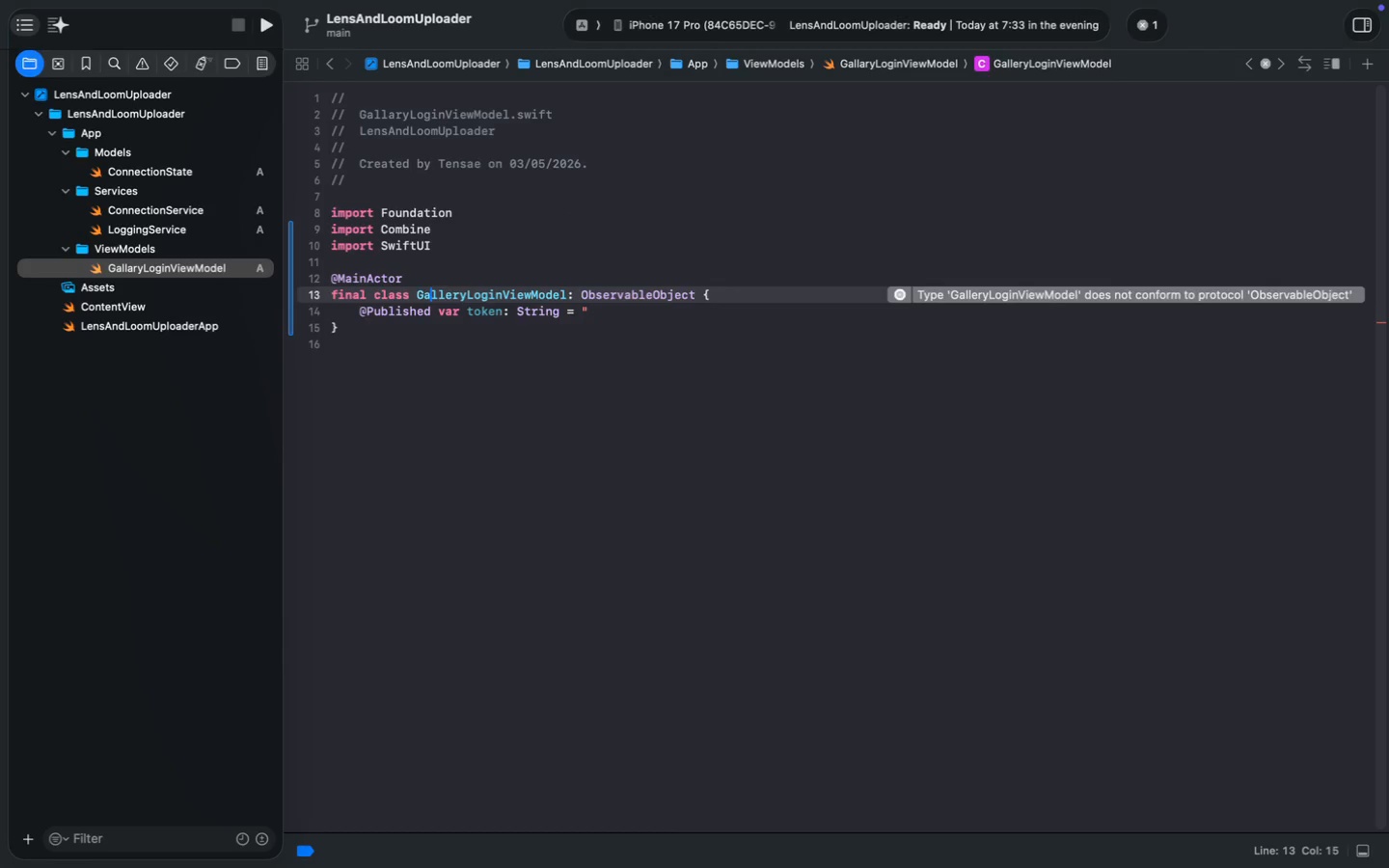 
key(ArrowDown)
 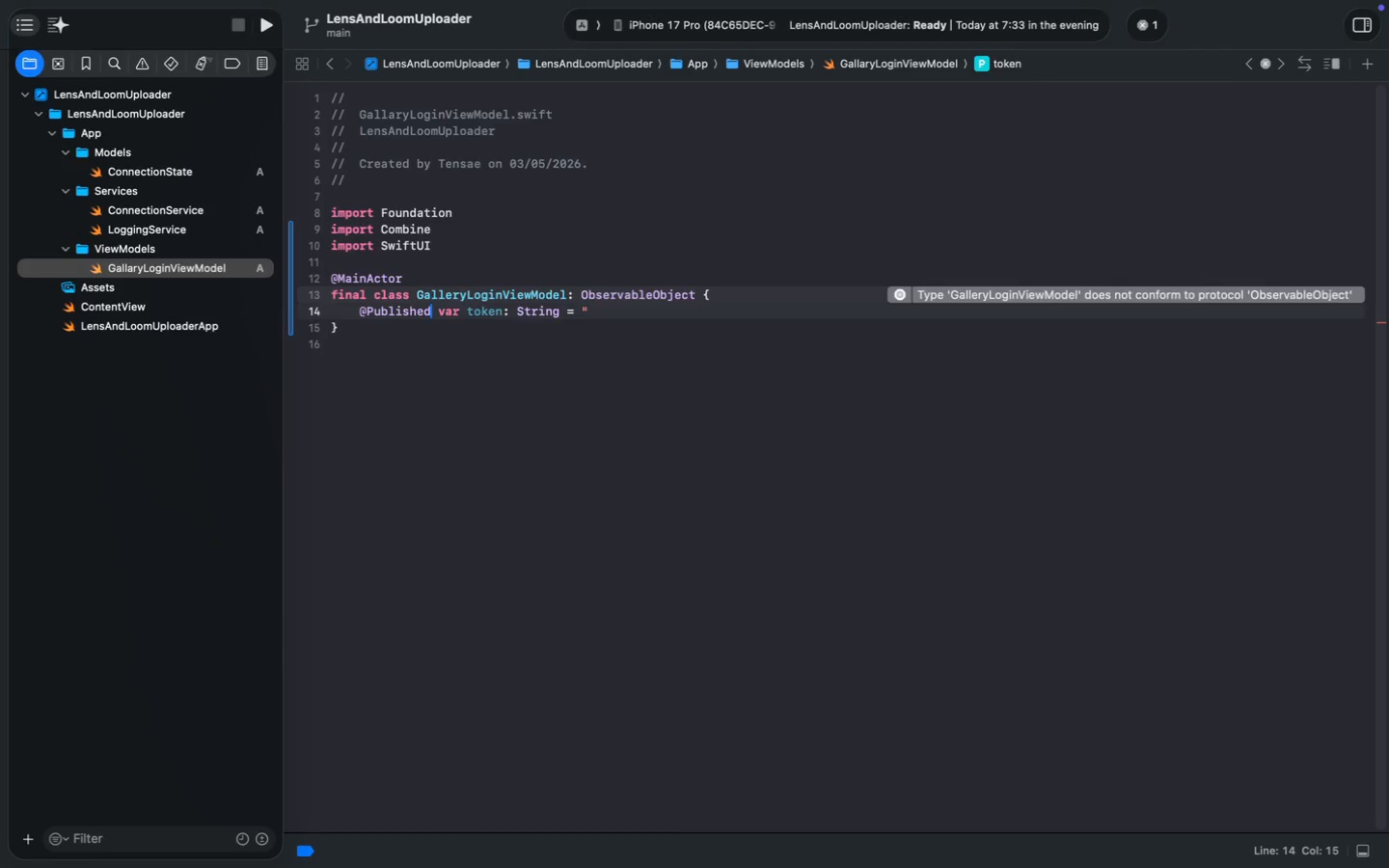 
key(Meta+MetaRight)
 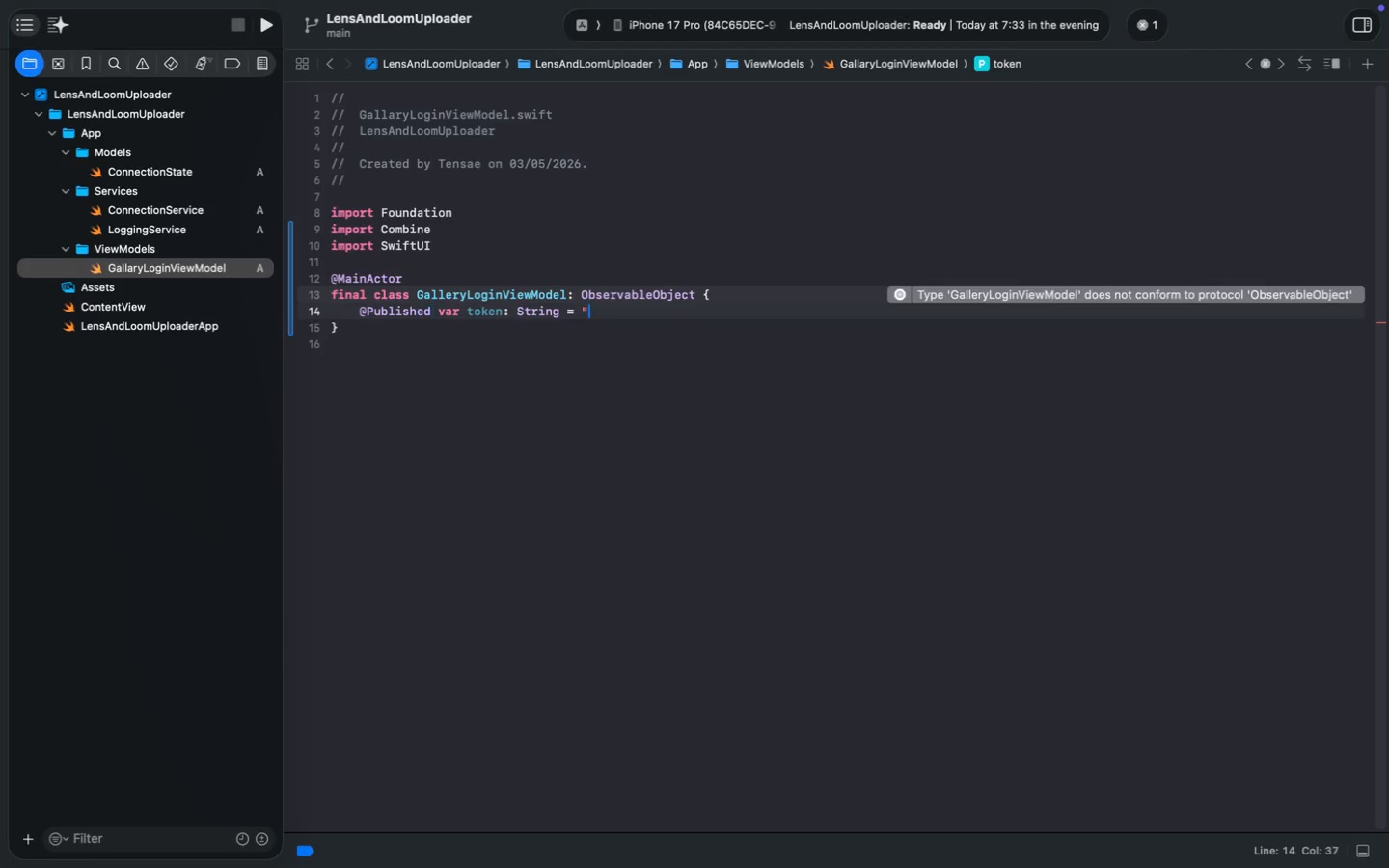 
key(Meta+ArrowRight)
 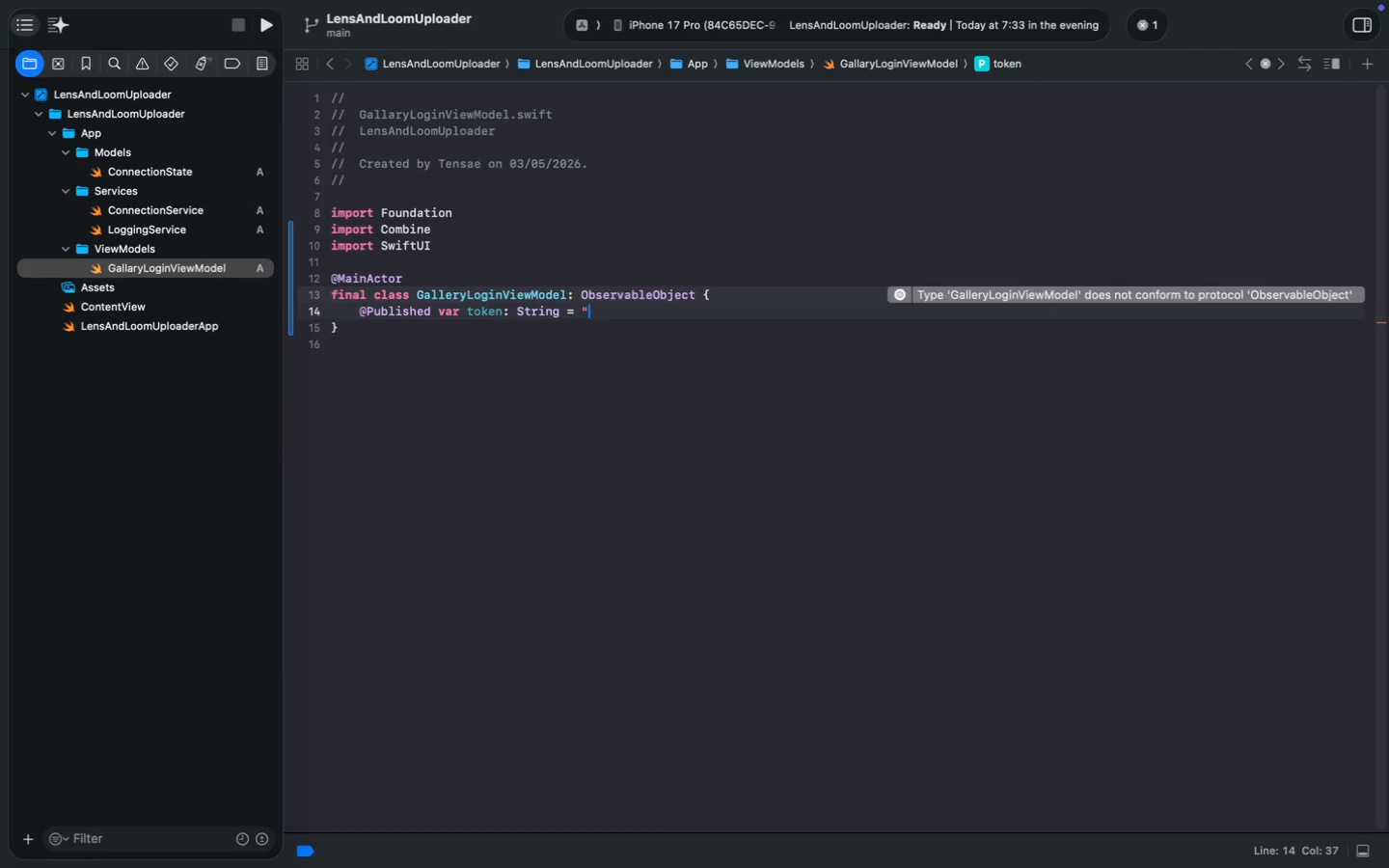 
key(Shift+Quote)
 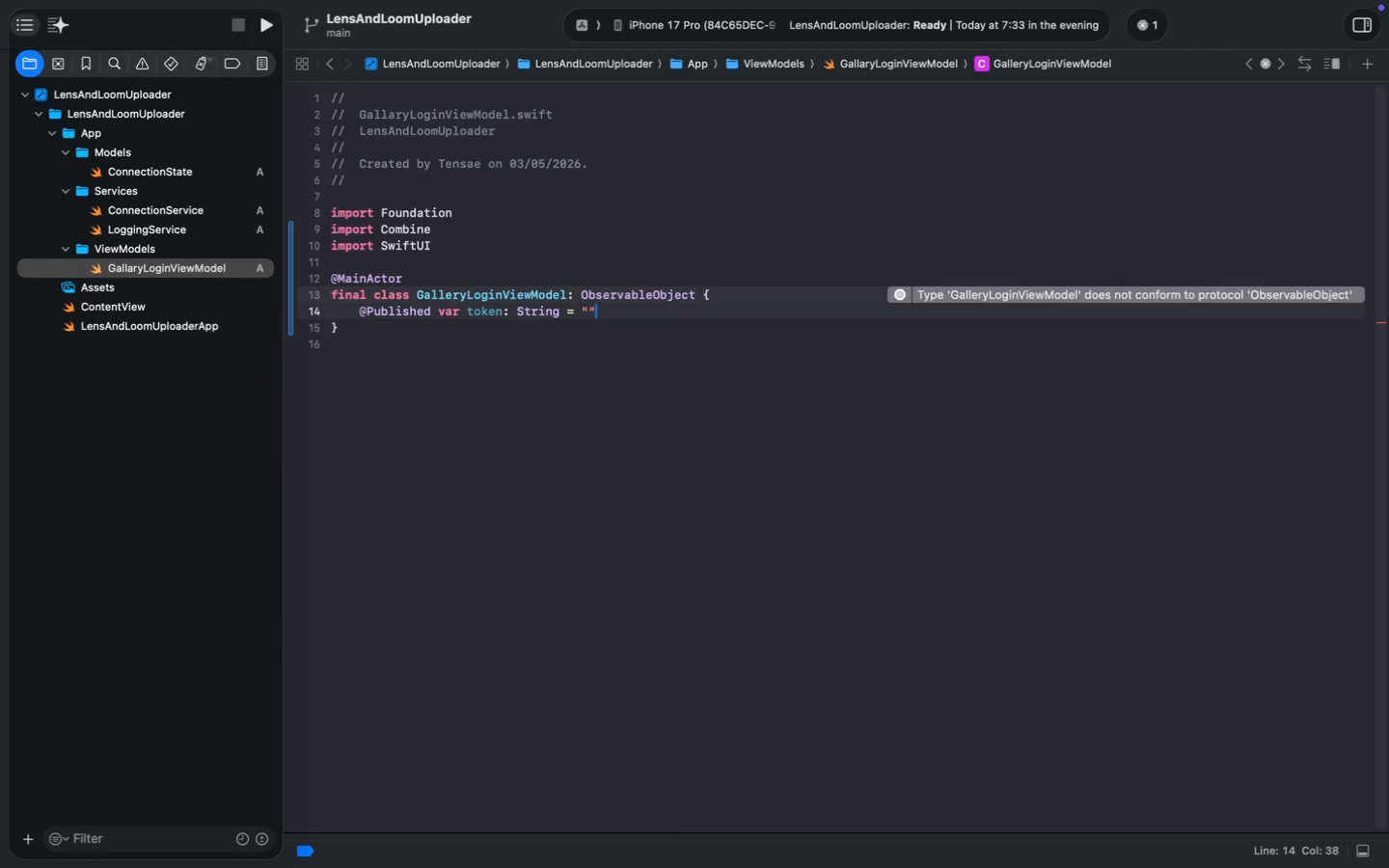 
key(Enter)
 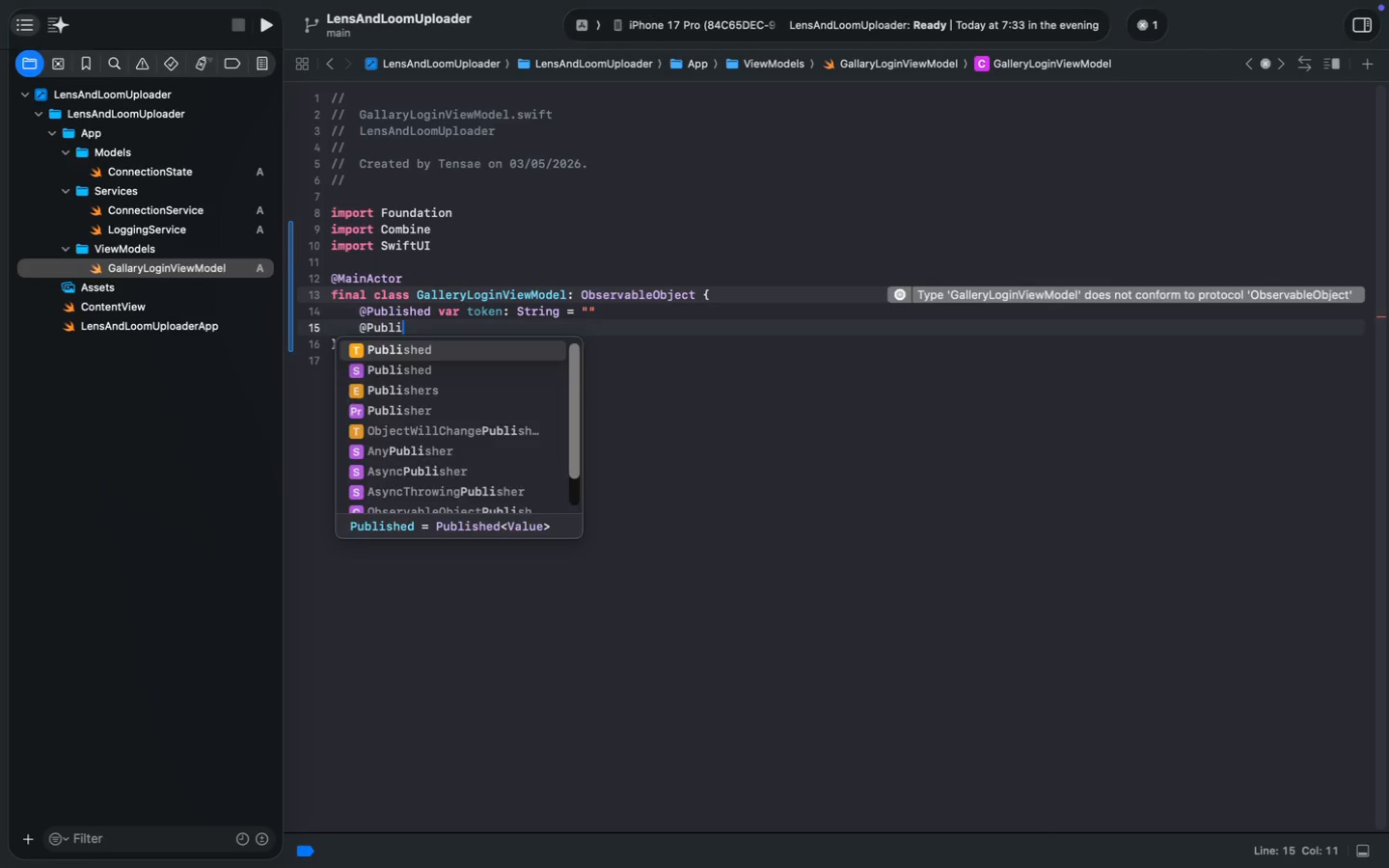 
type(@Pbu)
key(Backspace)
key(Backspace)
type(b)
key(Backspace)
type(ubli)
key(Tab)
type( var state: COnnec)
 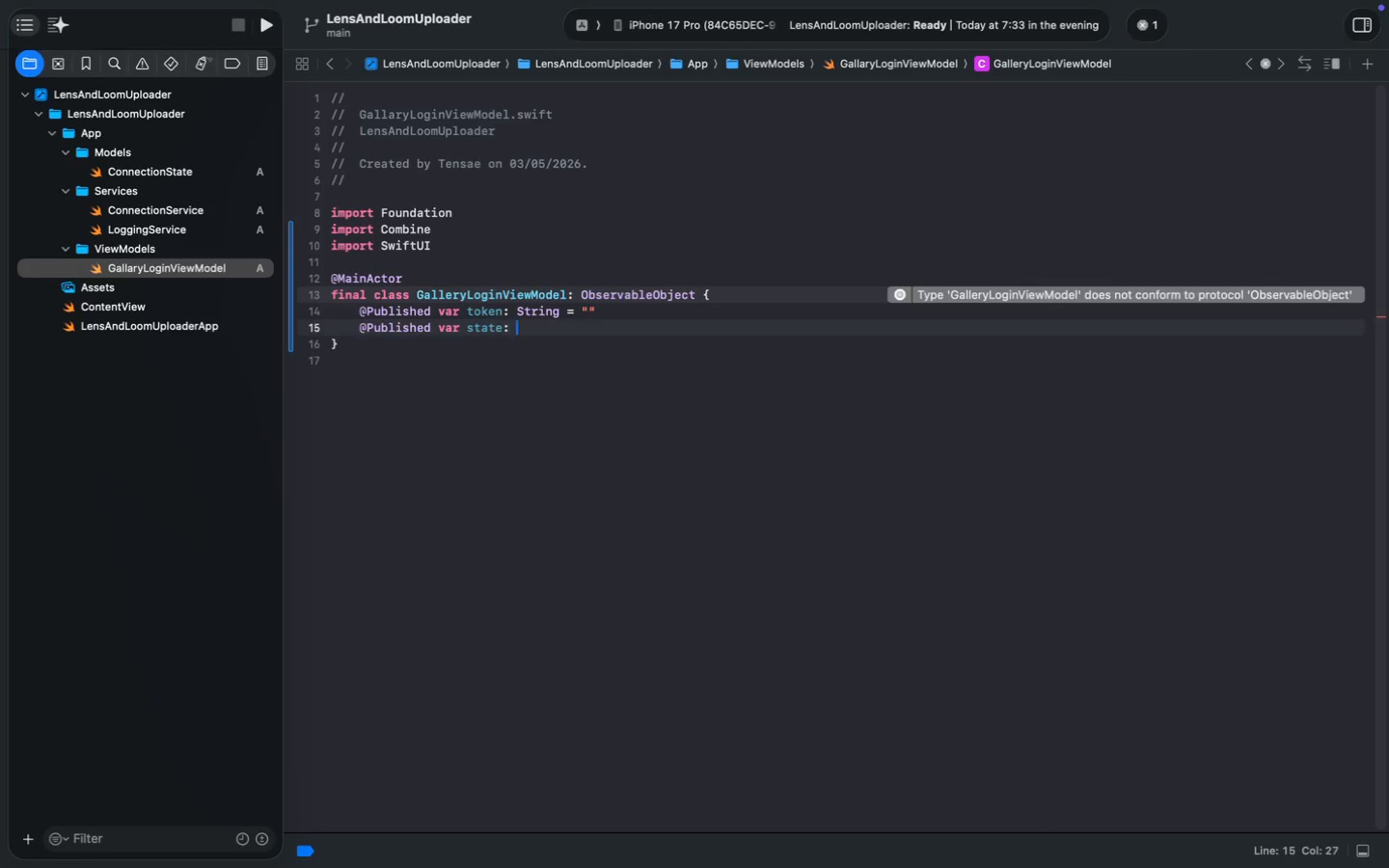 
key(Enter)
 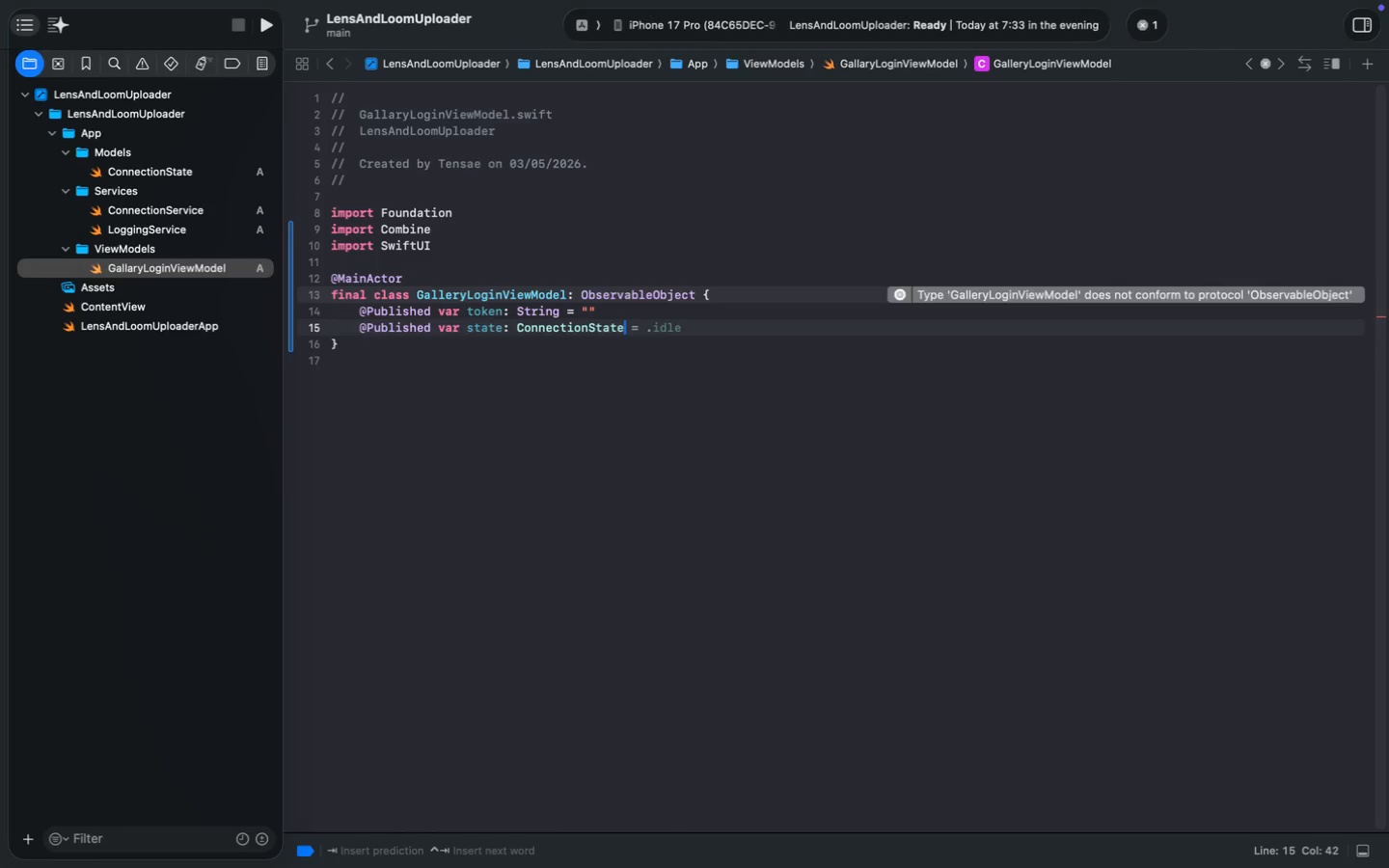 
key(Tab)
 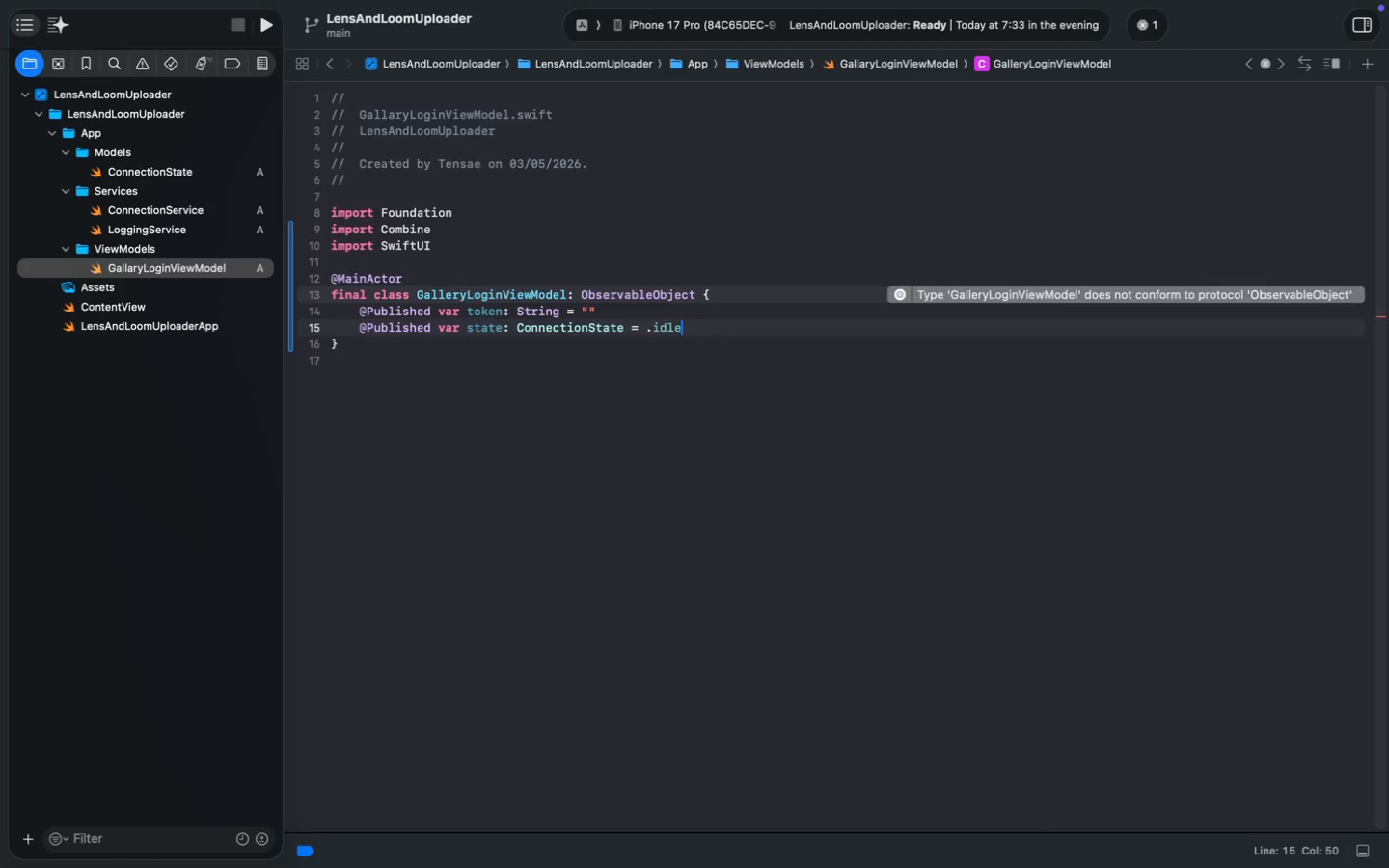 
key(ArrowDown)
 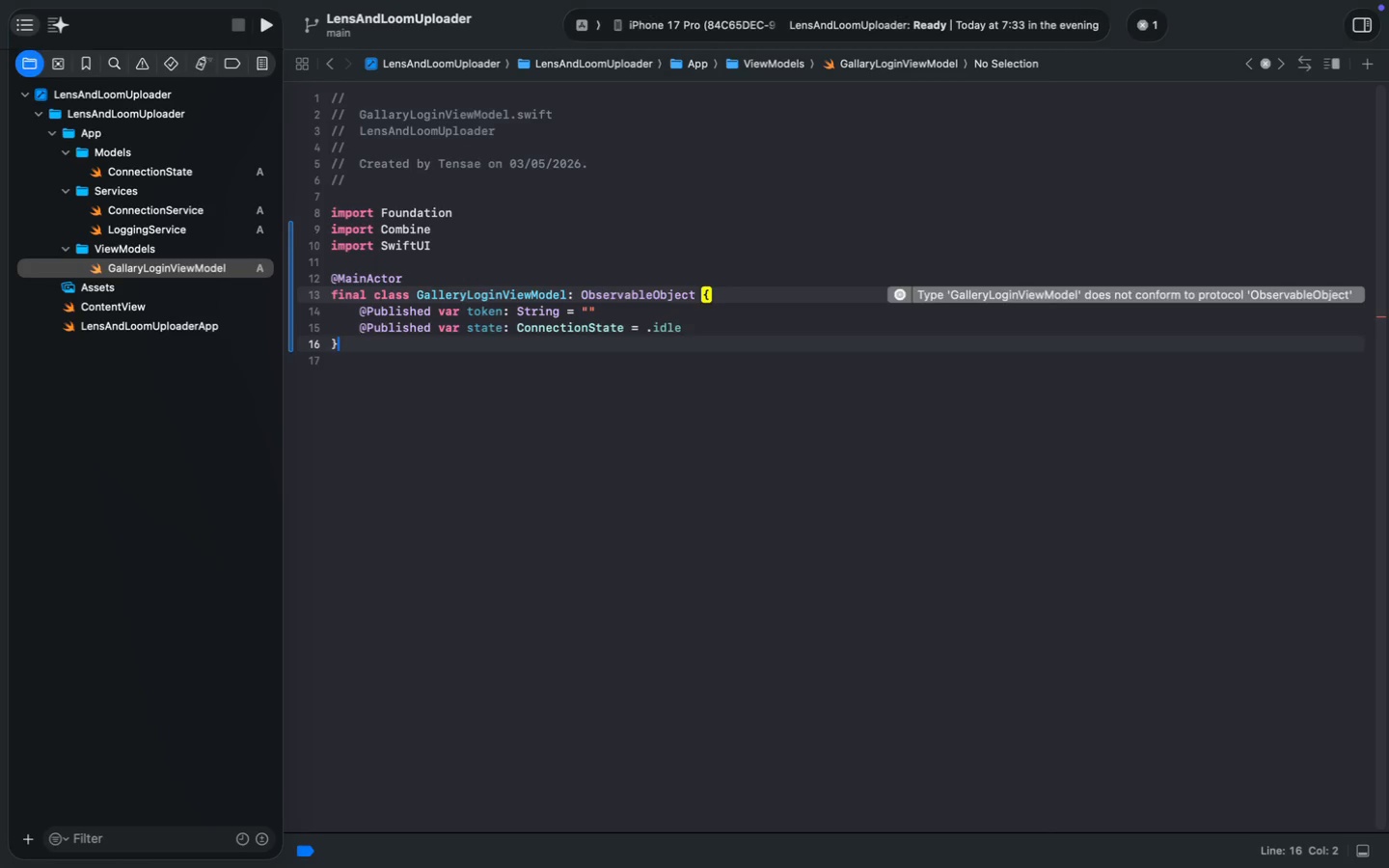 
key(ArrowUp)
 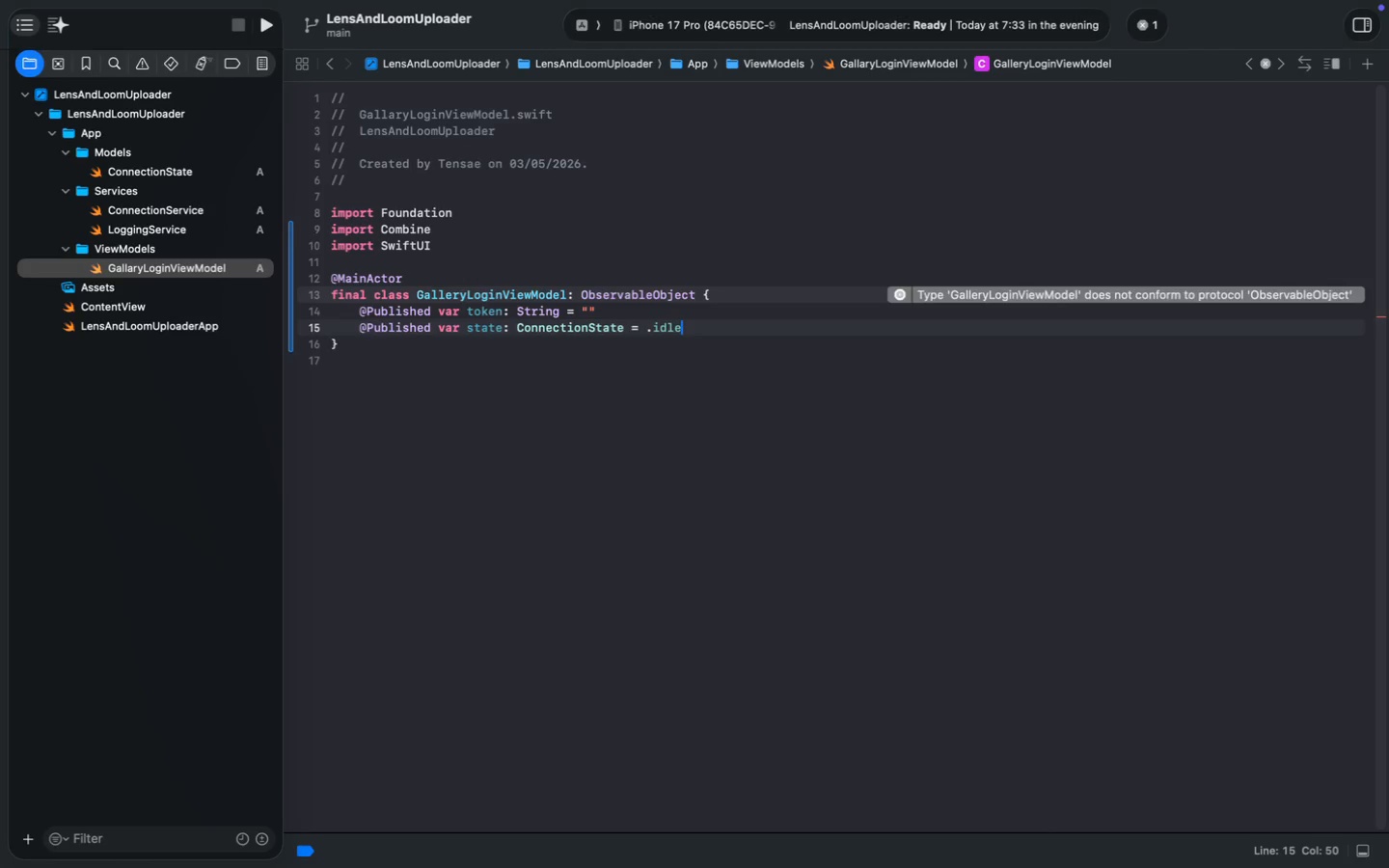 
key(Meta+ArrowRight)
 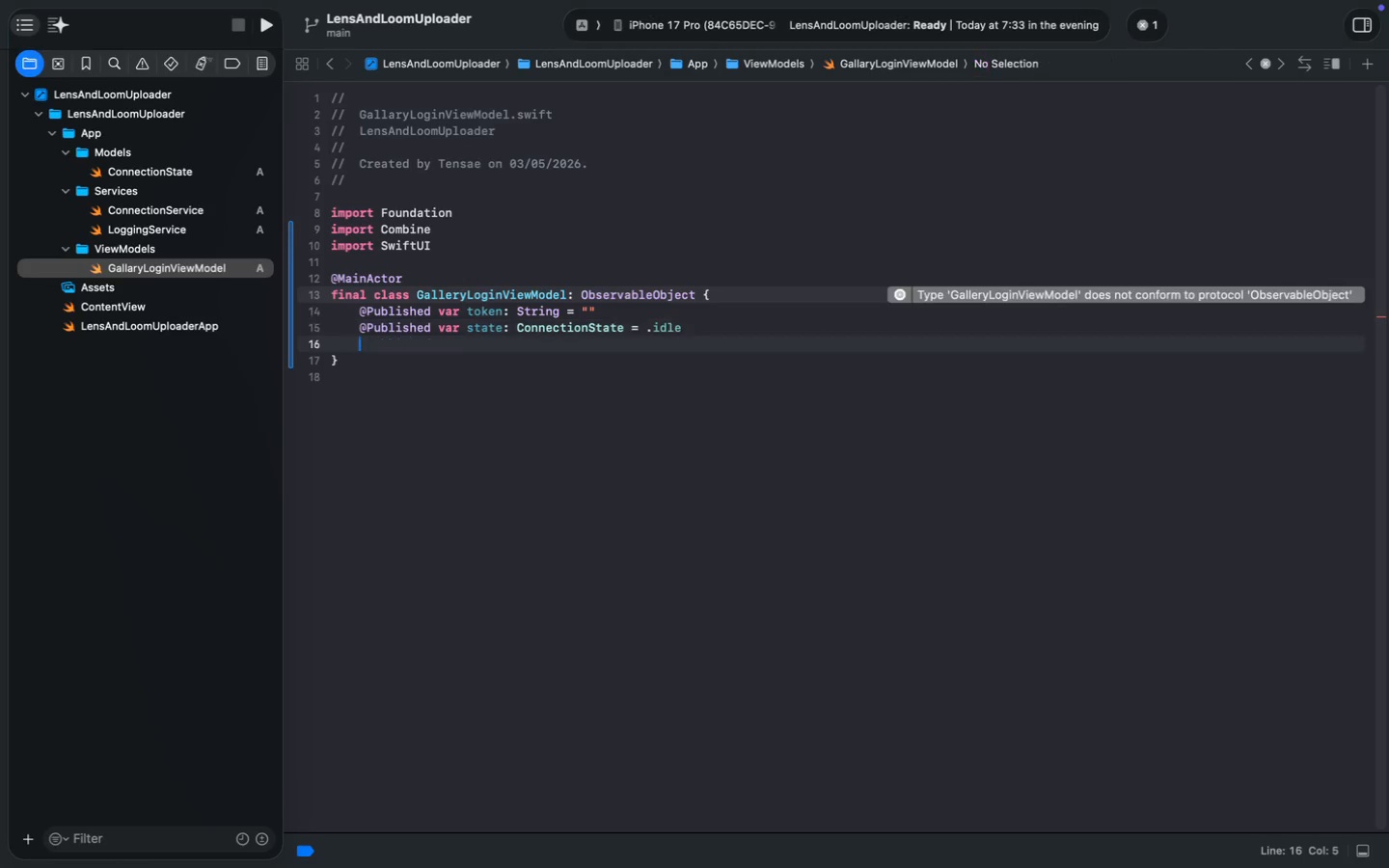 
key(Enter)
 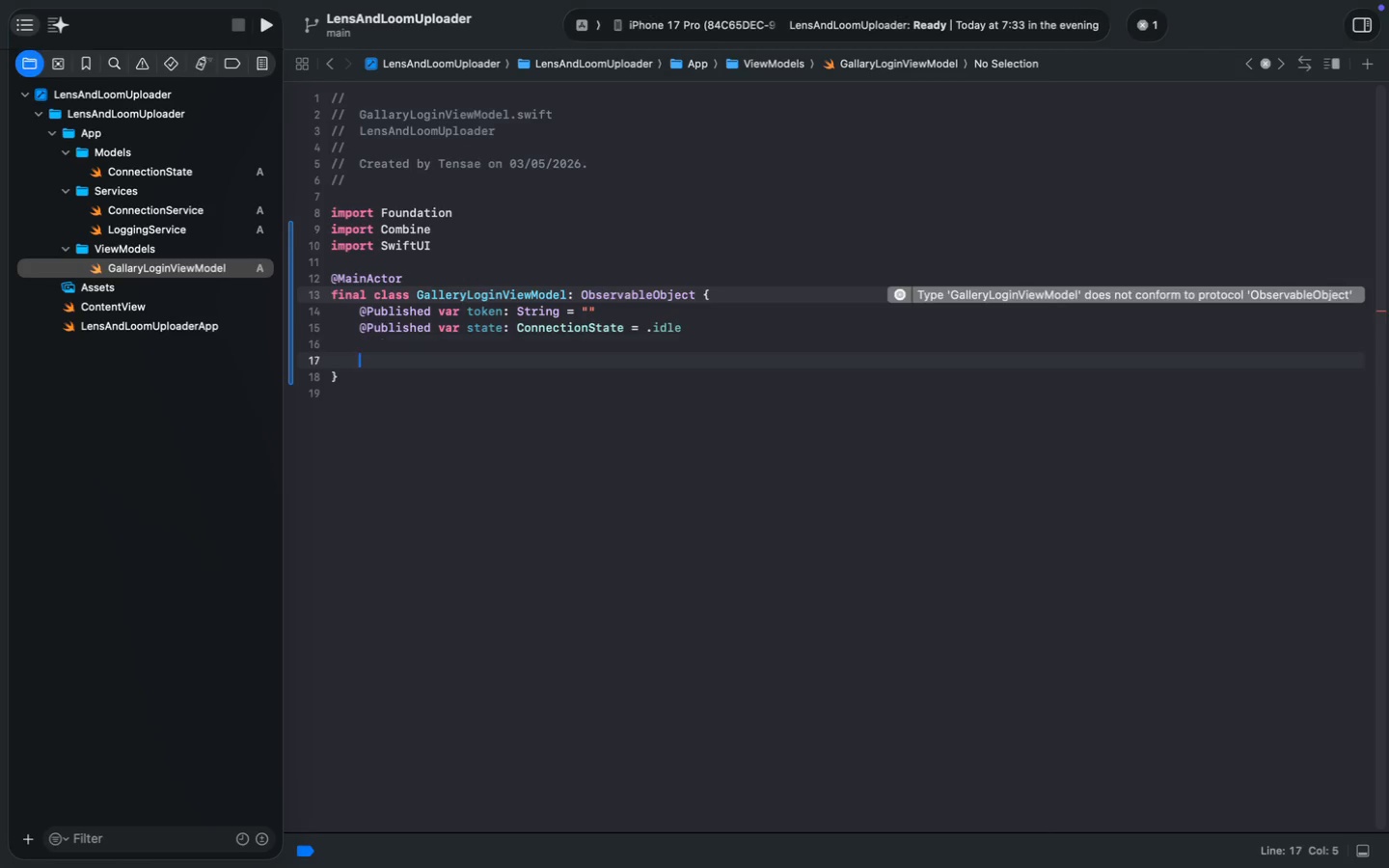 
key(Enter)
 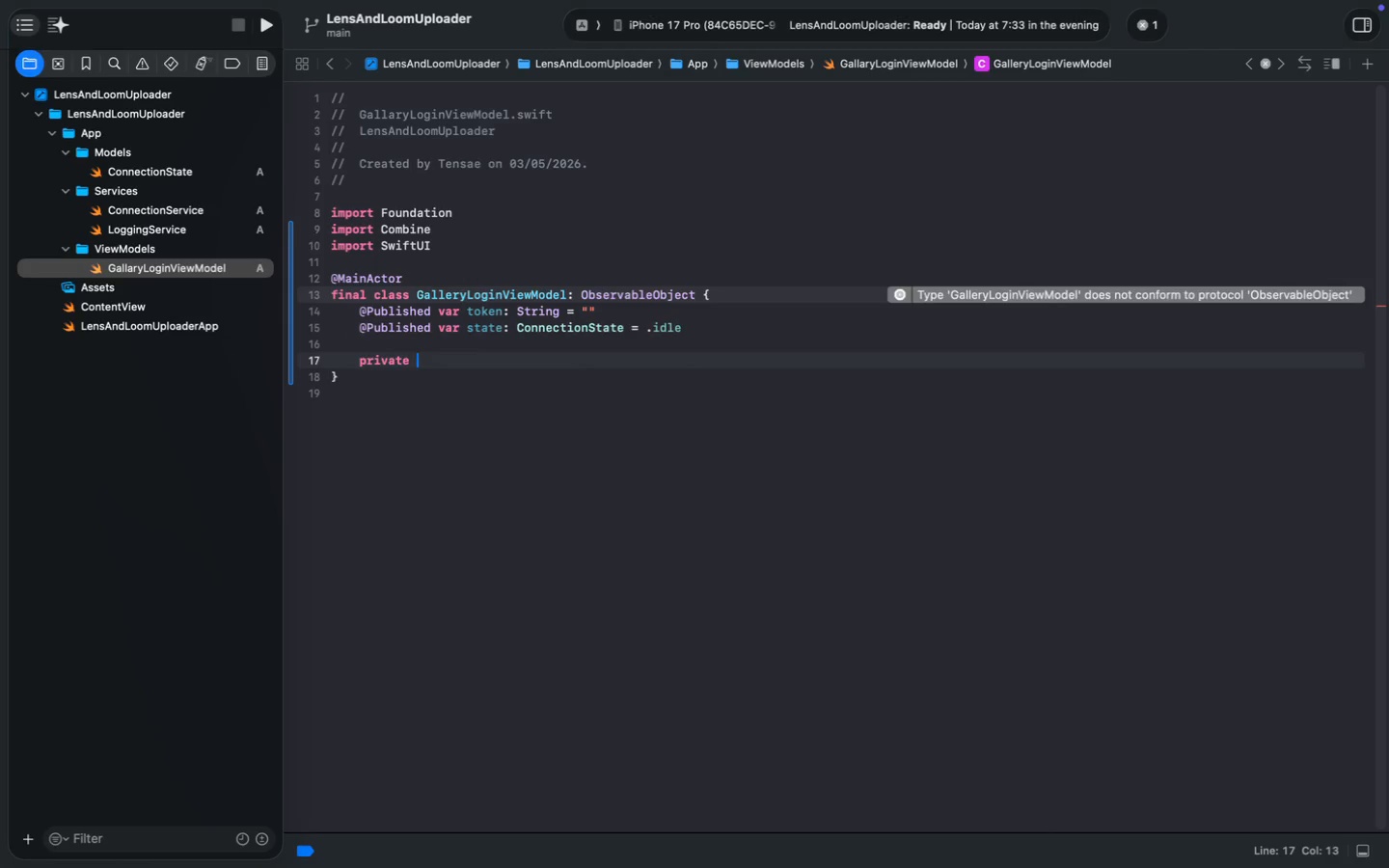 
type(private let logger: l)
key(Backspace)
type(Logg)
 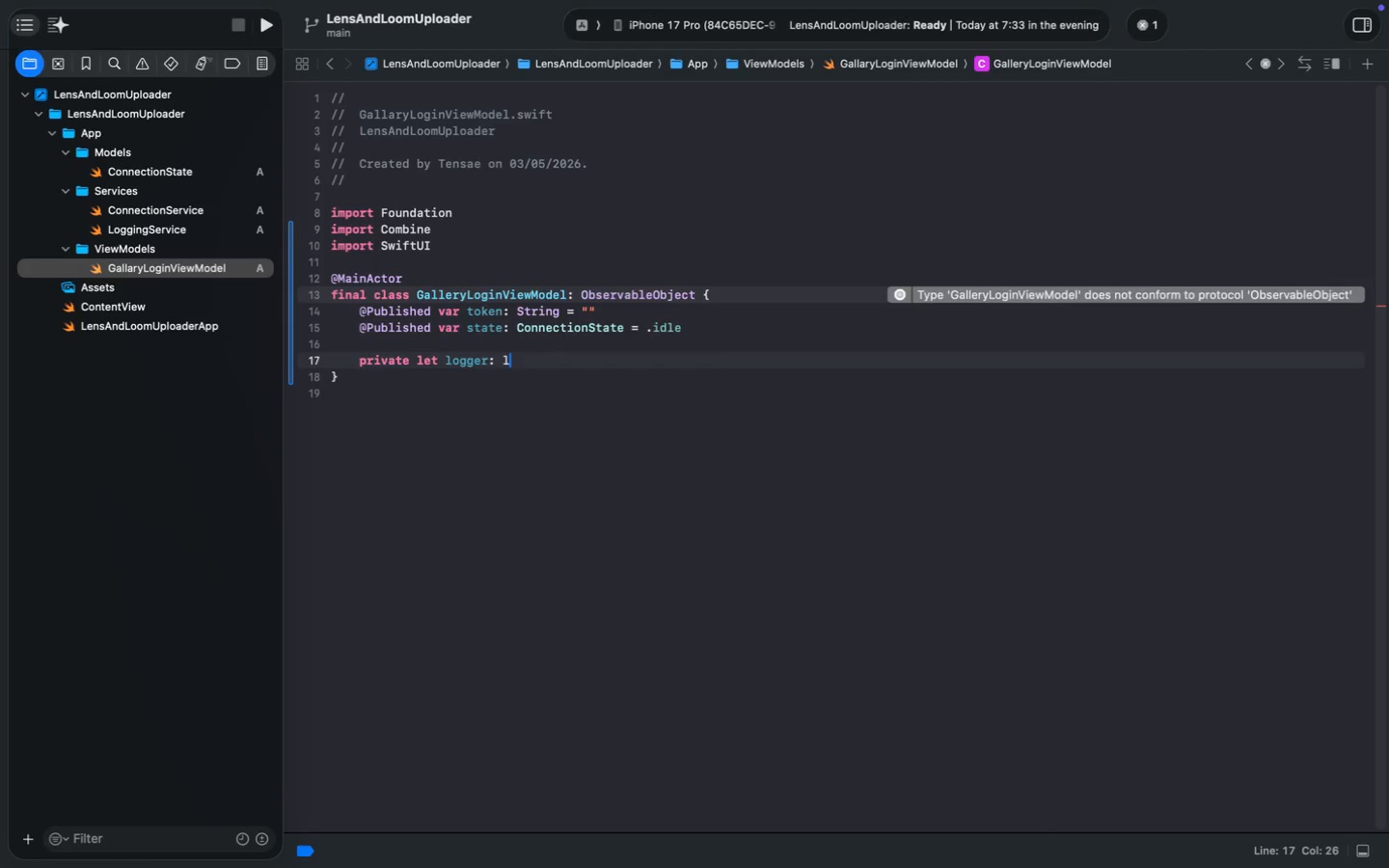 
key(ArrowDown)
 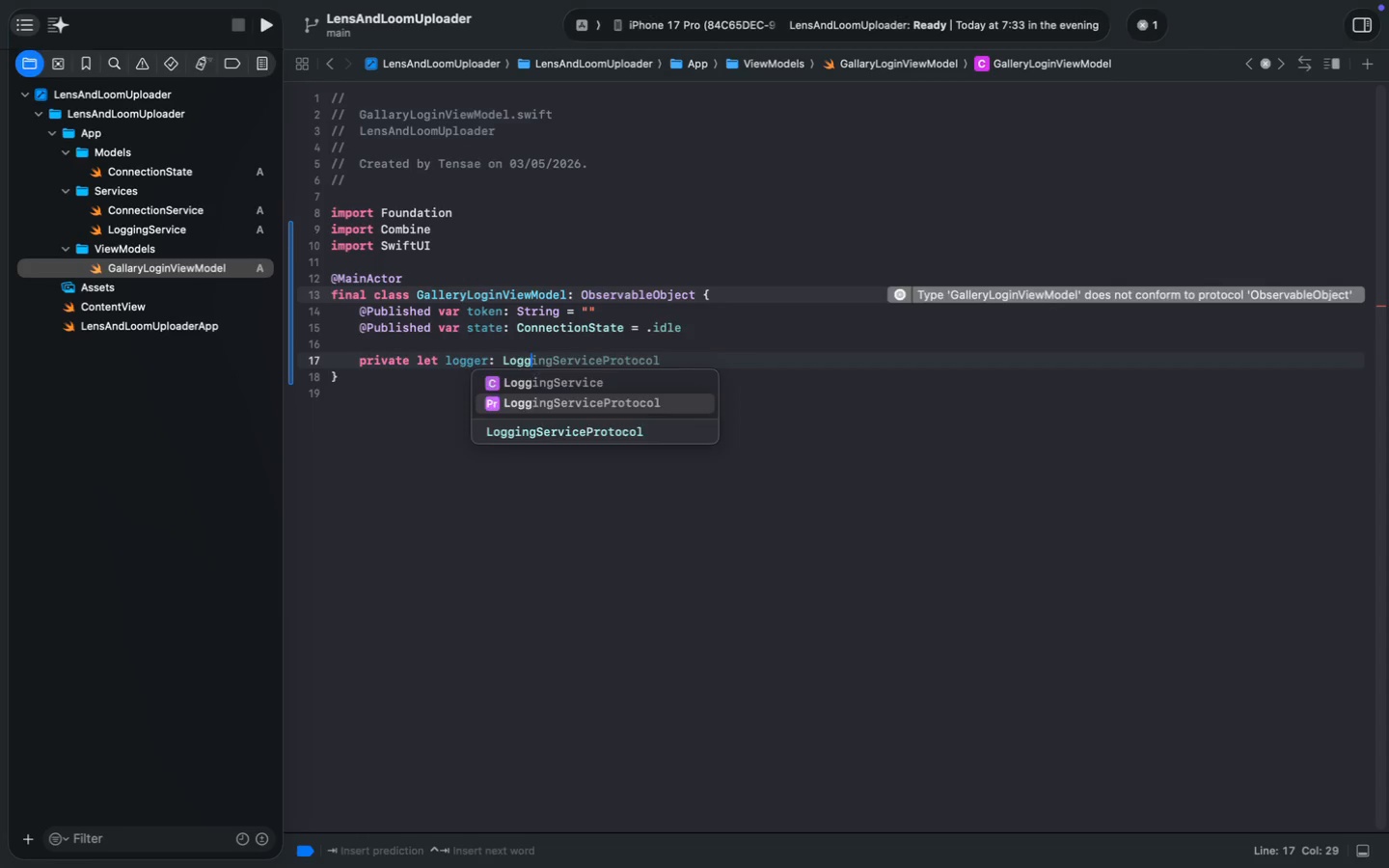 
key(Enter)
 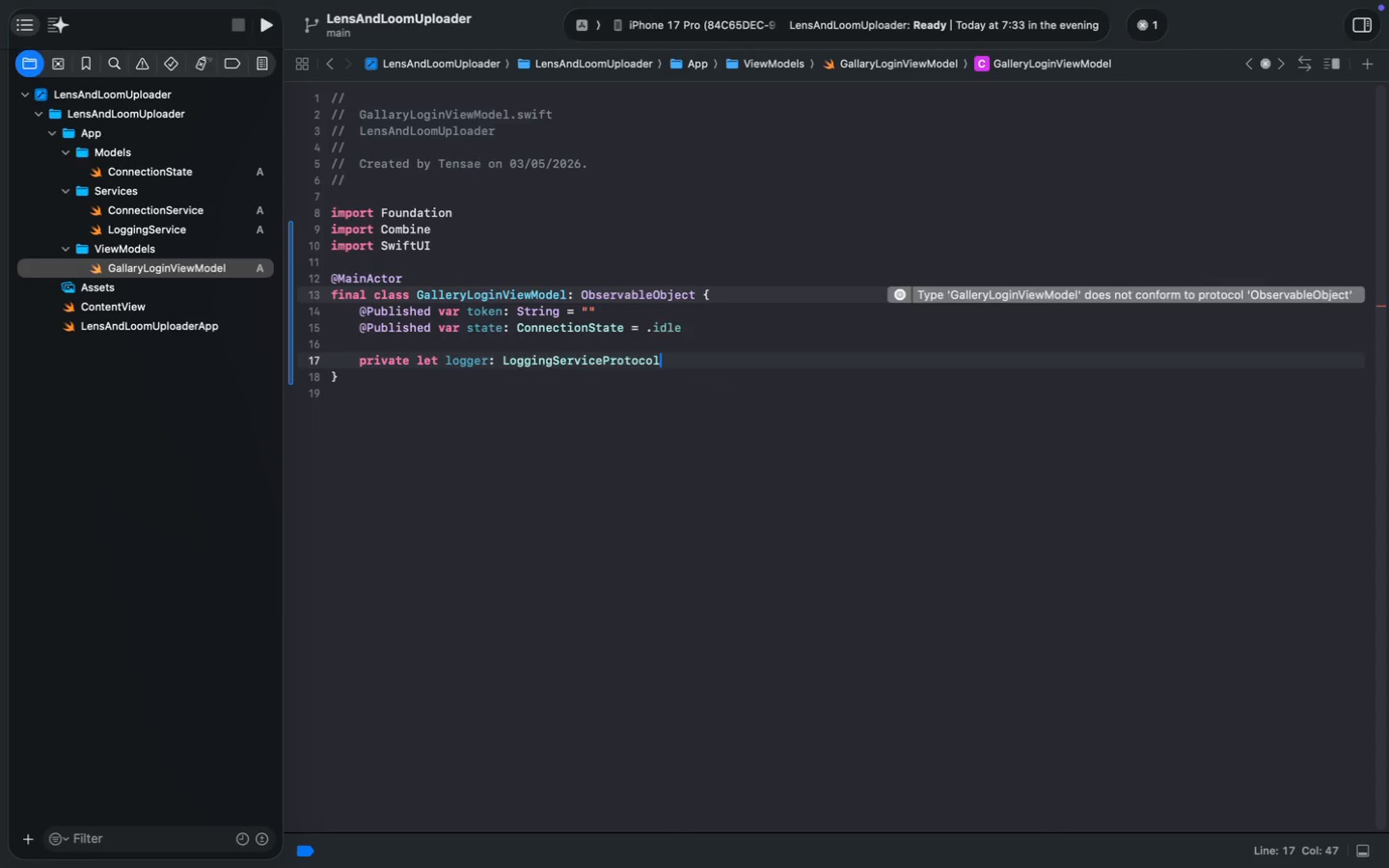 
key(Enter)
 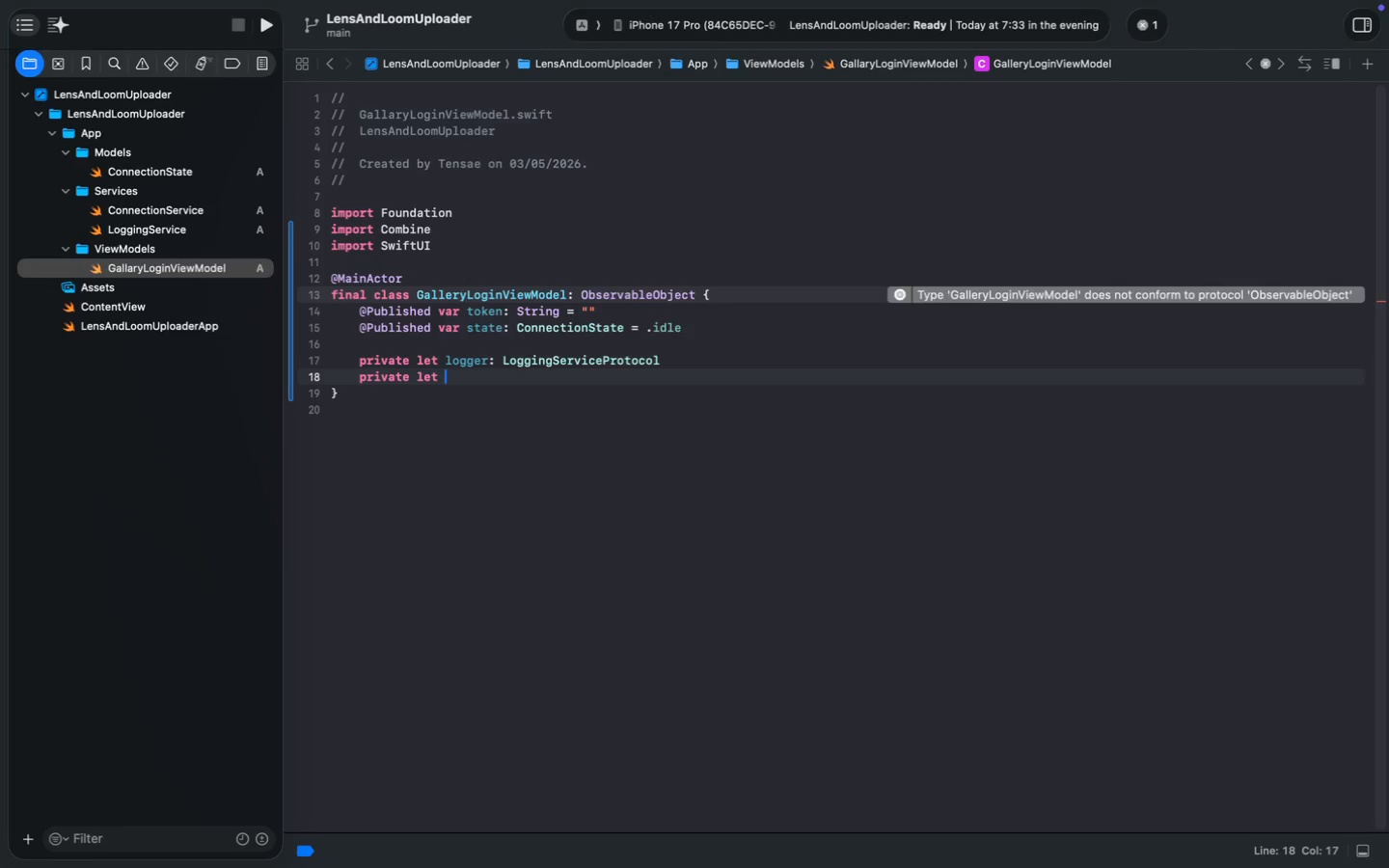 
type(private ler)
key(Backspace)
type(t connectionService: )
key(Tab)
 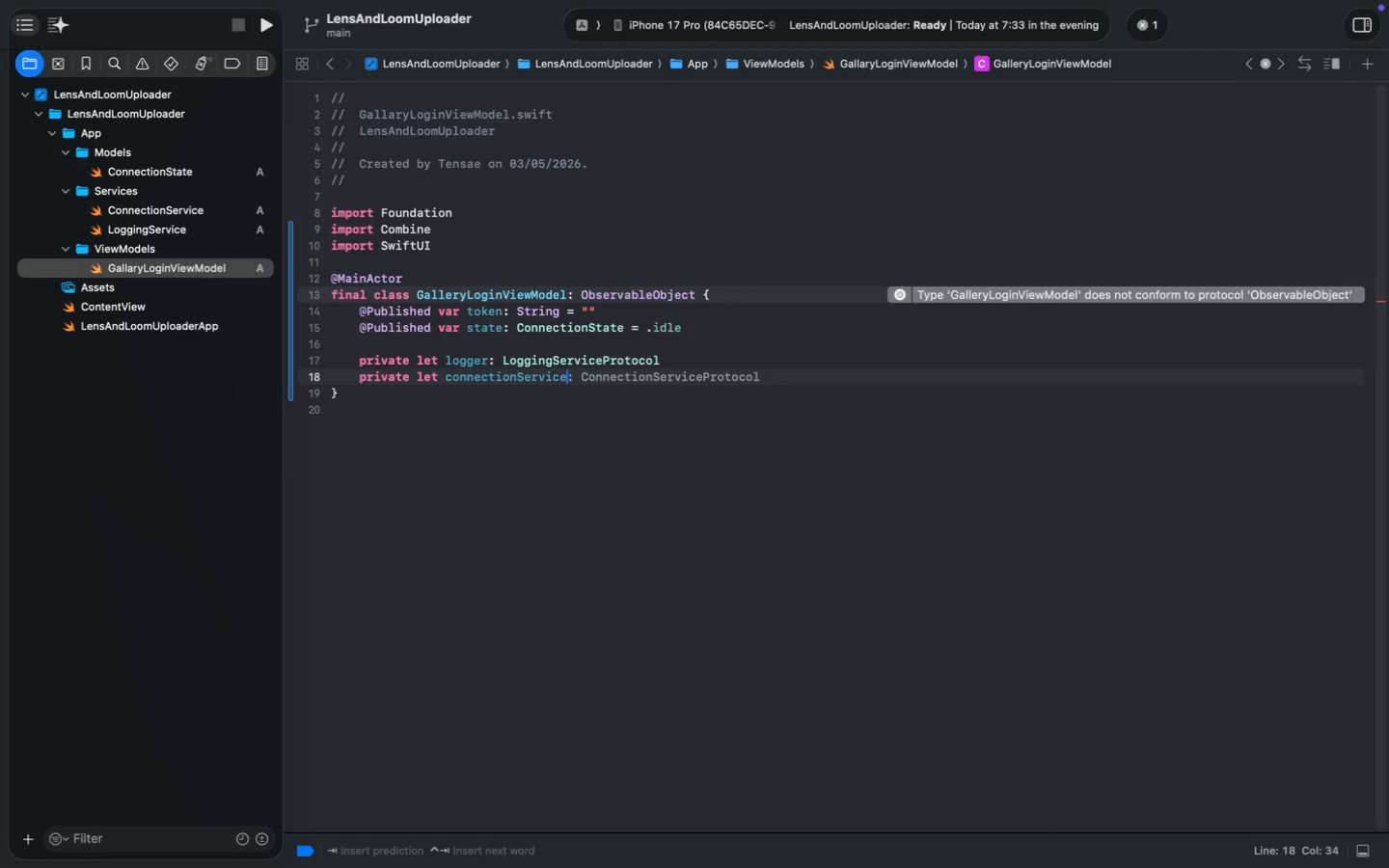 
key(Enter)
 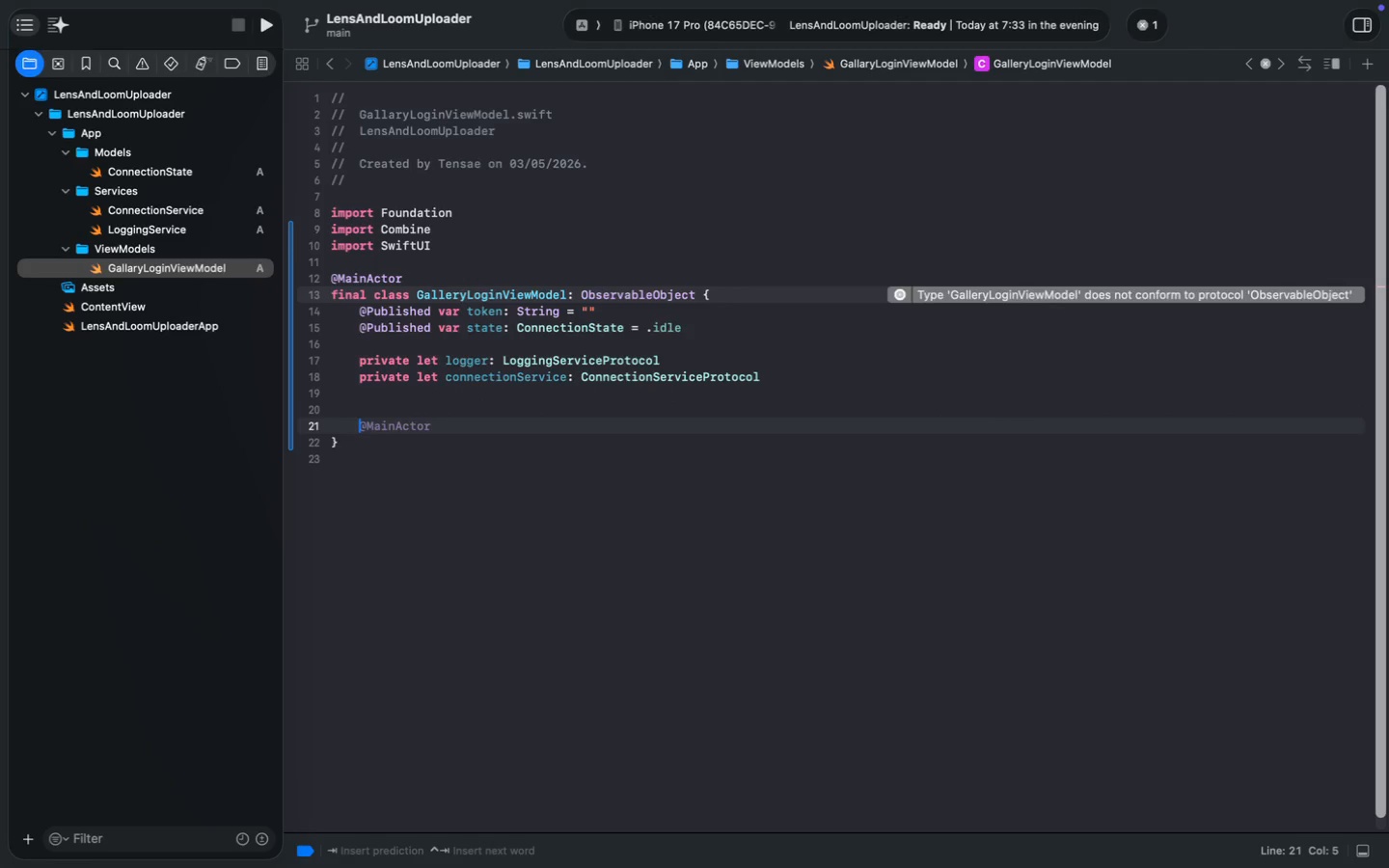 
key(ArrowUp)
 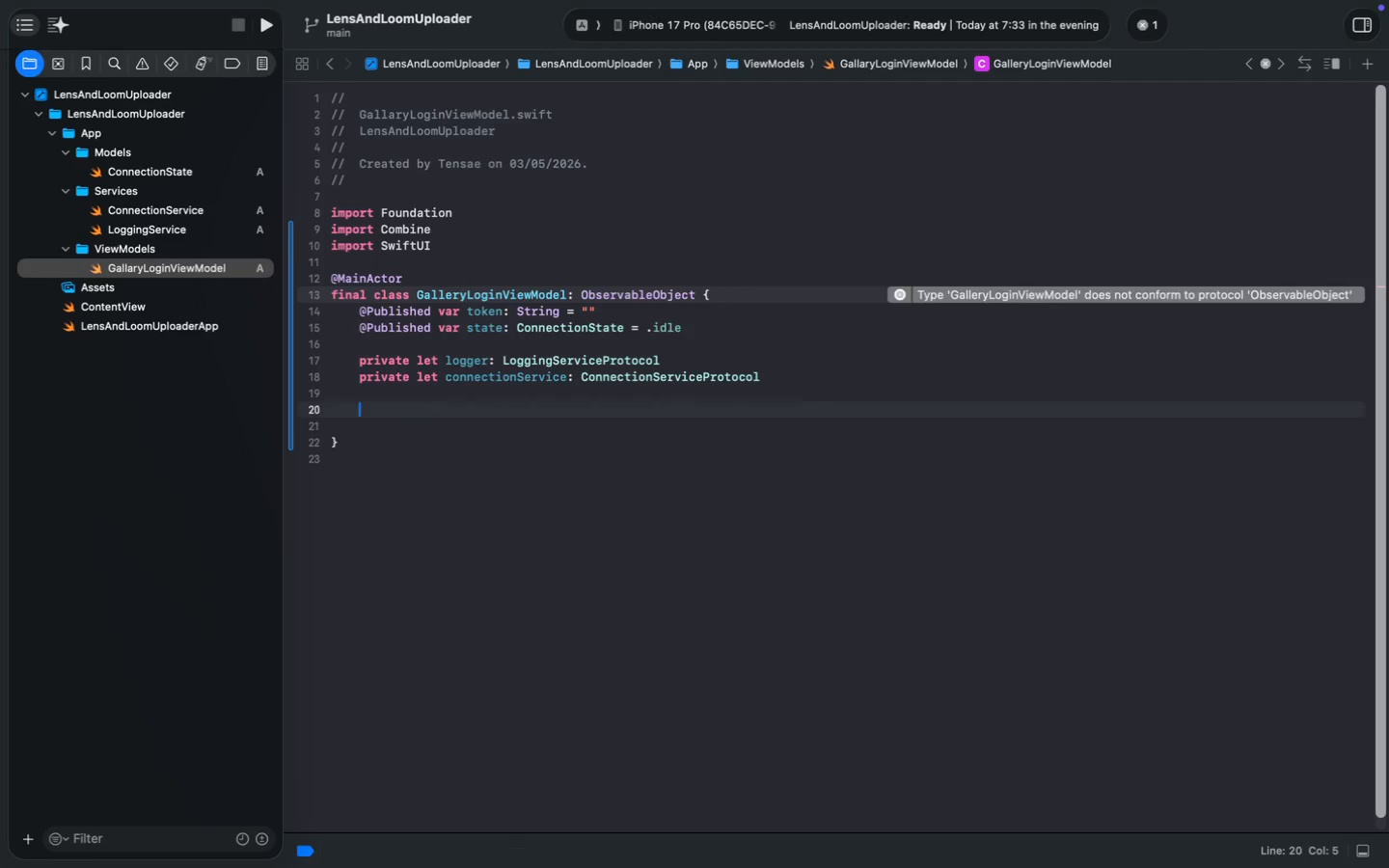 
type(ini)
key(Tab)
 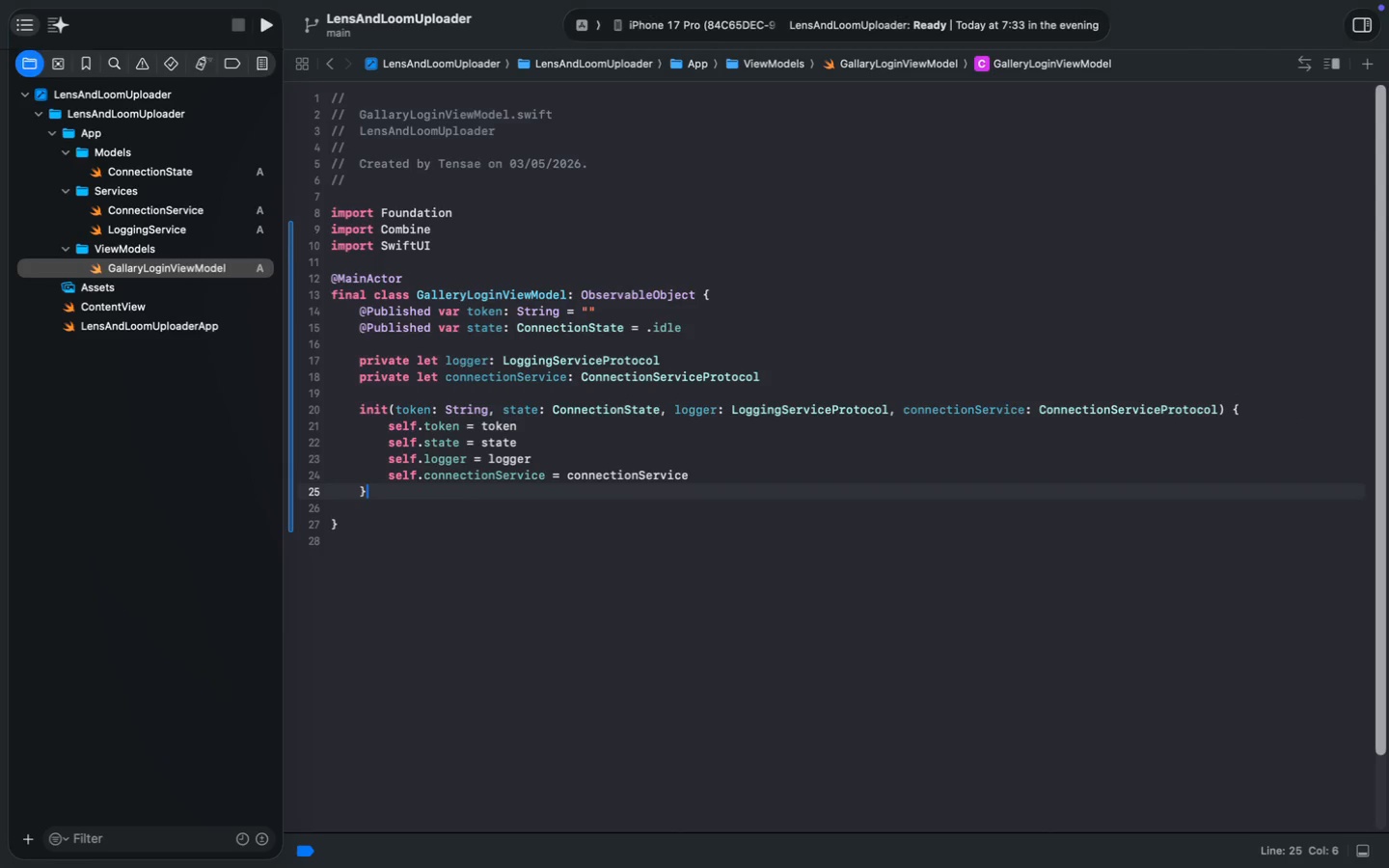 
wait(11.75)
 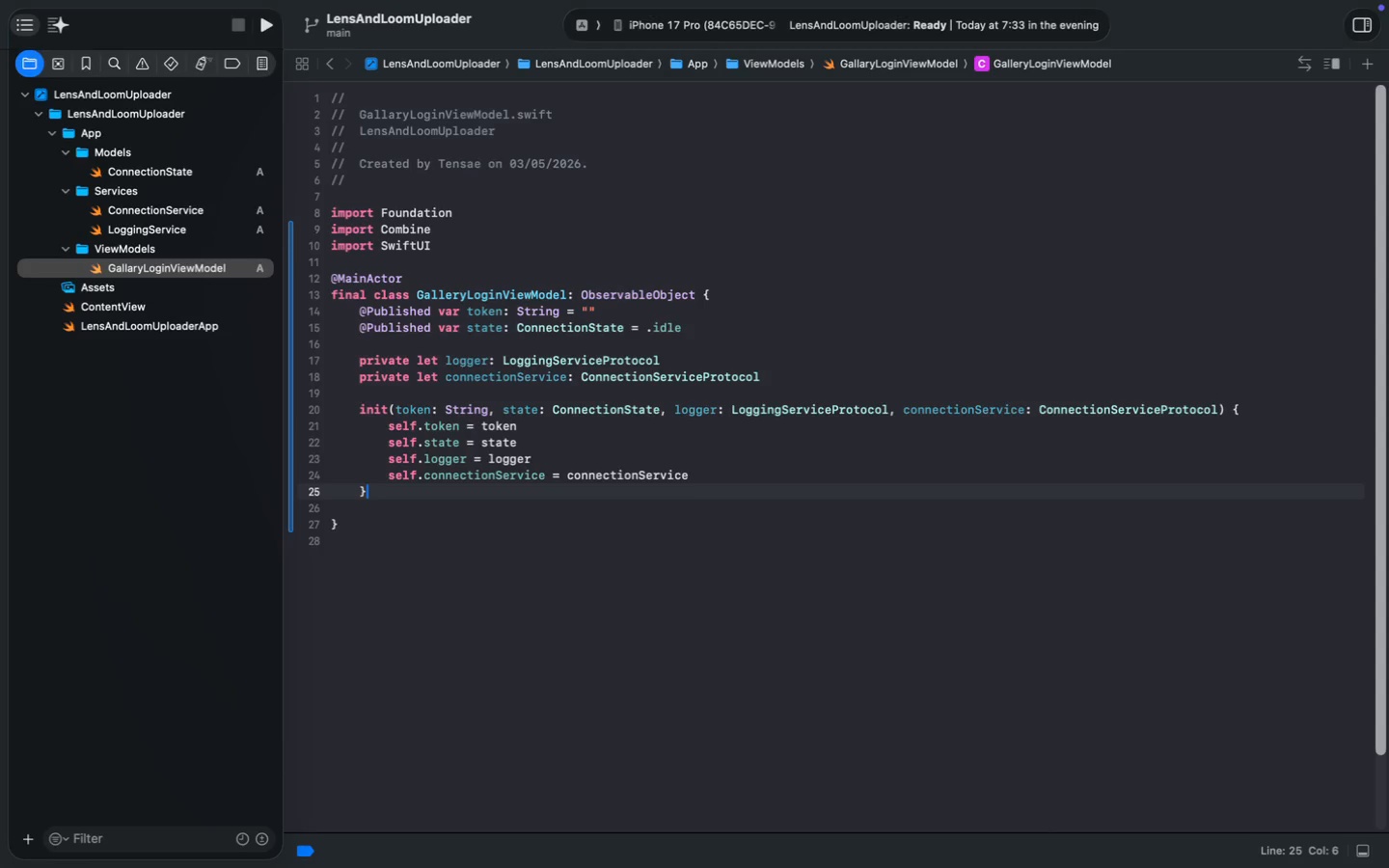 
key(Meta+Z)
 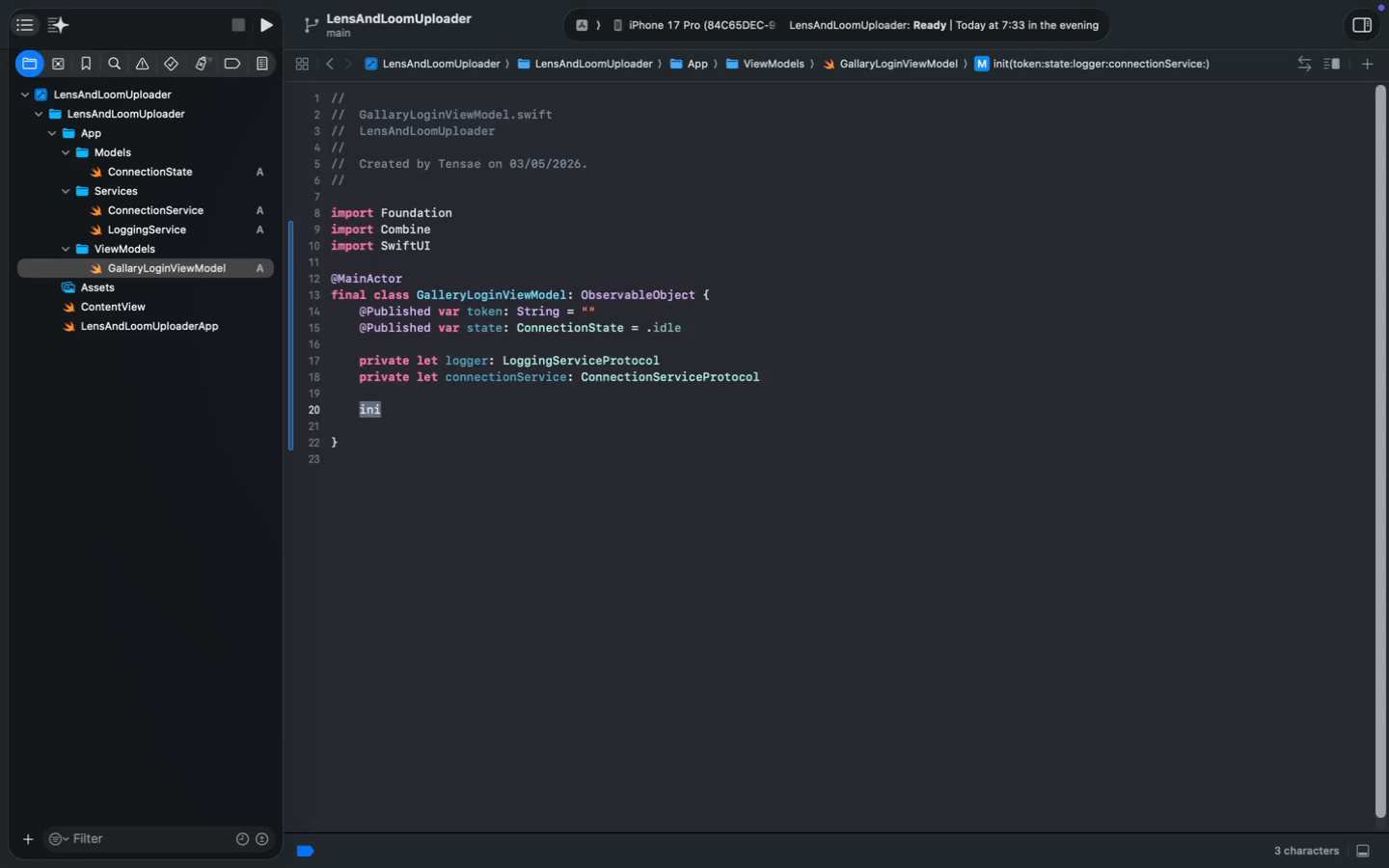 
key(ArrowRight)
 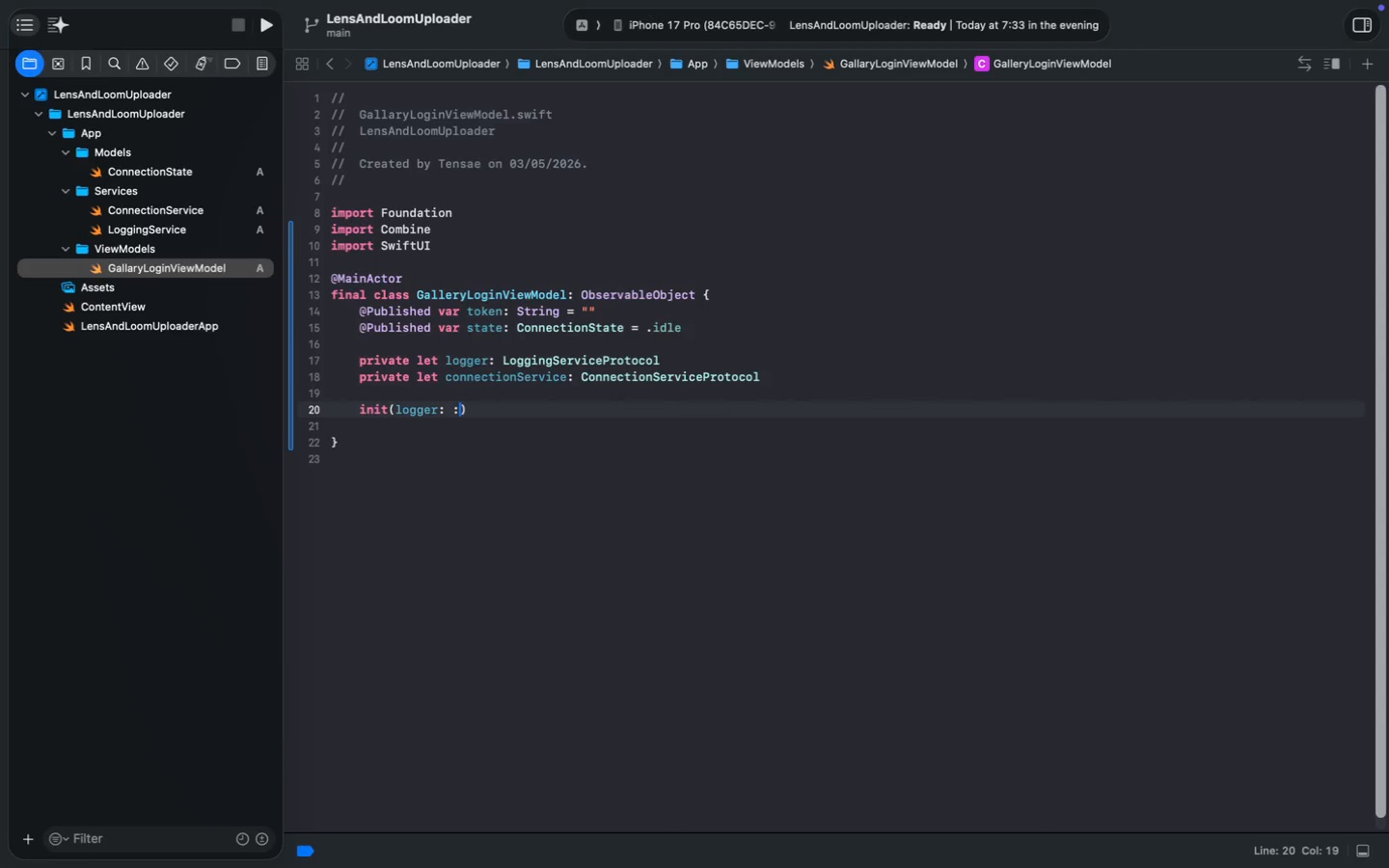 
type(t(logger: :)
key(Backspace)
type(Loggi)
 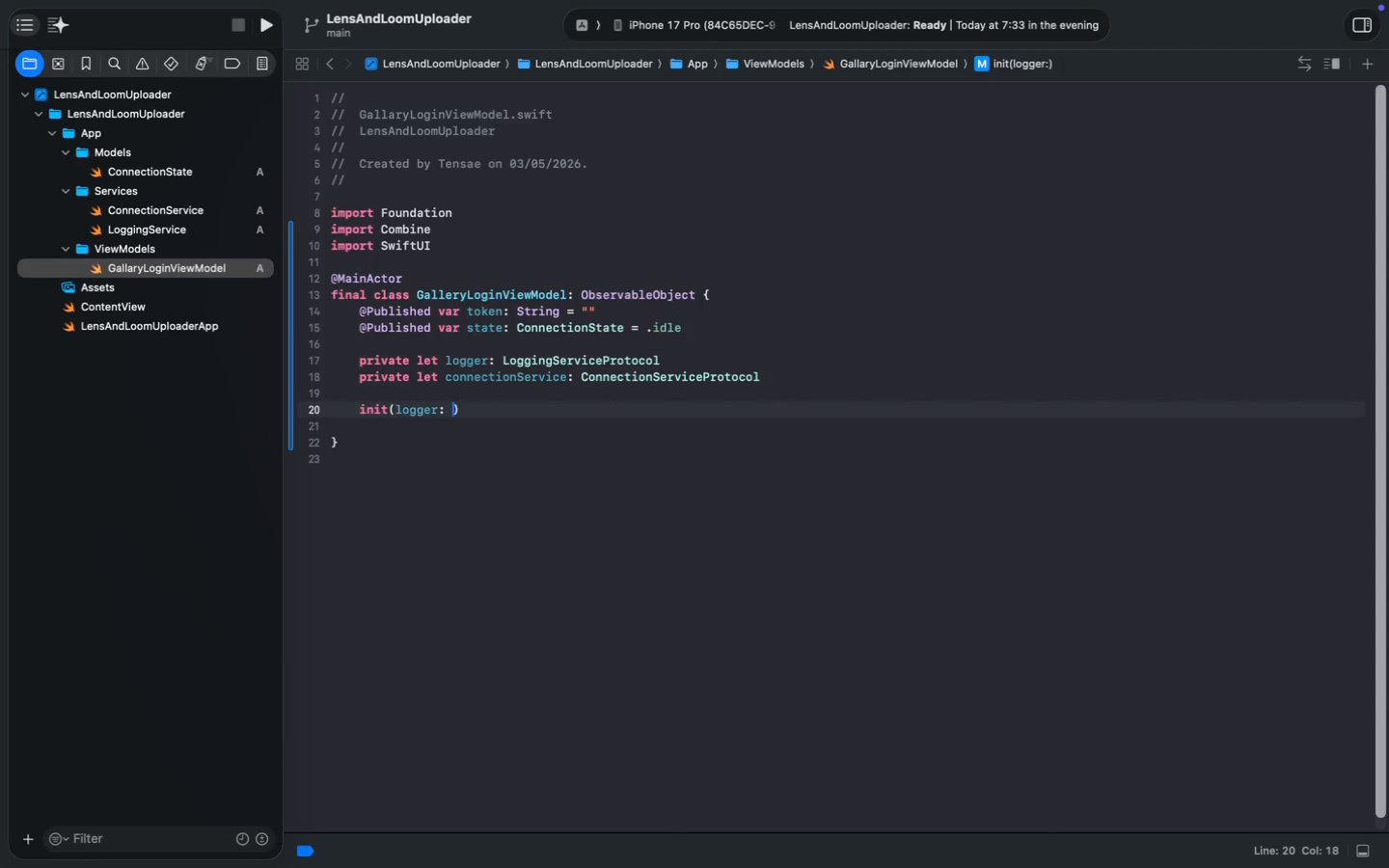 
key(ArrowDown)
 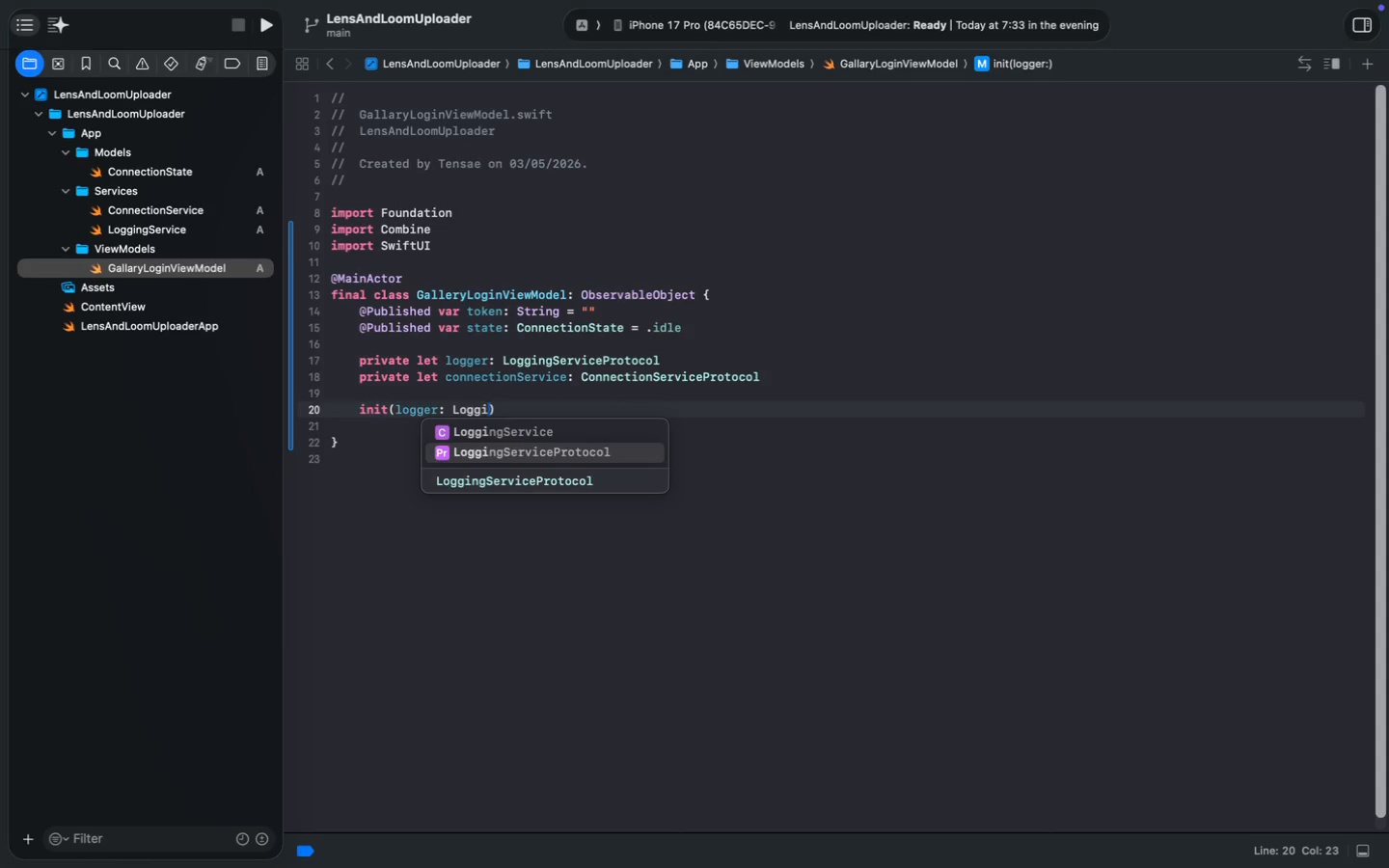 
key(Enter)
 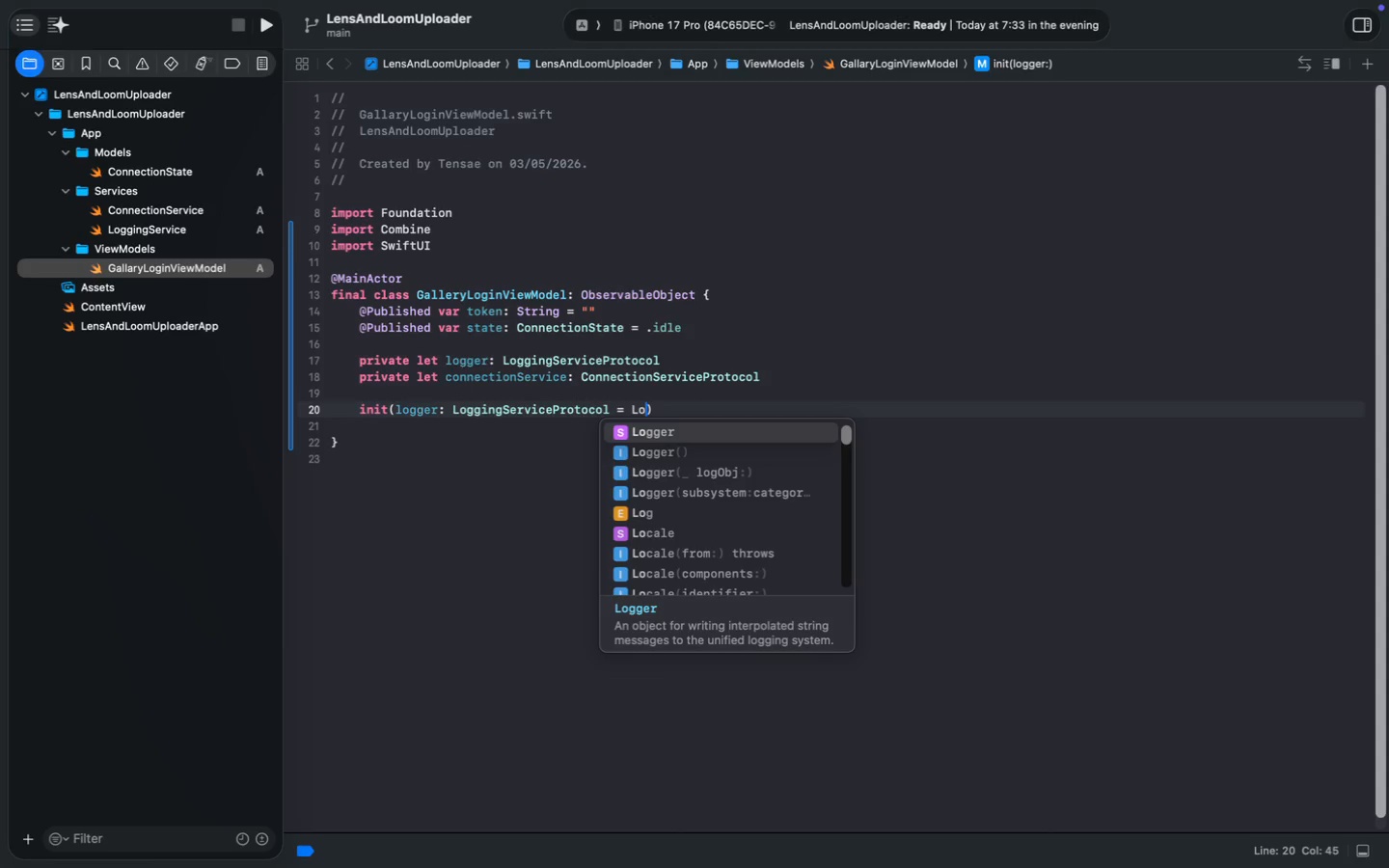 
type( = Logg)
 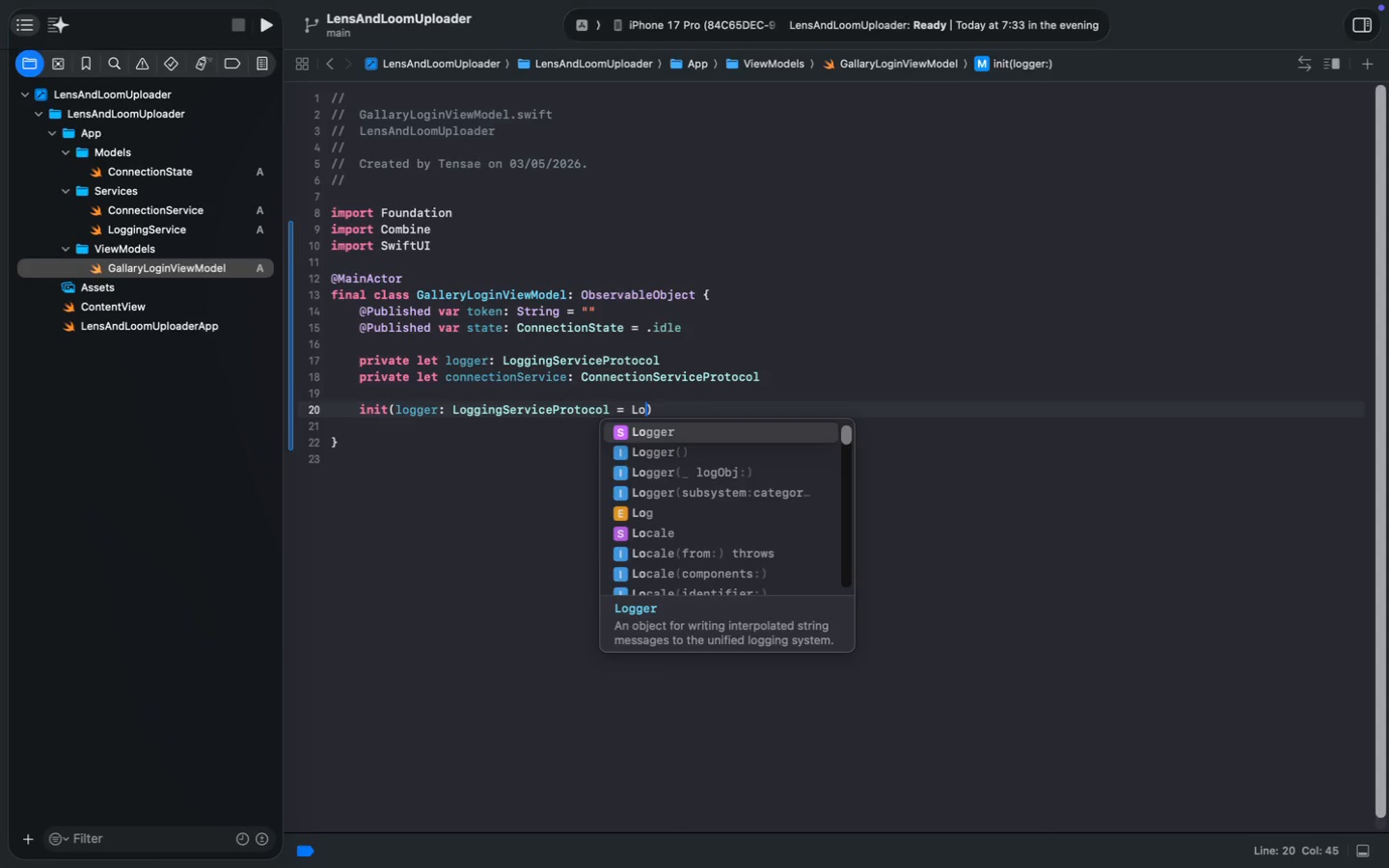 
key(Enter)
 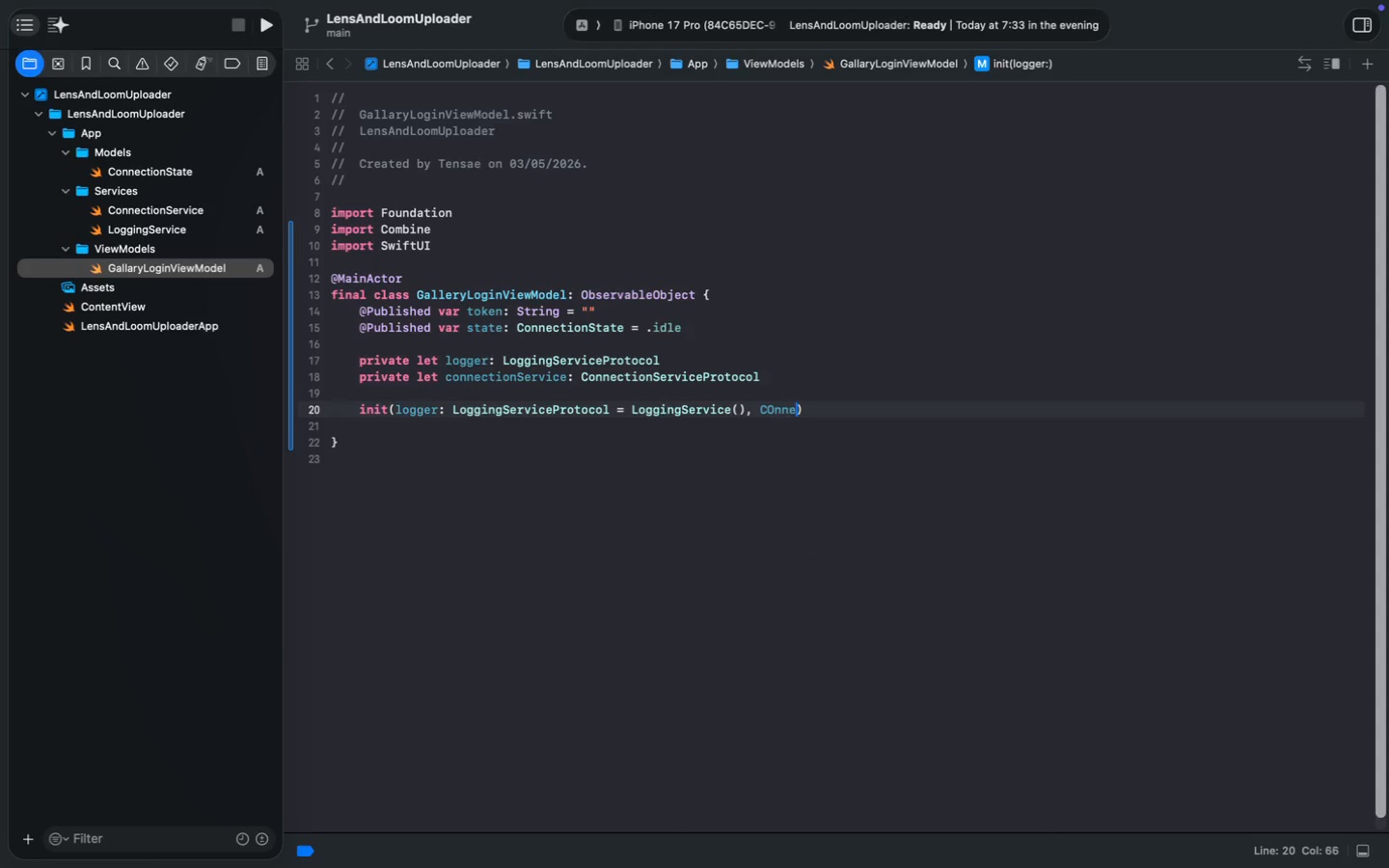 
type((), COnnec)
key(Backspace)
key(Backspace)
key(Backspace)
key(Backspace)
key(Backspace)
key(Backspace)
type(connectionService: C)
 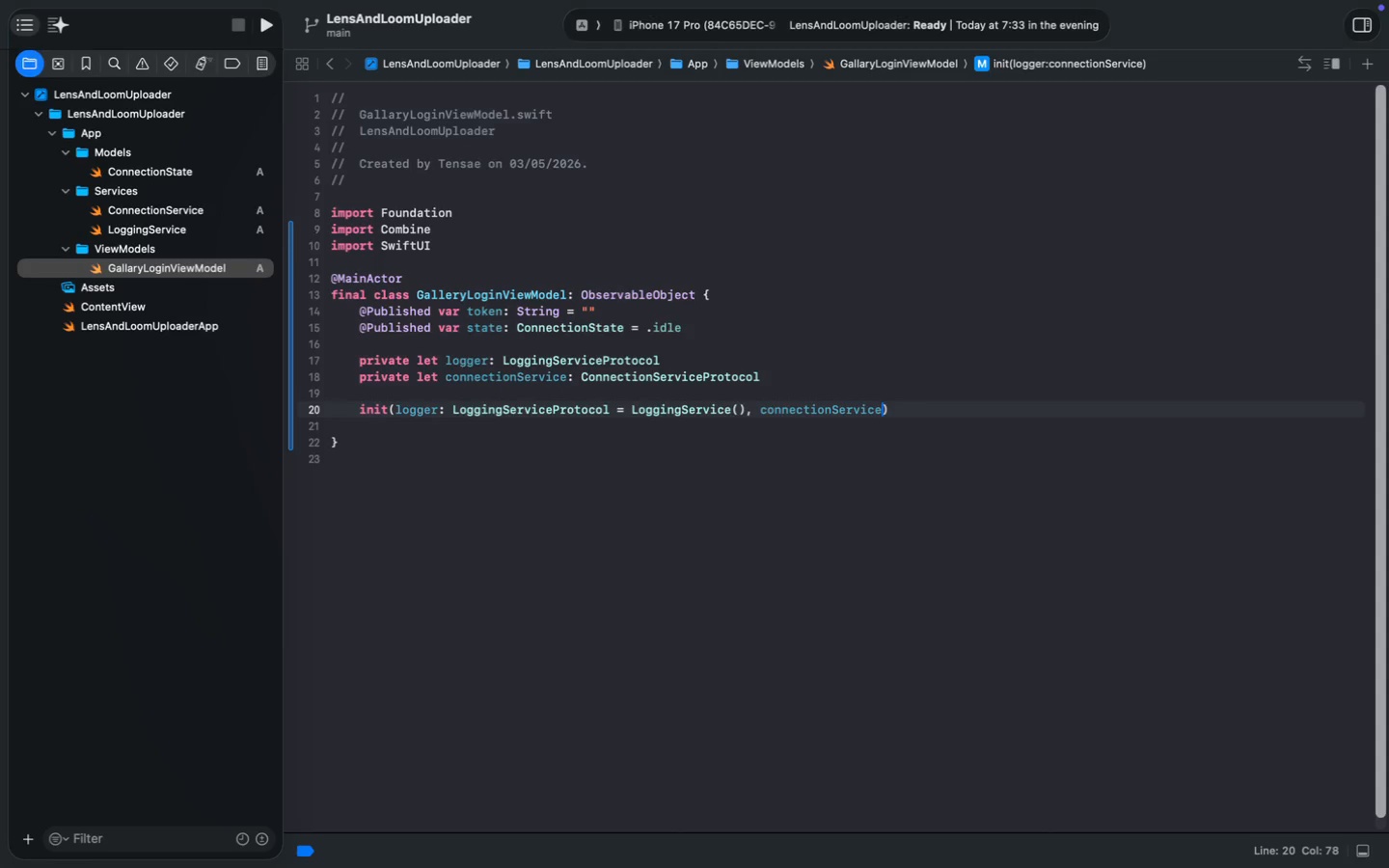 
key(ArrowDown)
 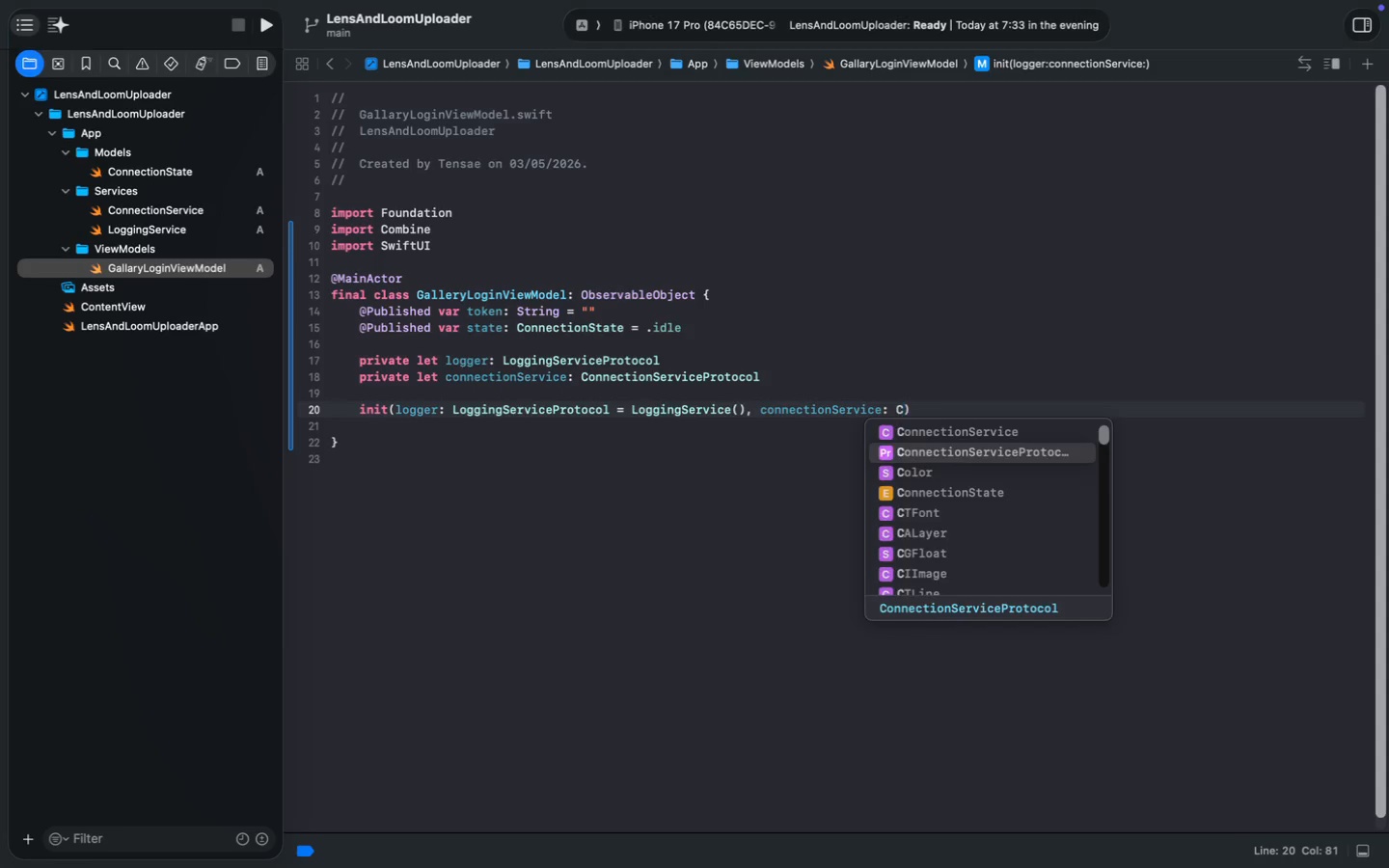 
key(Enter)
 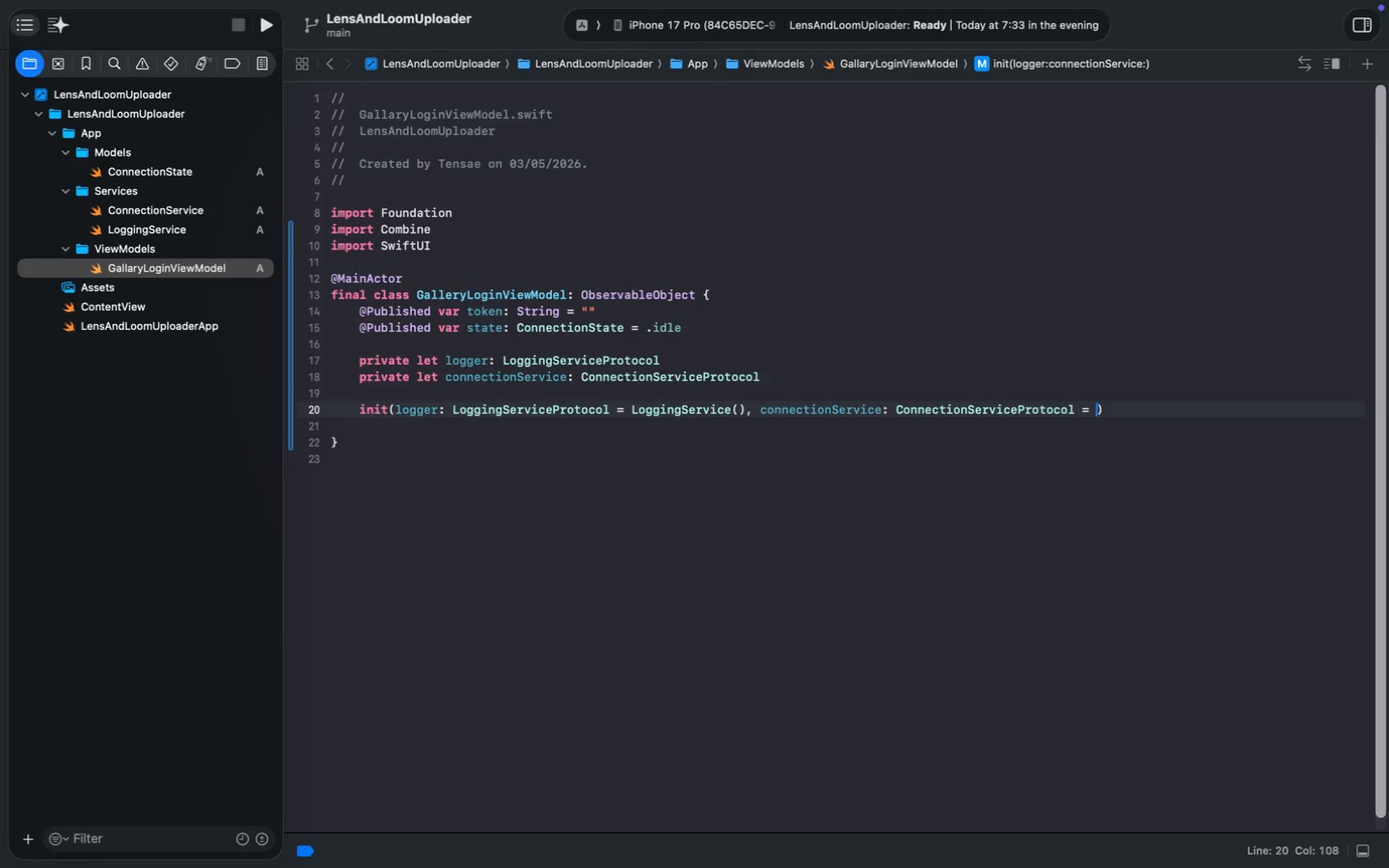 
type( = Conn)
 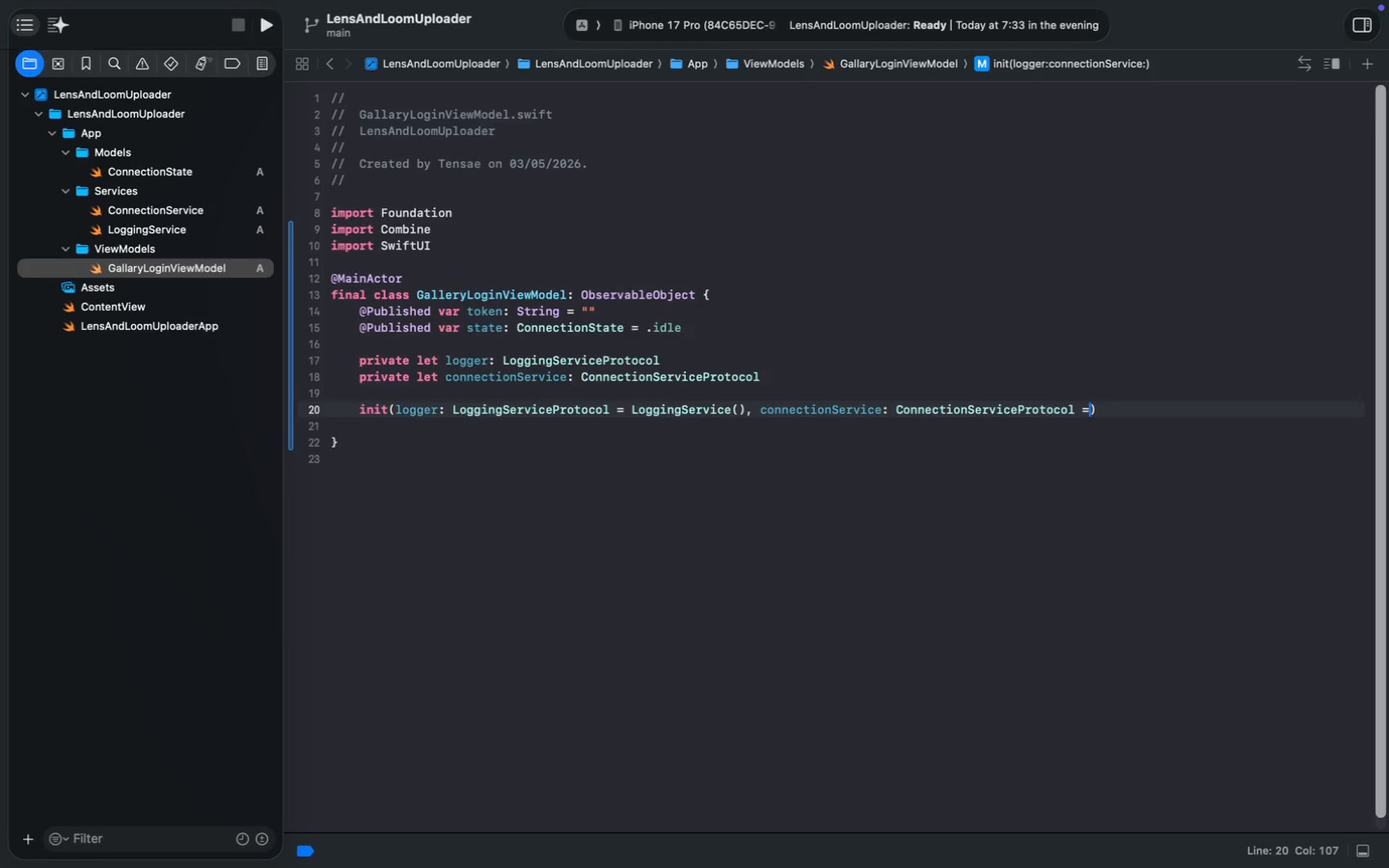 
key(Enter)
 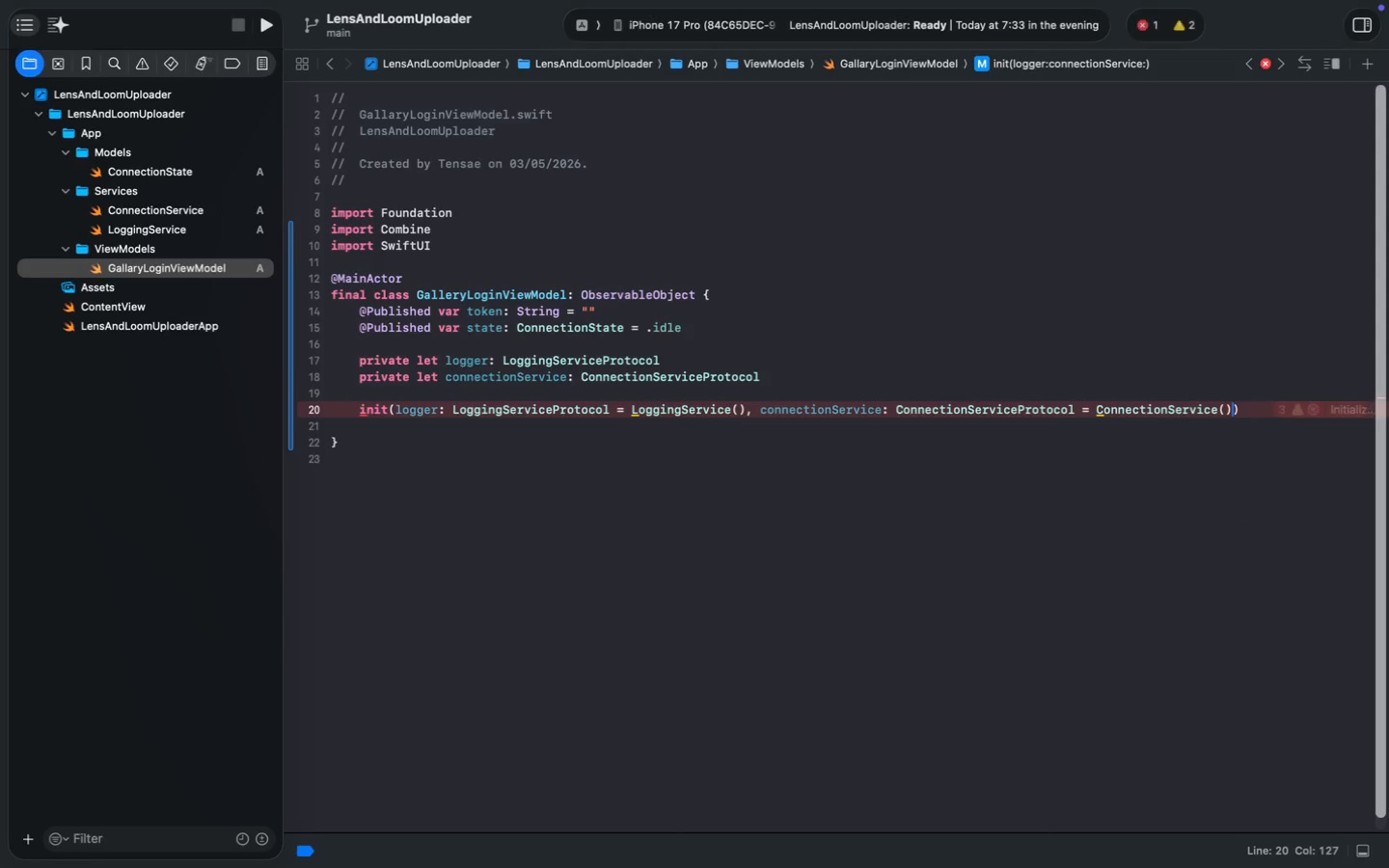 
type(())
 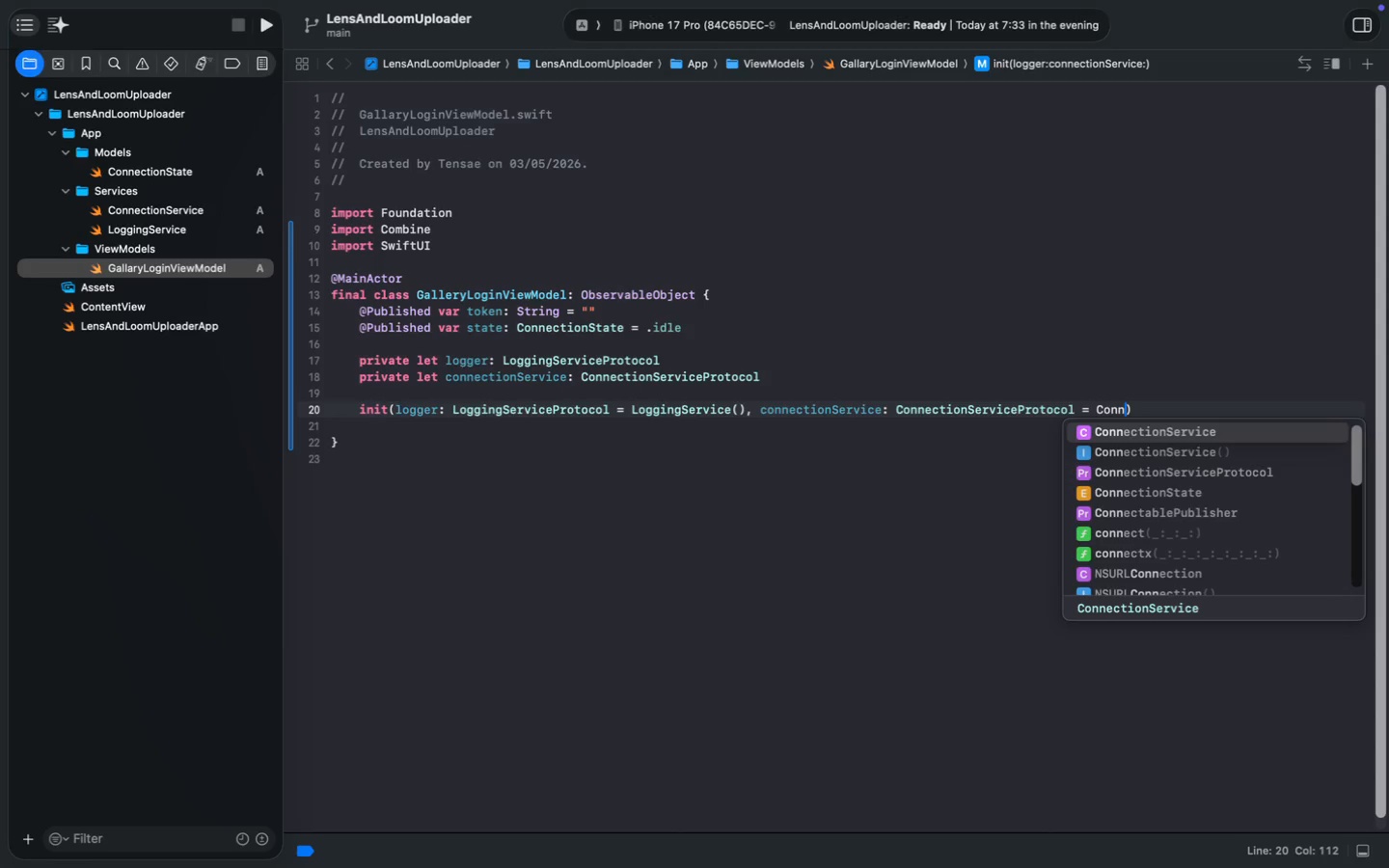 
key(ArrowRight)
 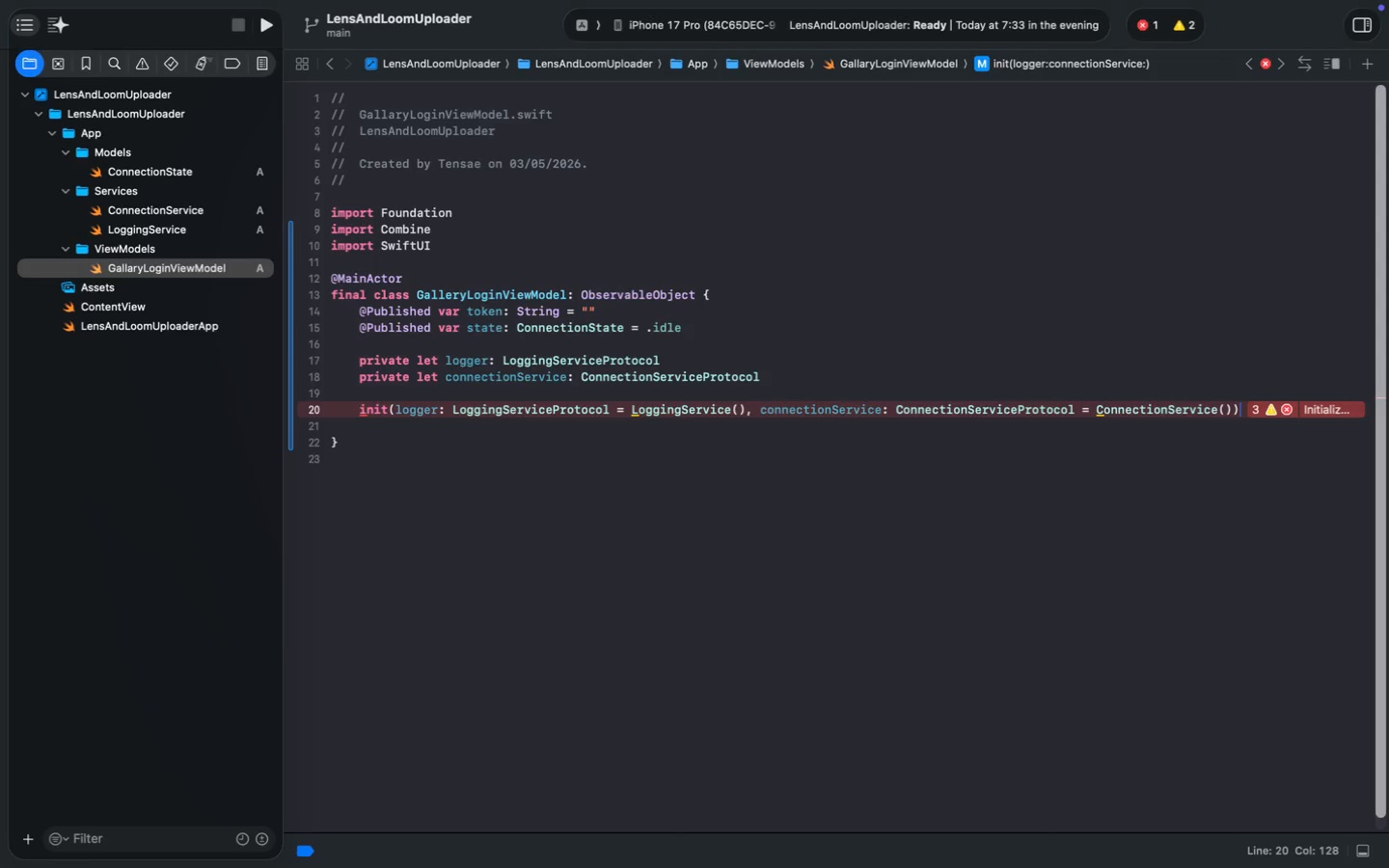 
wait(17.09)
 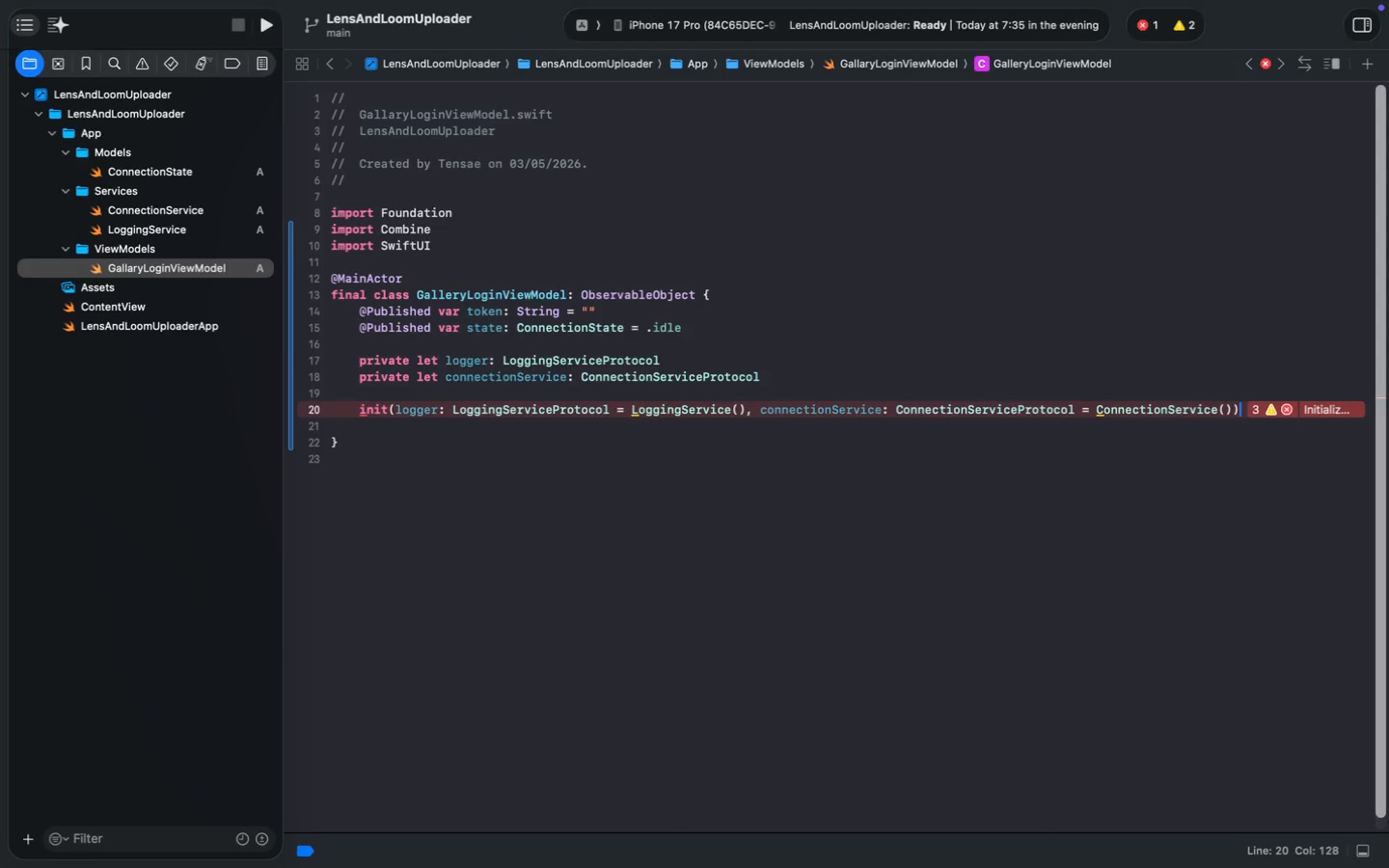 
key(Shift+BracketLeft)
 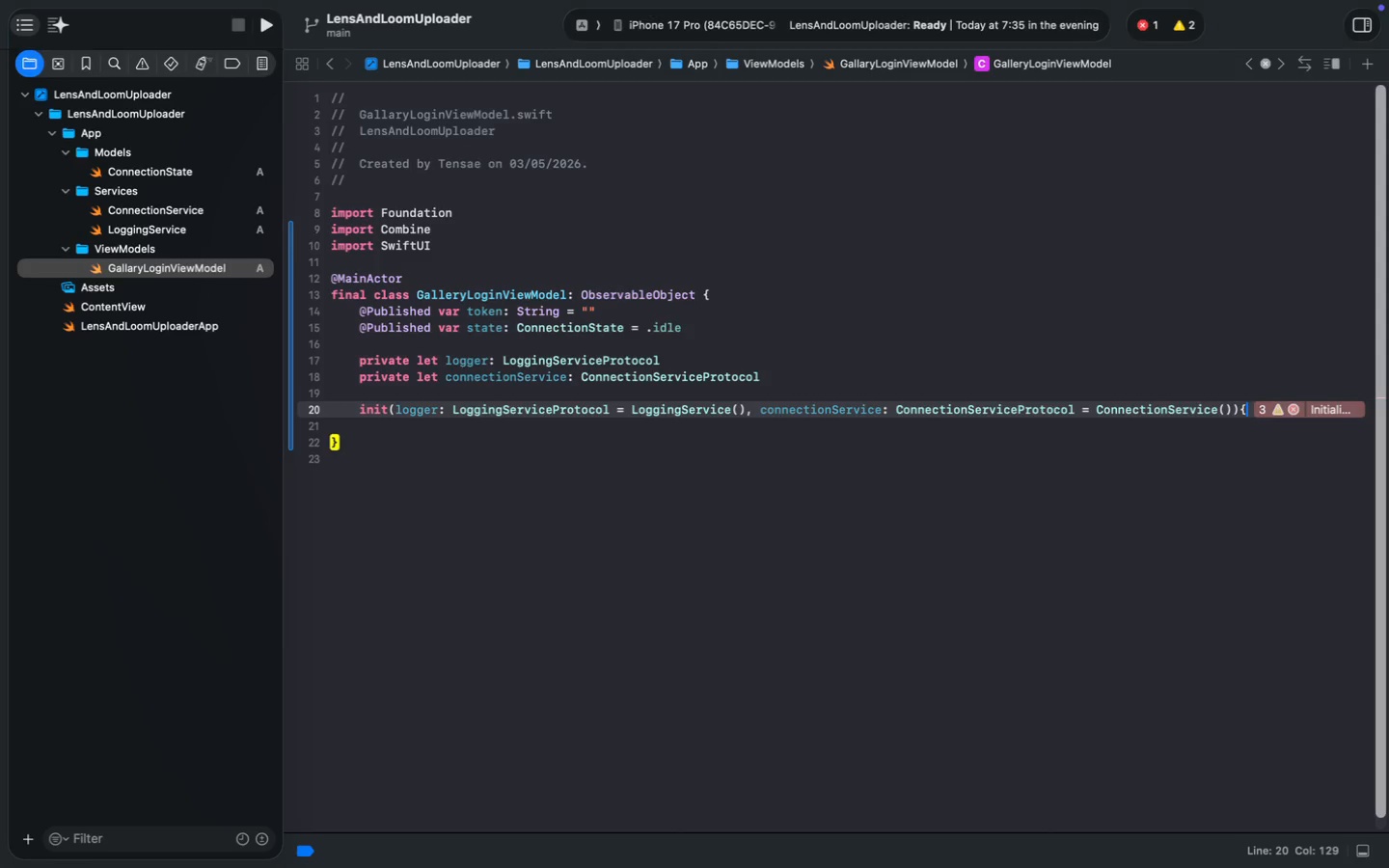 
key(ArrowLeft)
 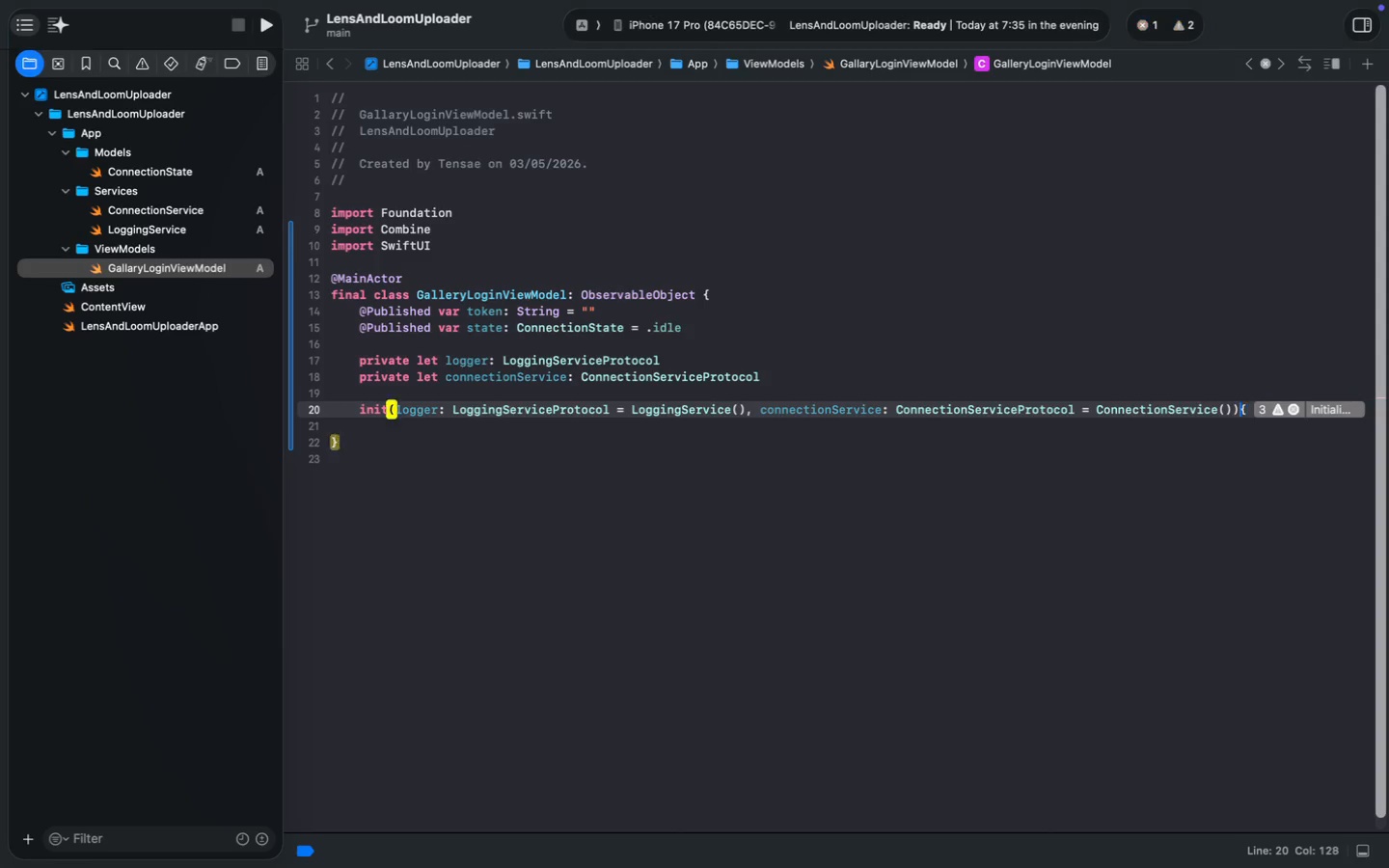 
key(Space)
 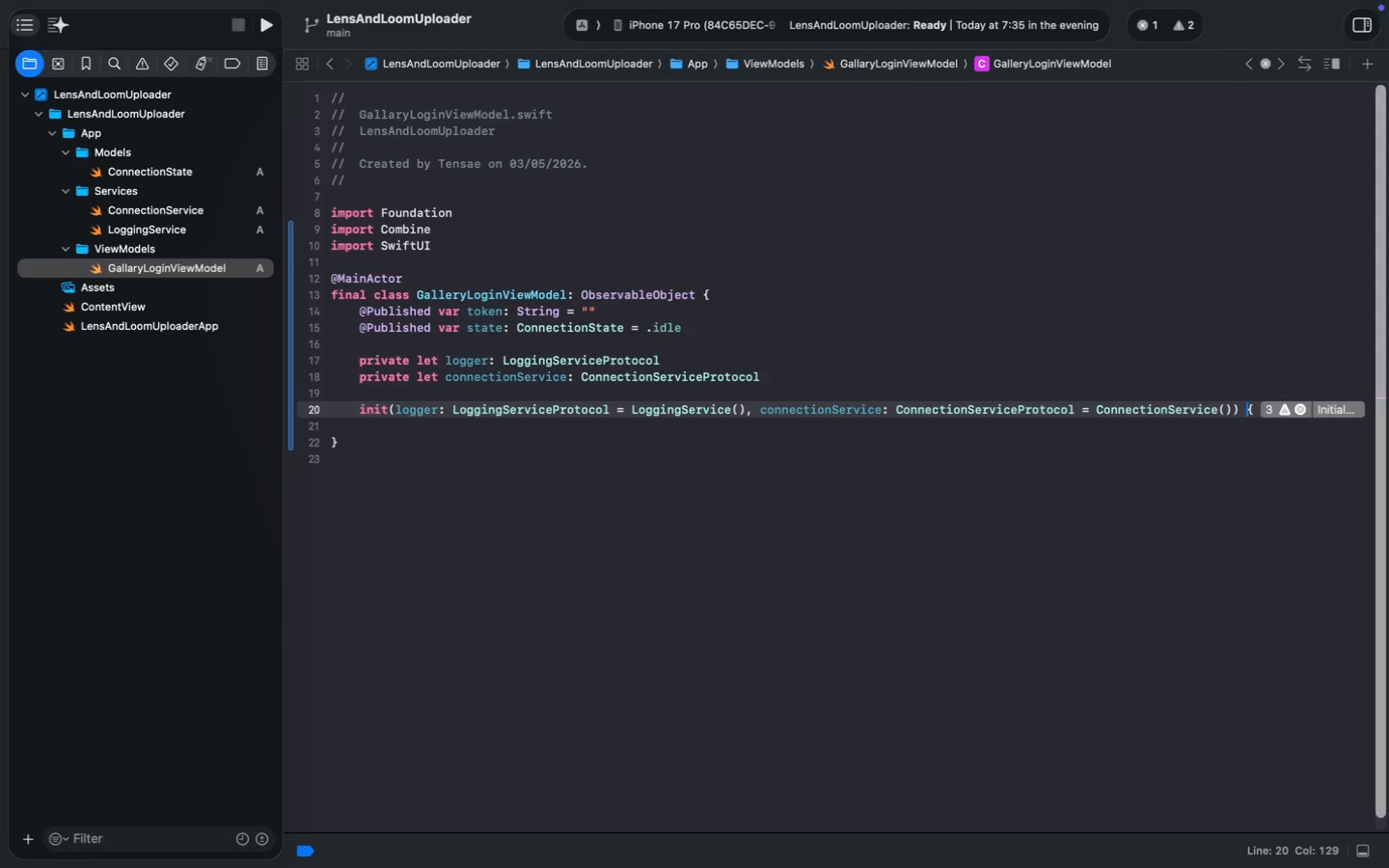 
key(ArrowRight)
 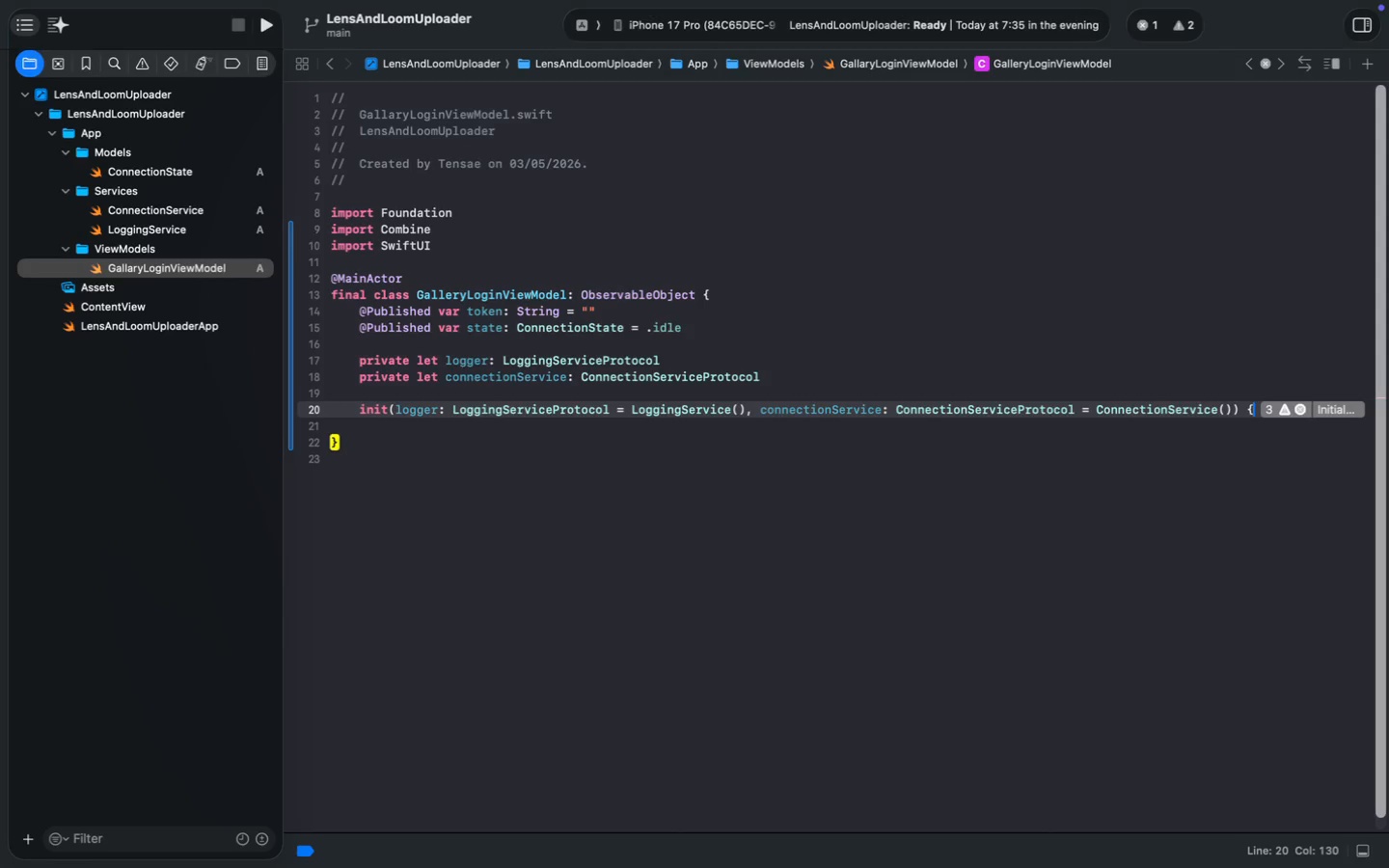 
key(Shift+ShiftLeft)
 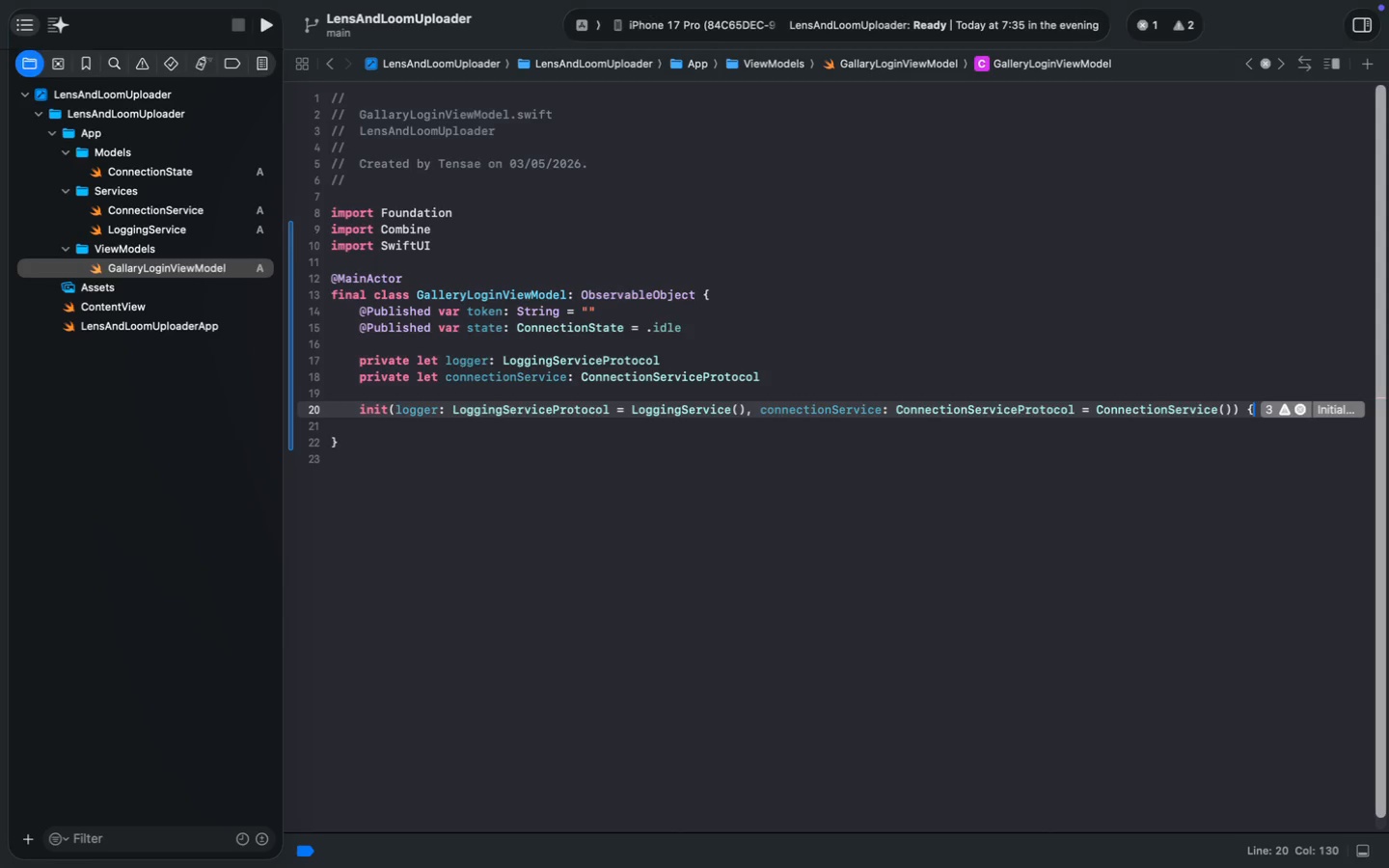 
key(Enter)
 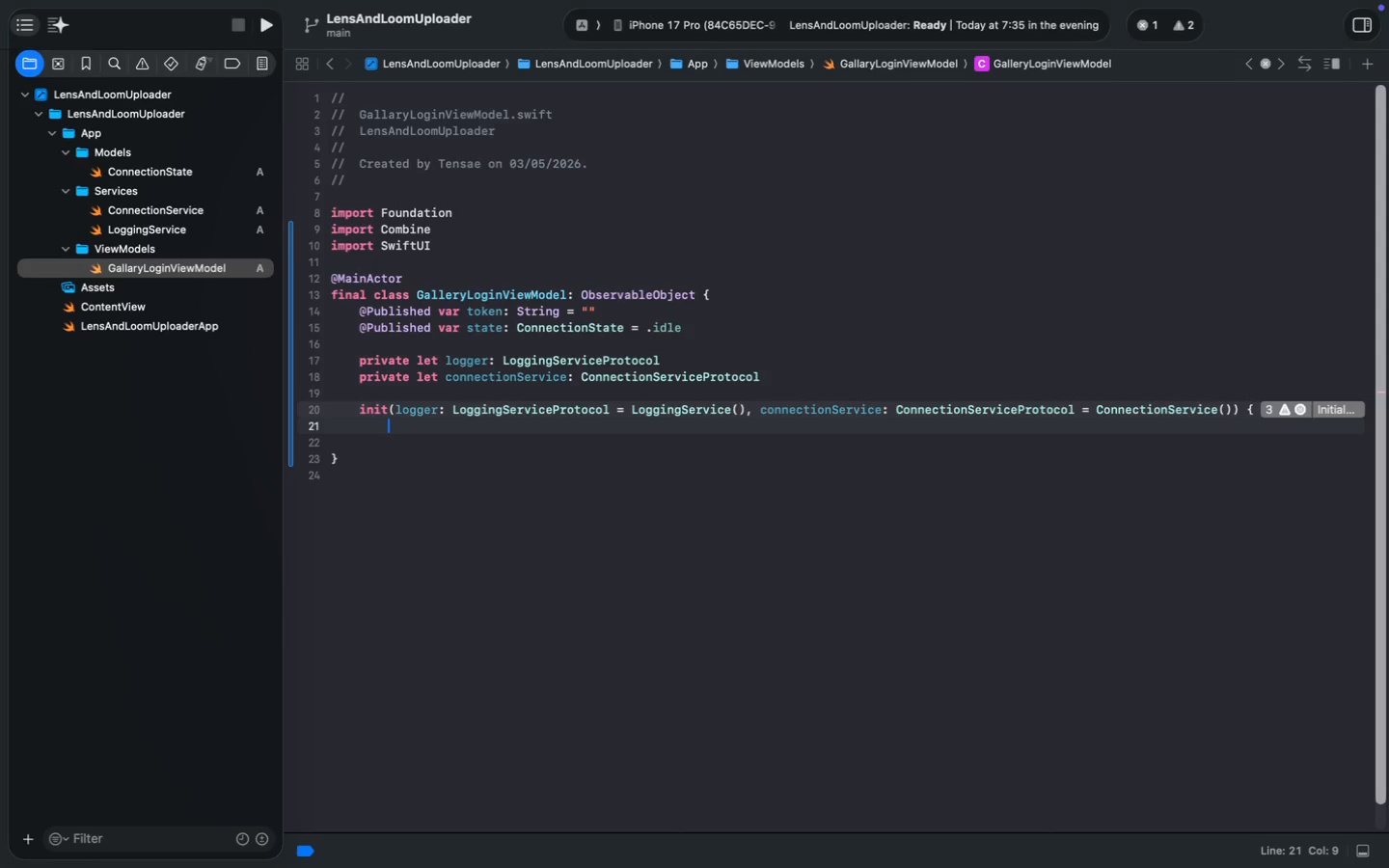 
key(Meta+ArrowLeft)
 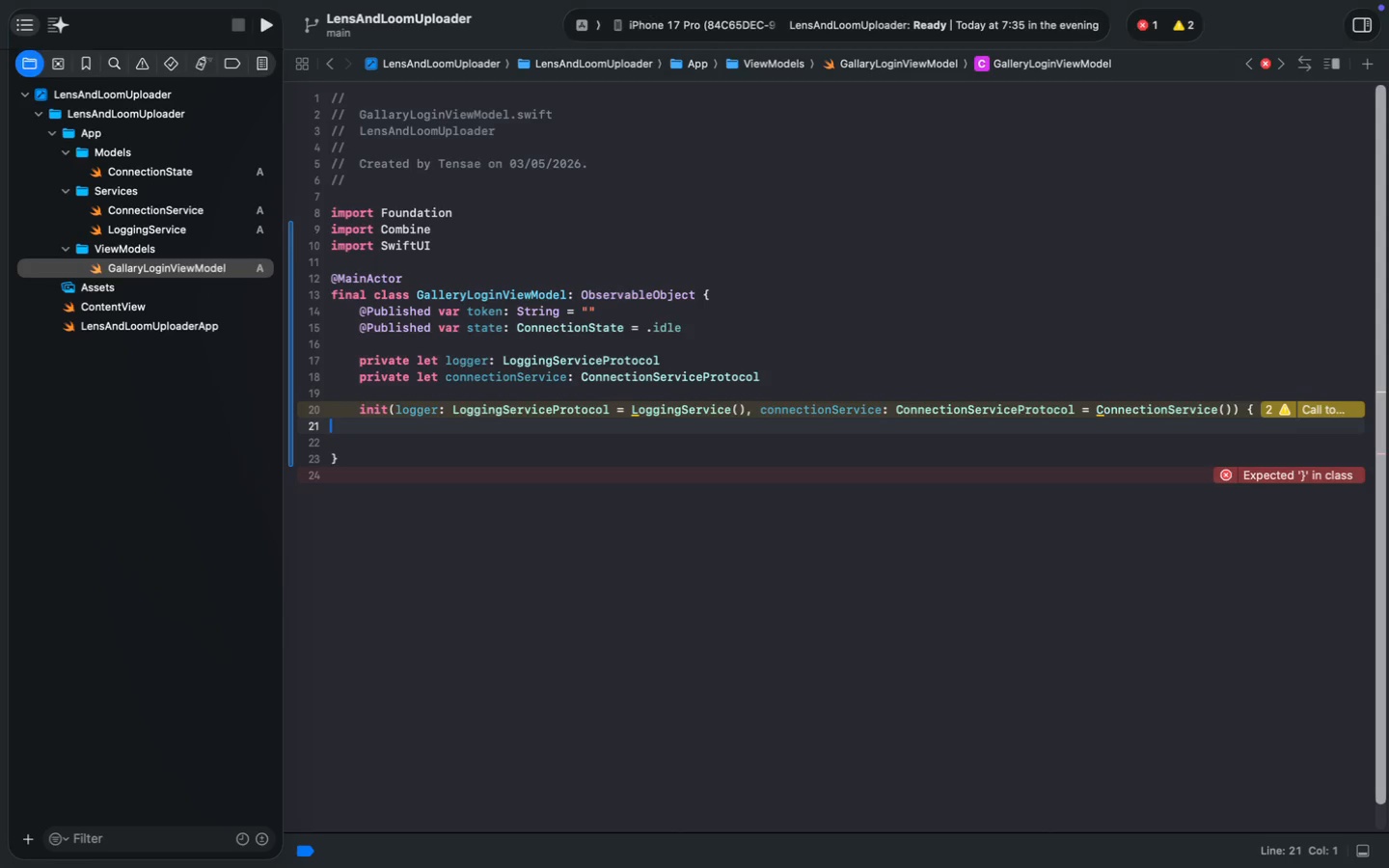 
key(Meta+ArrowLeft)
 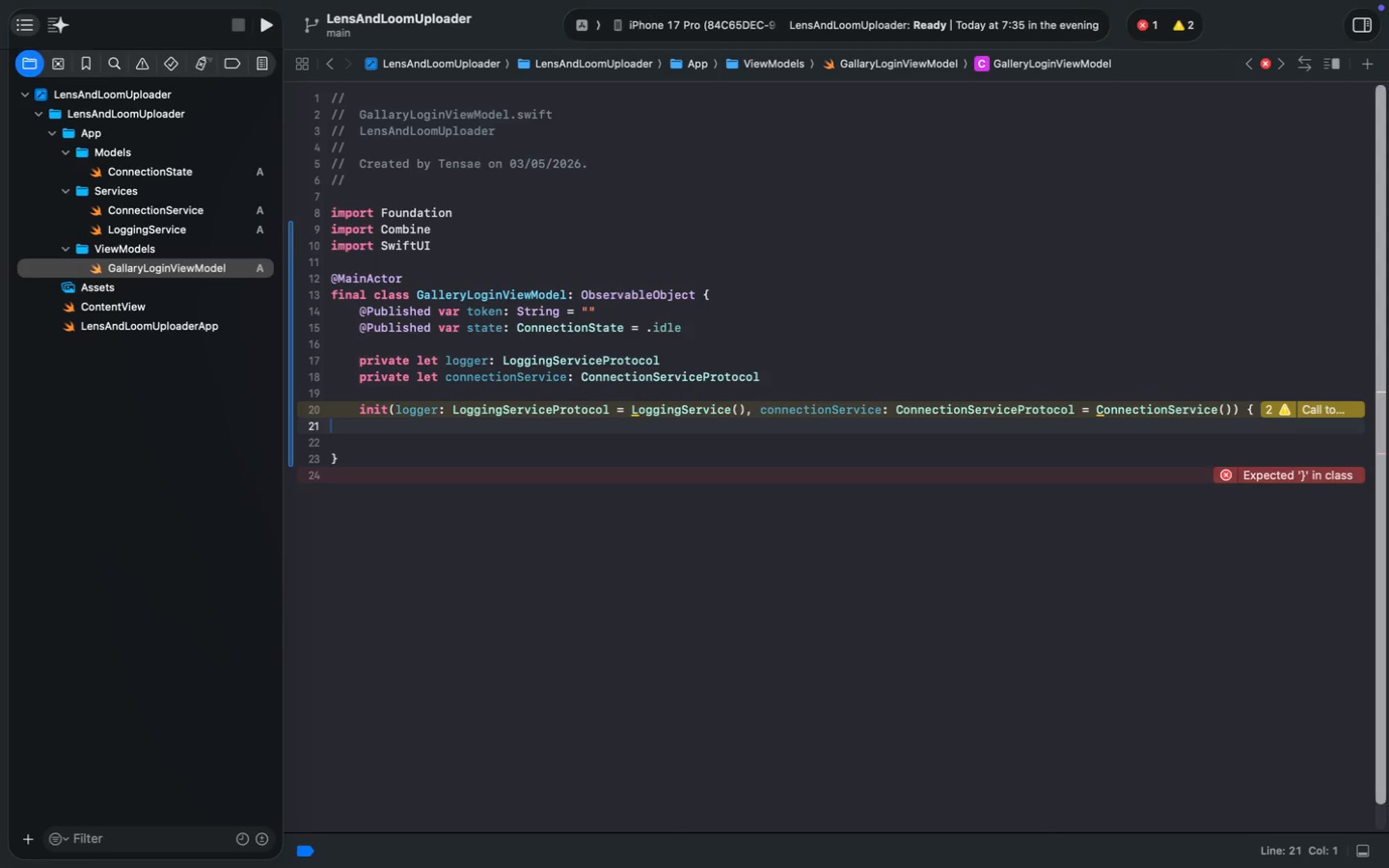 
key(Meta+ArrowLeft)
 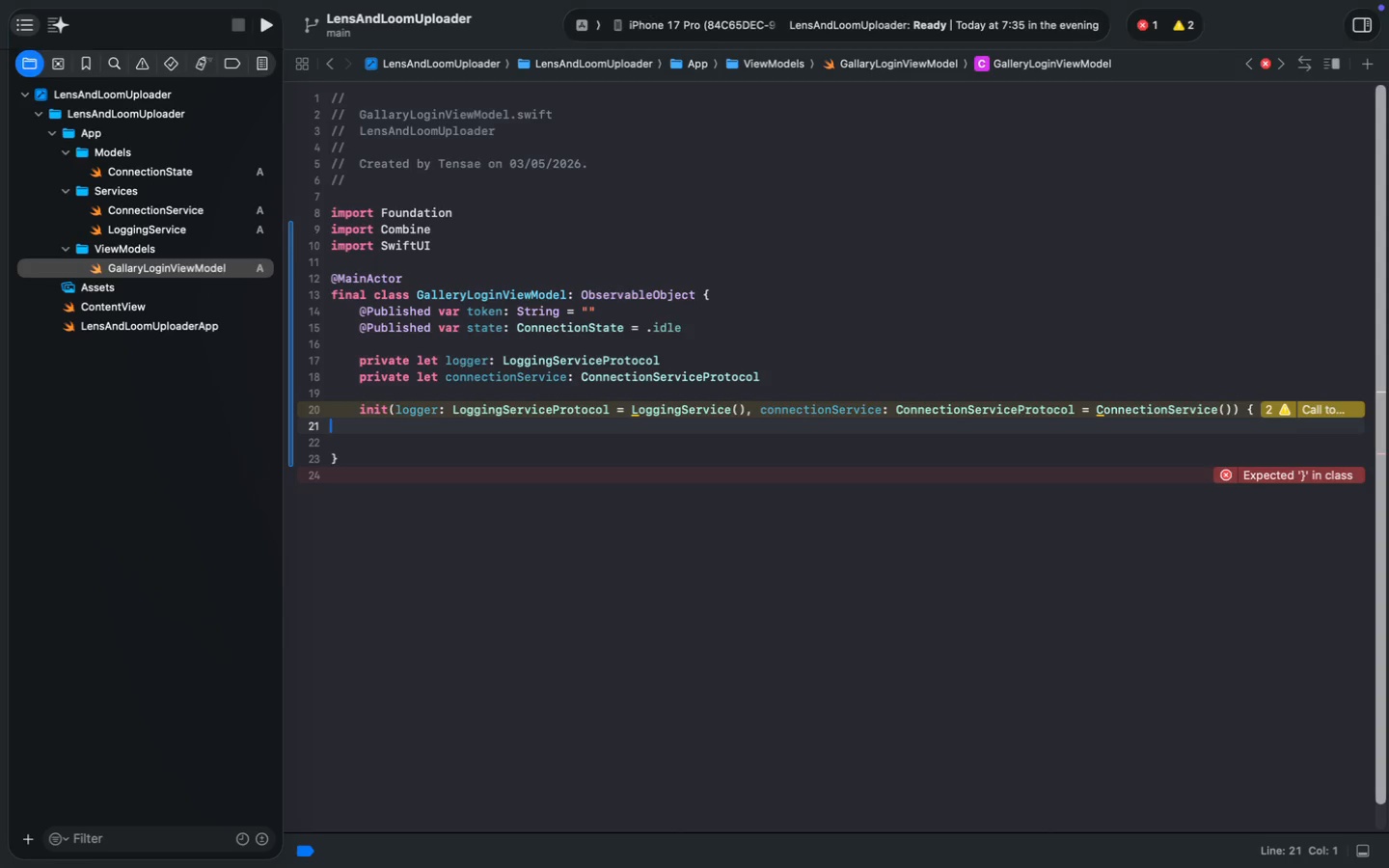 
key(ArrowLeft)
 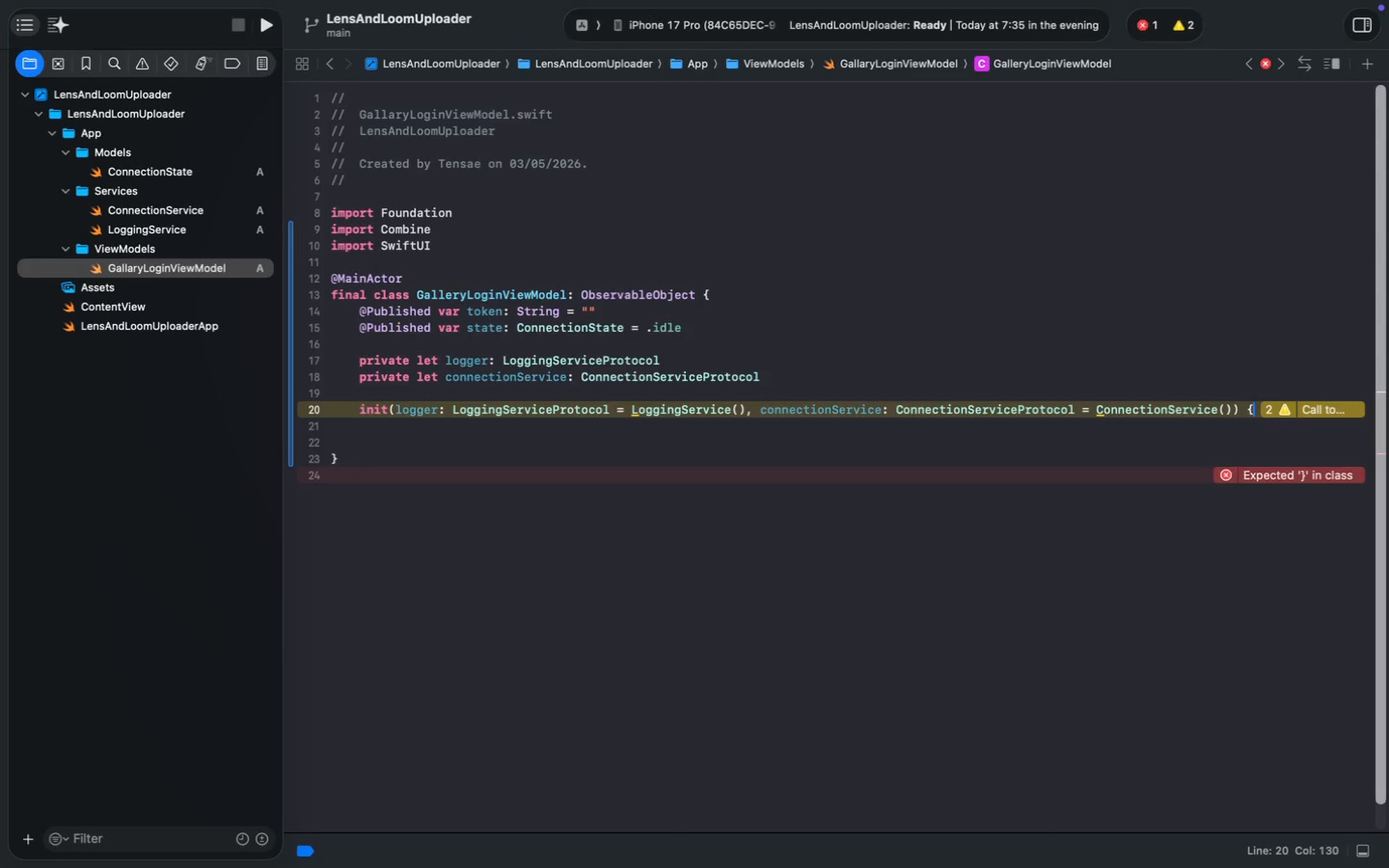 
key(Space)
 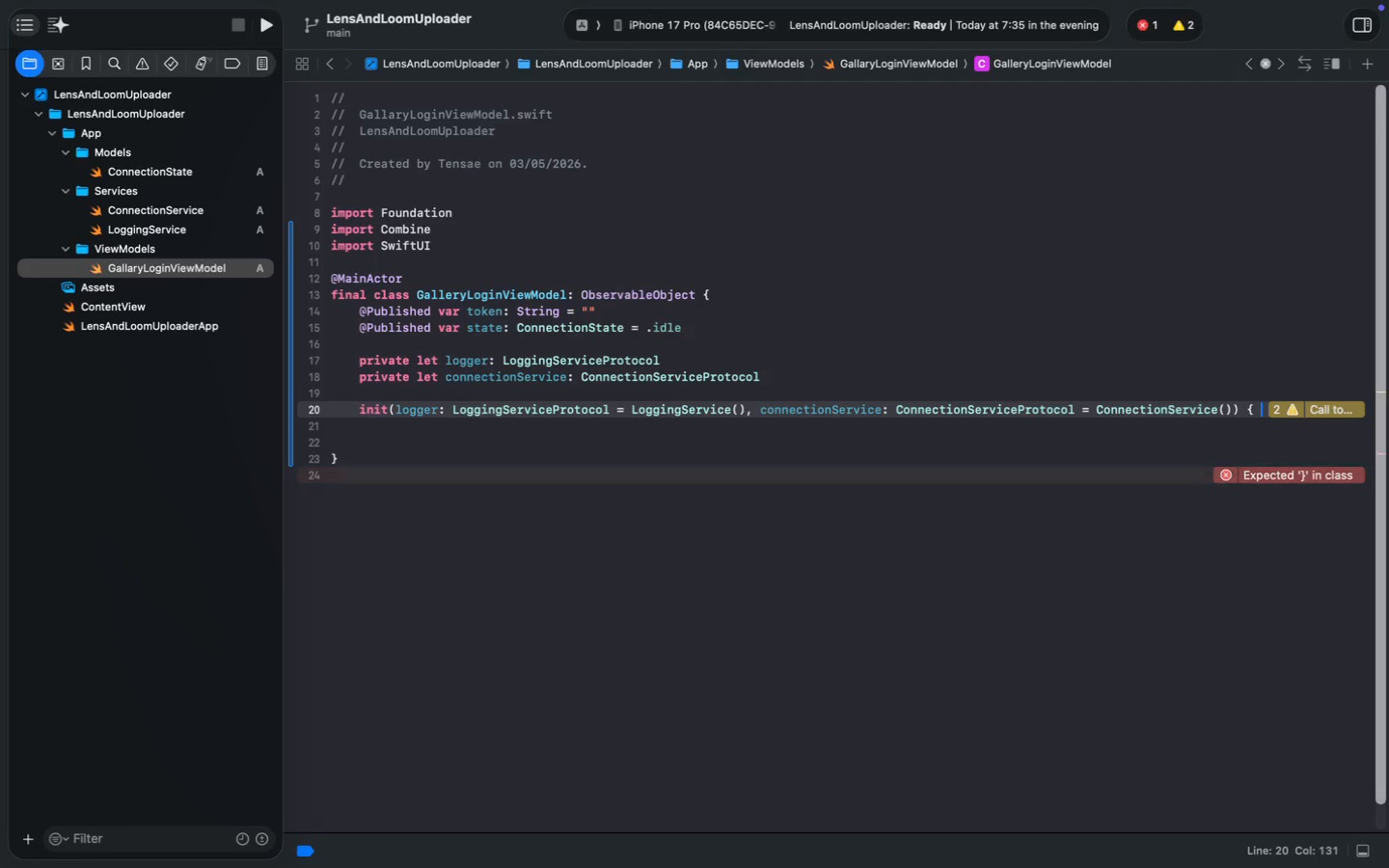 
key(Shift+BracketRight)
 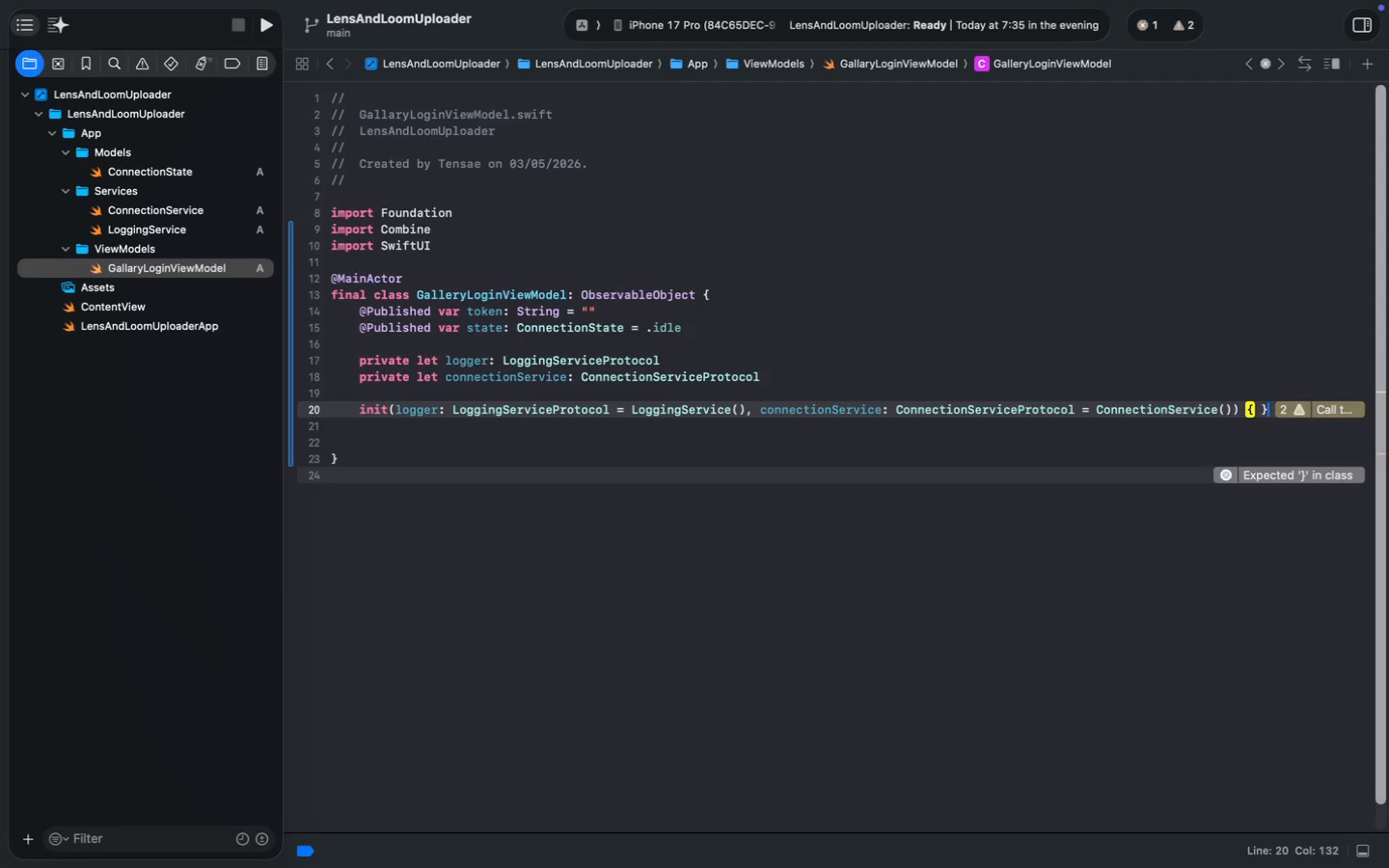 
key(ArrowLeft)
 